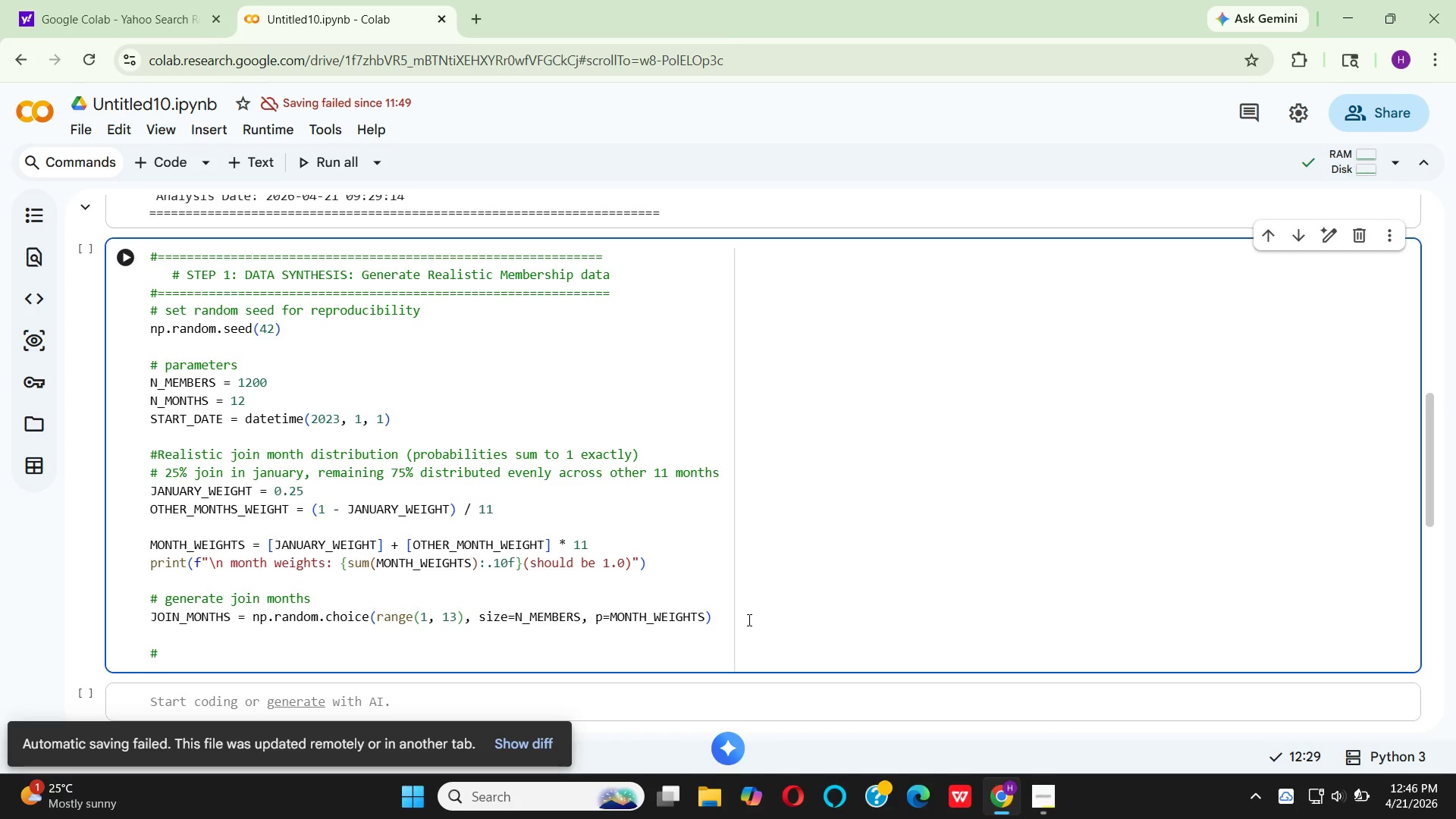 
key(Space)
 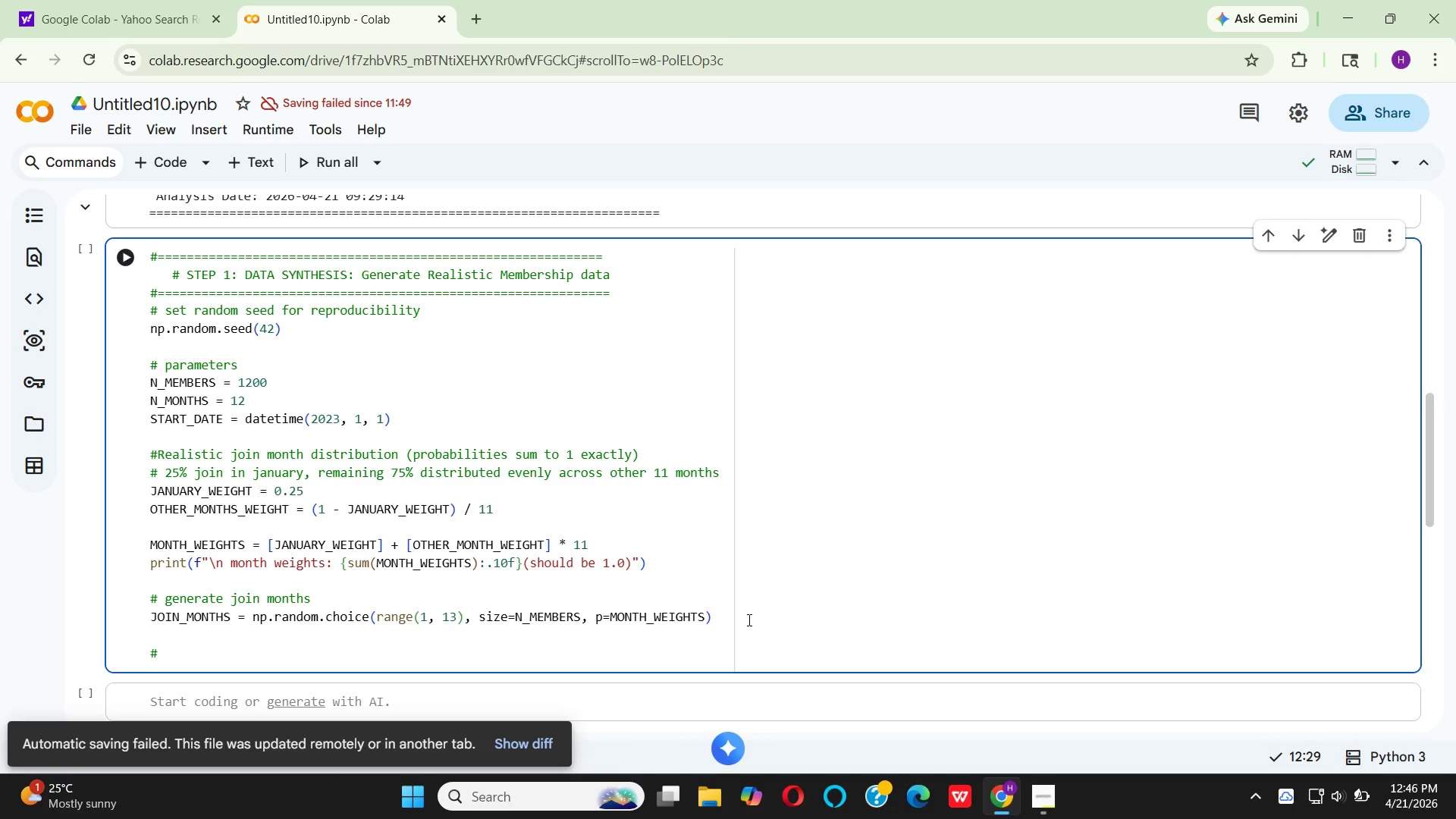 
type(class type distribu)
 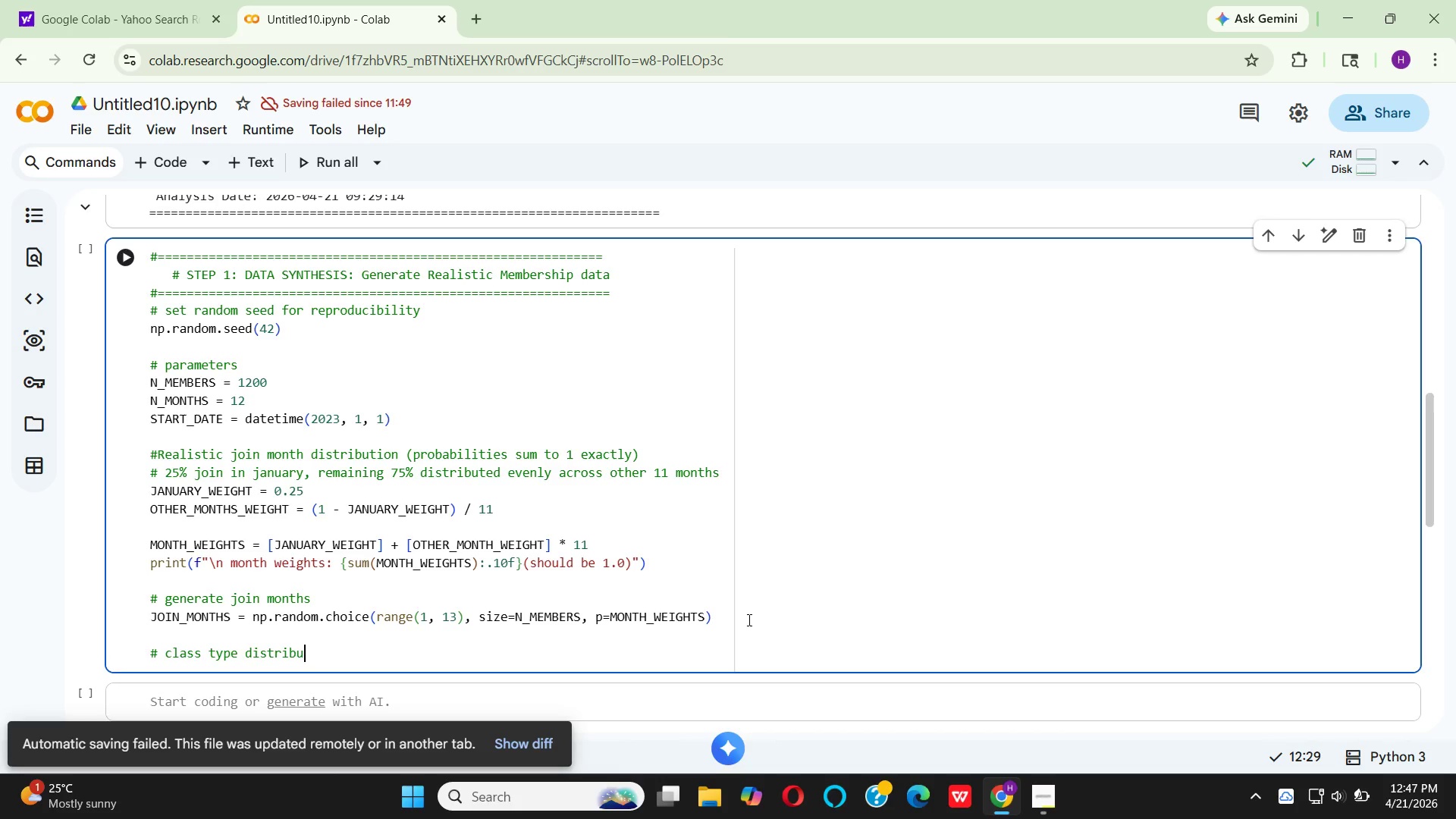 
type(tion(60%)
 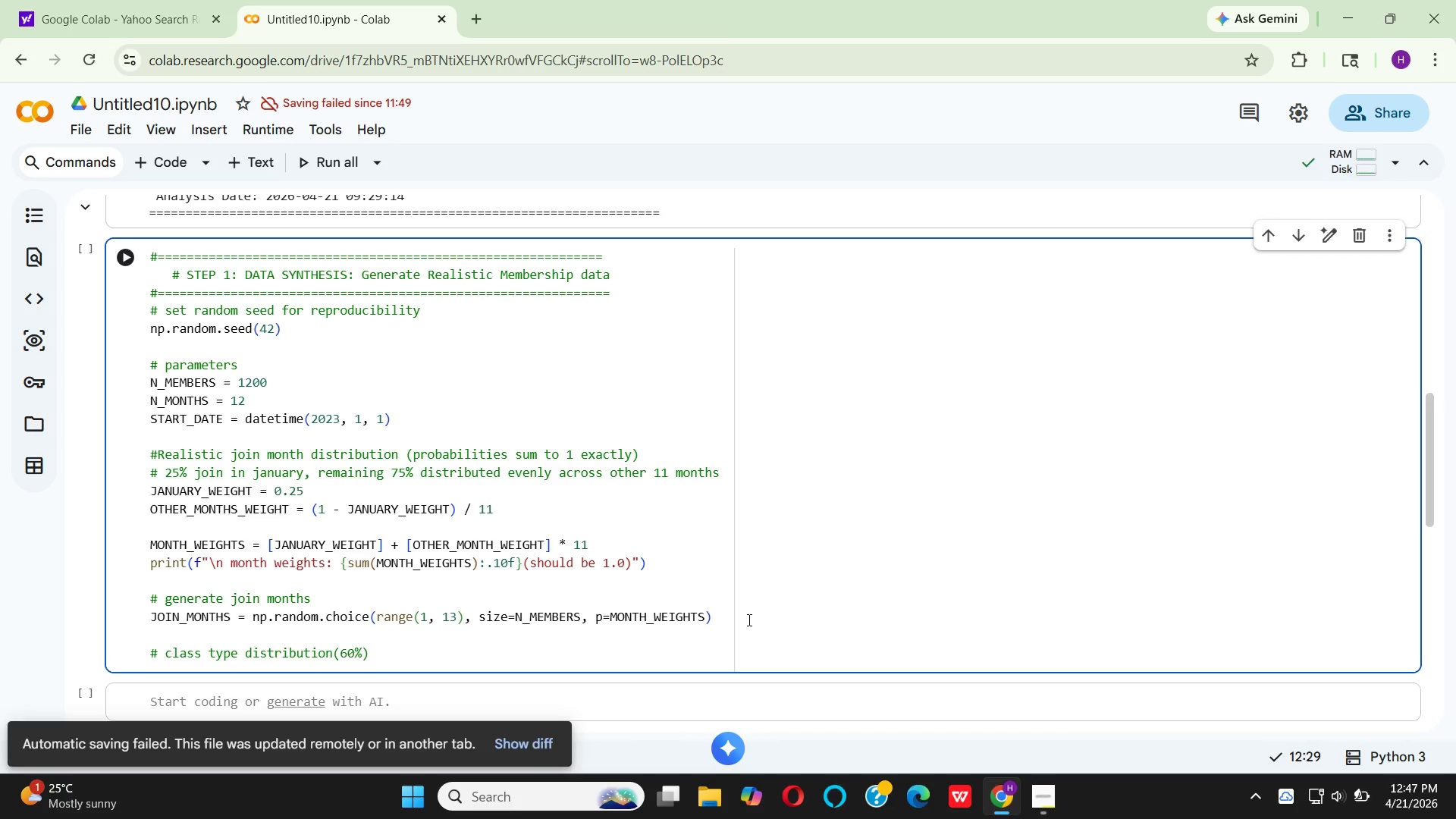 
hold_key(key=Space, duration=0.39)
 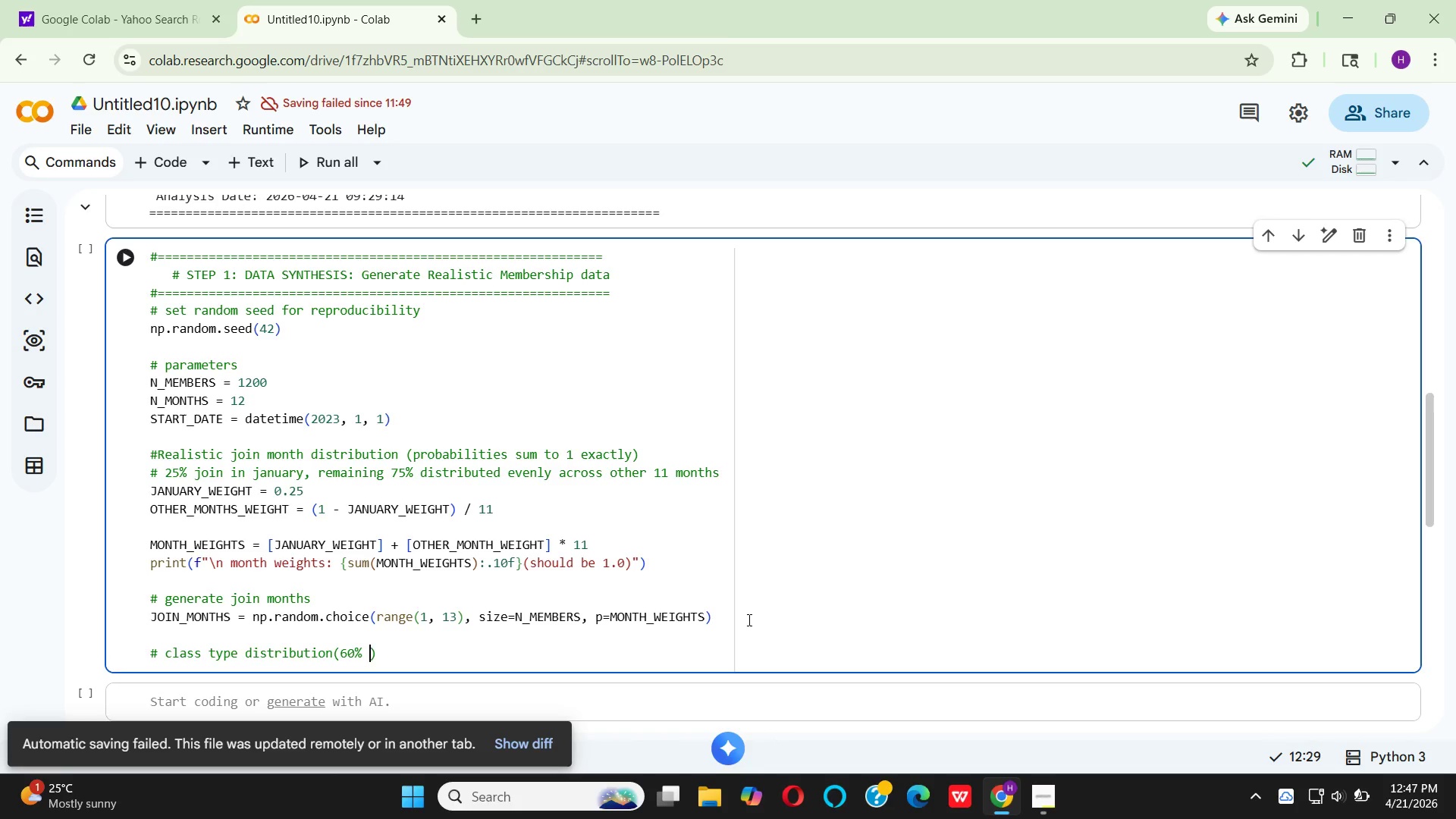 
type(Yoge,40% )
 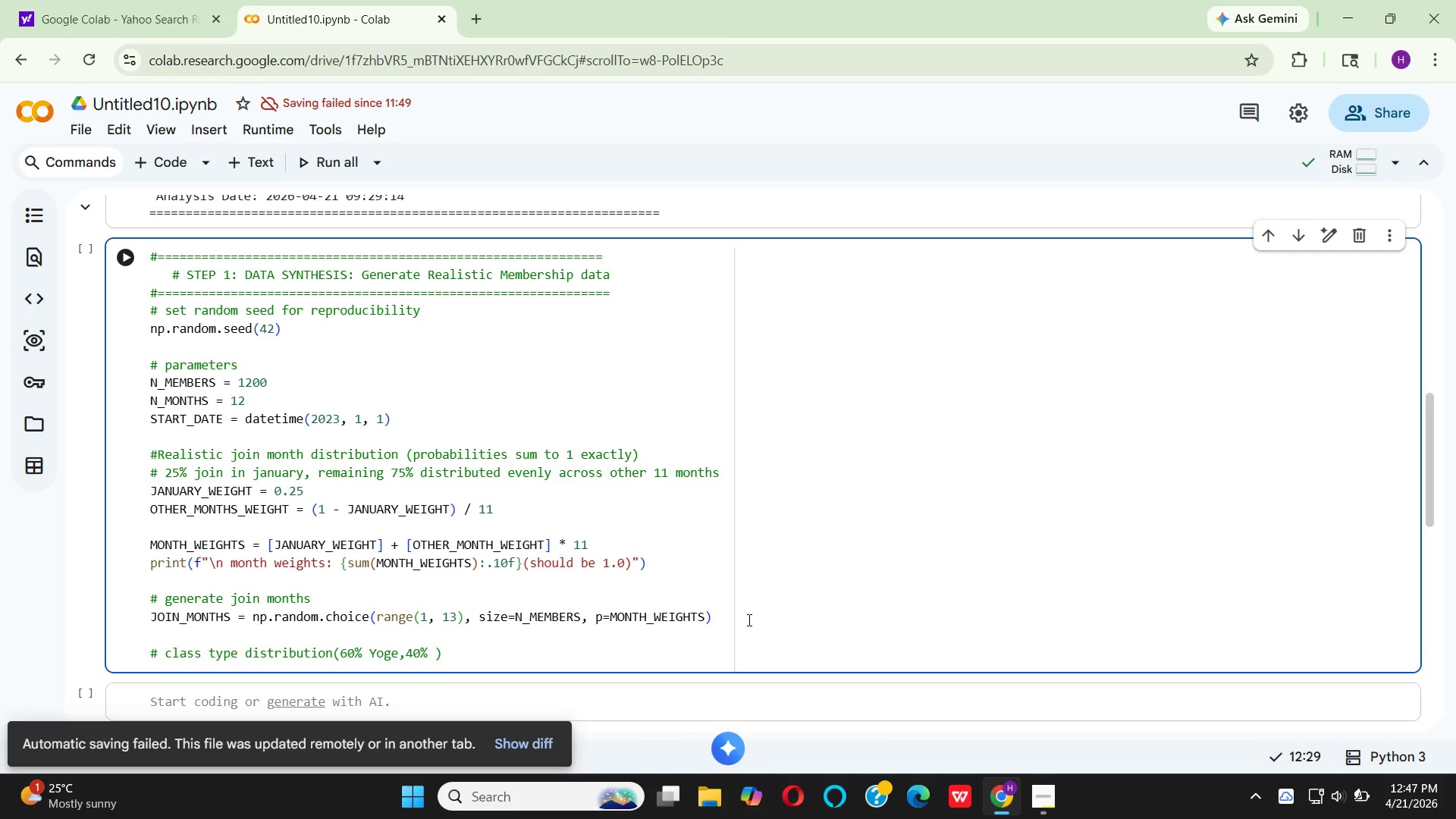 
type(pilates)
 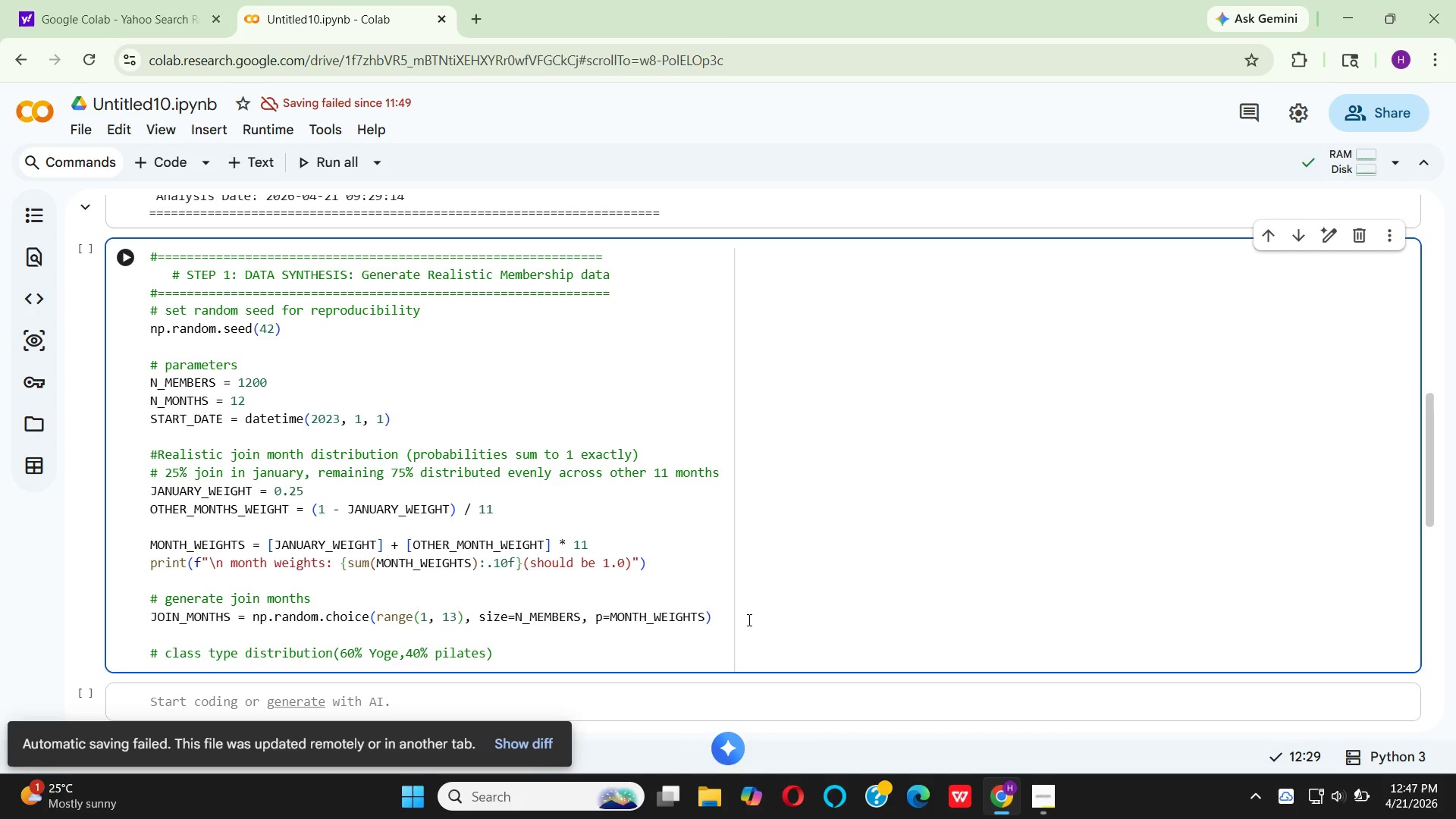 
key(ArrowRight)
 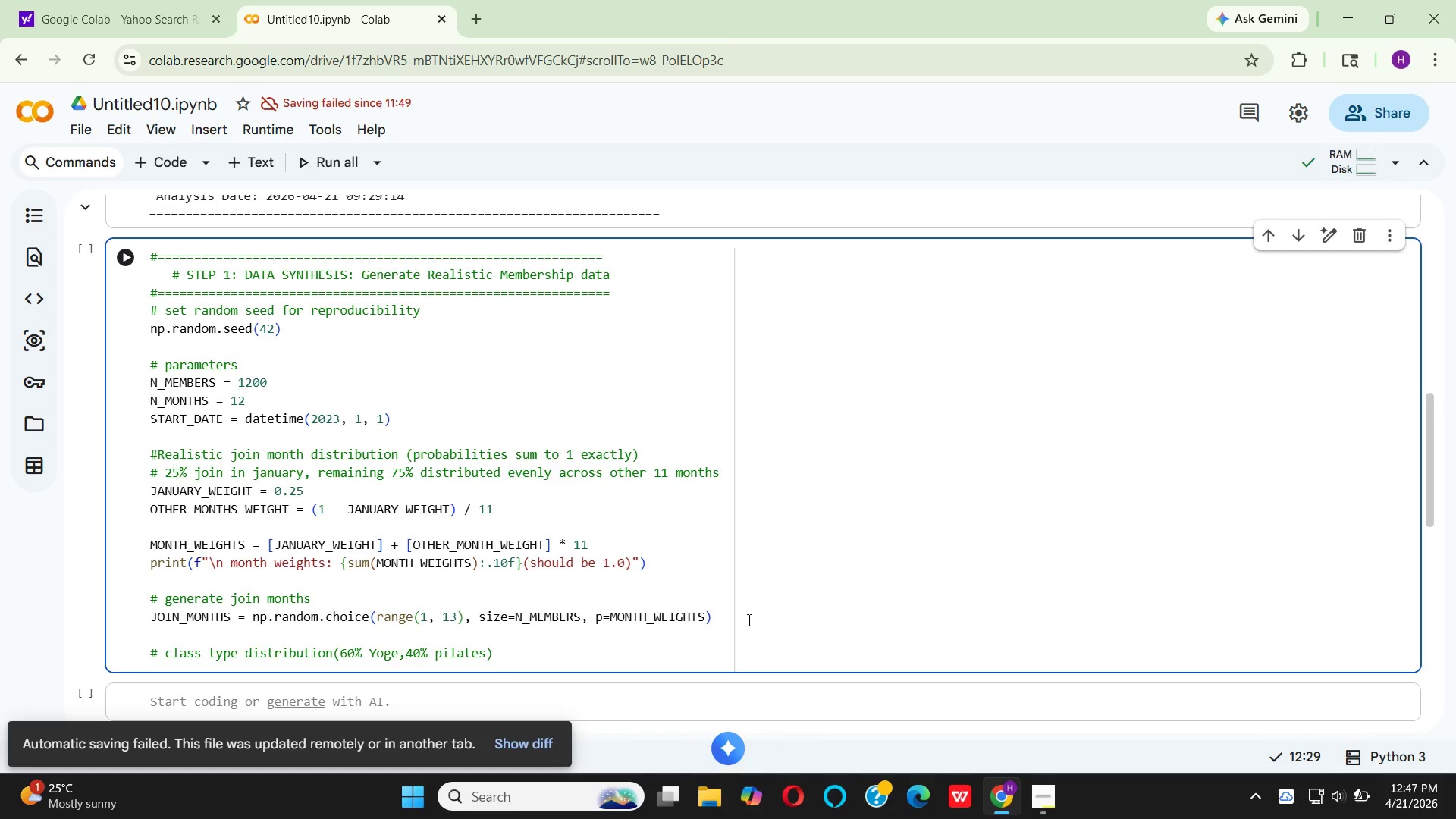 
key(Enter)
 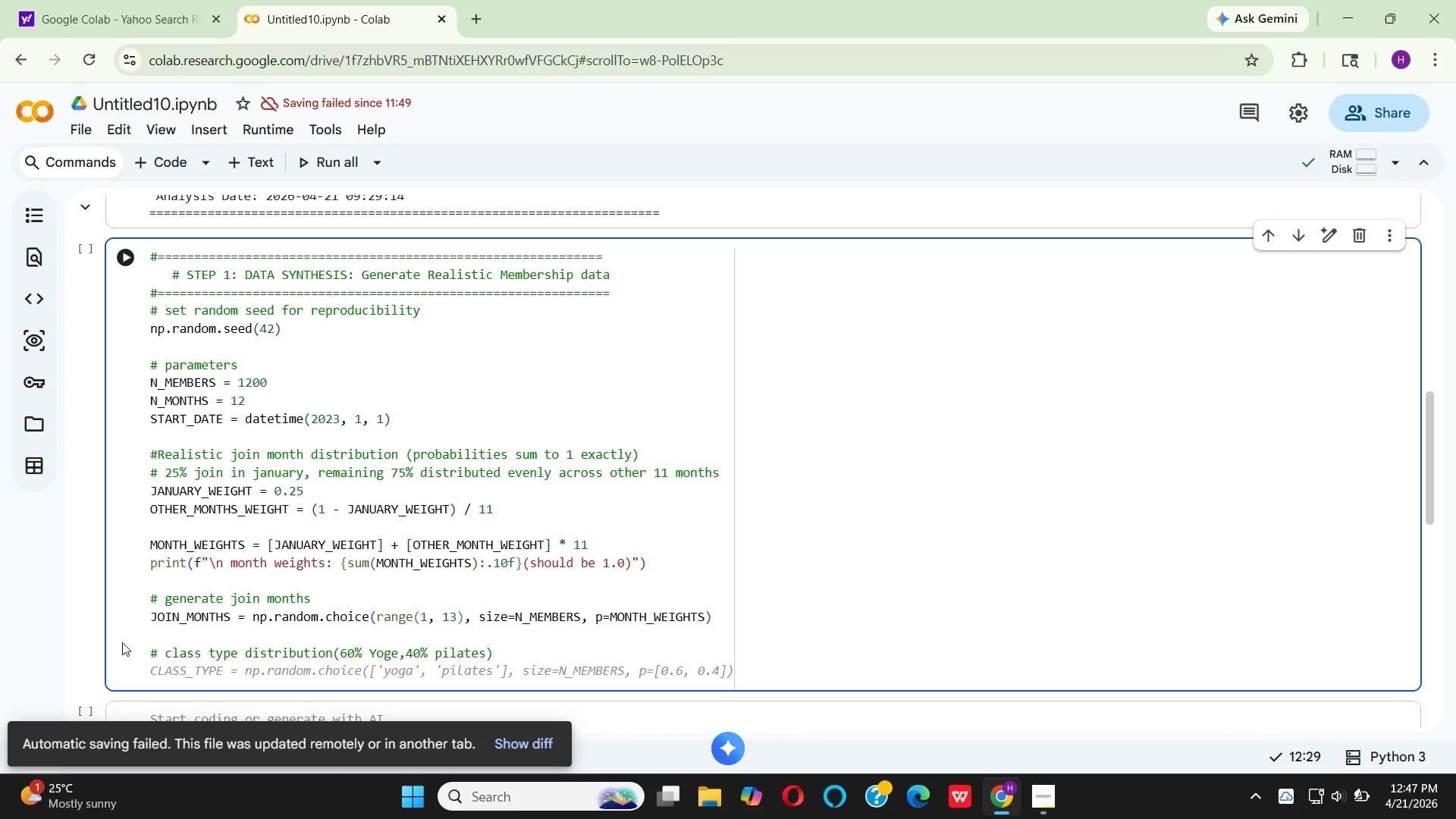 
wait(7.62)
 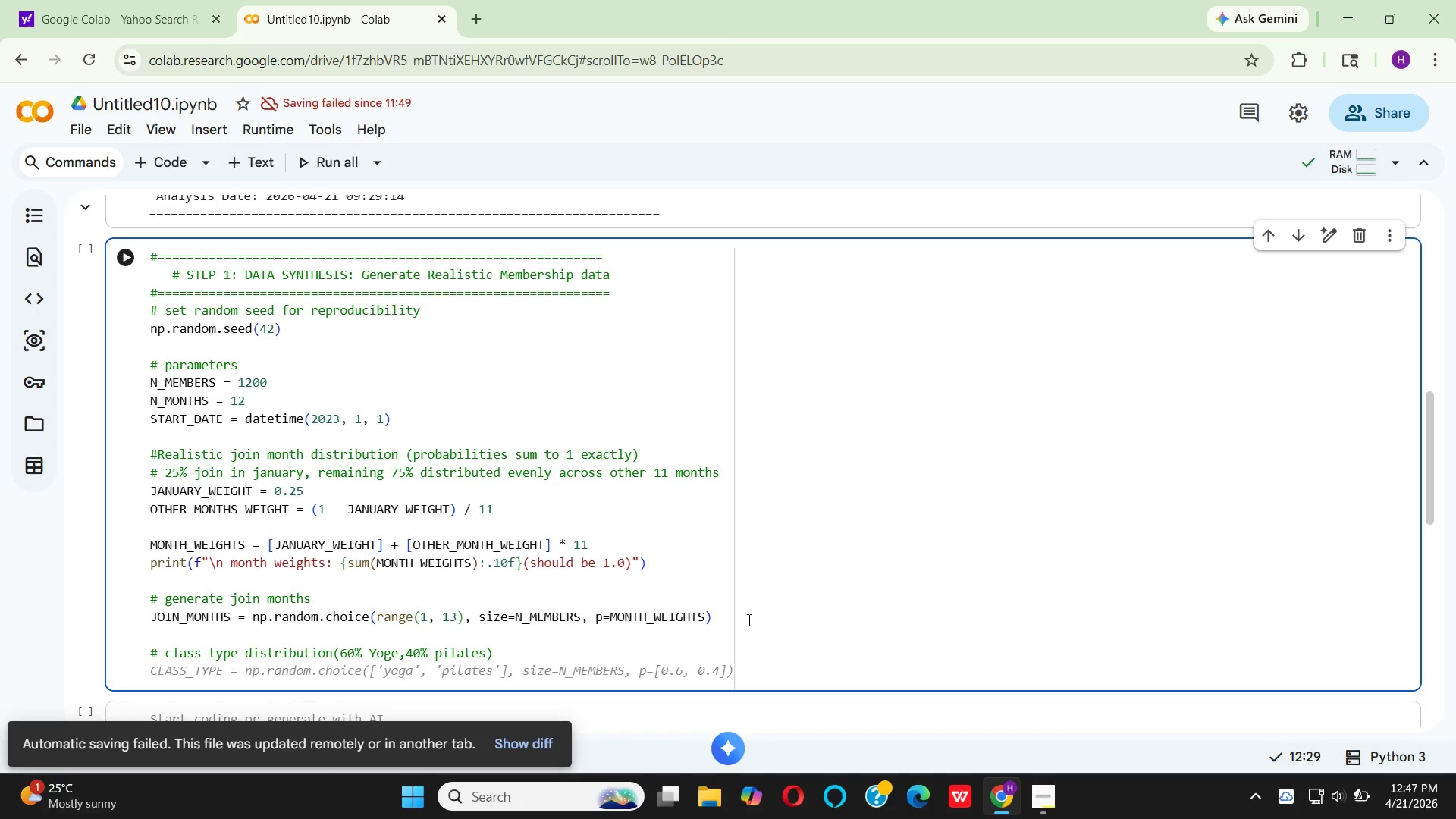 
left_click([241, 650])
 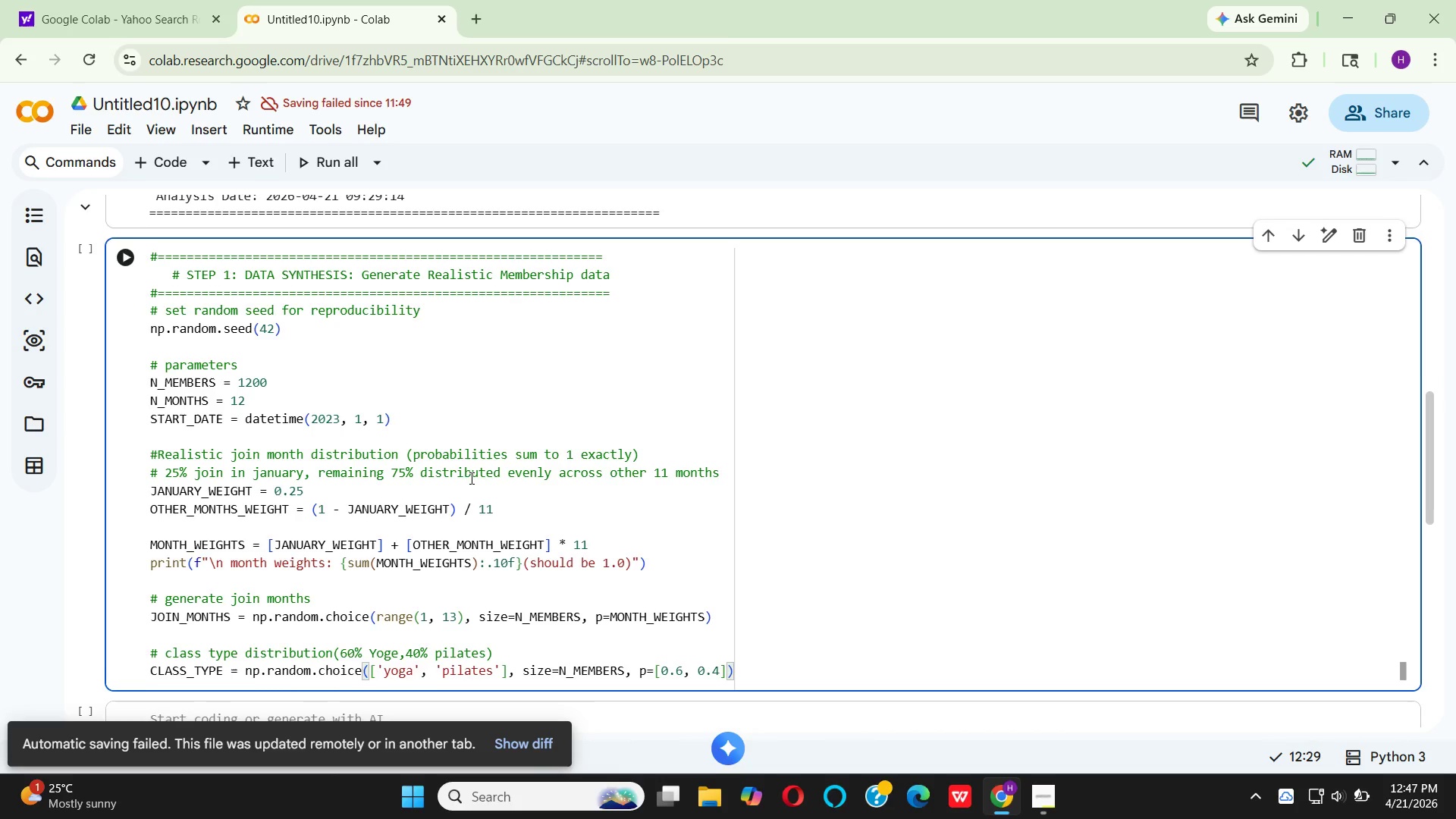 
scroll: coordinate [473, 475], scroll_direction: down, amount: 3.0
 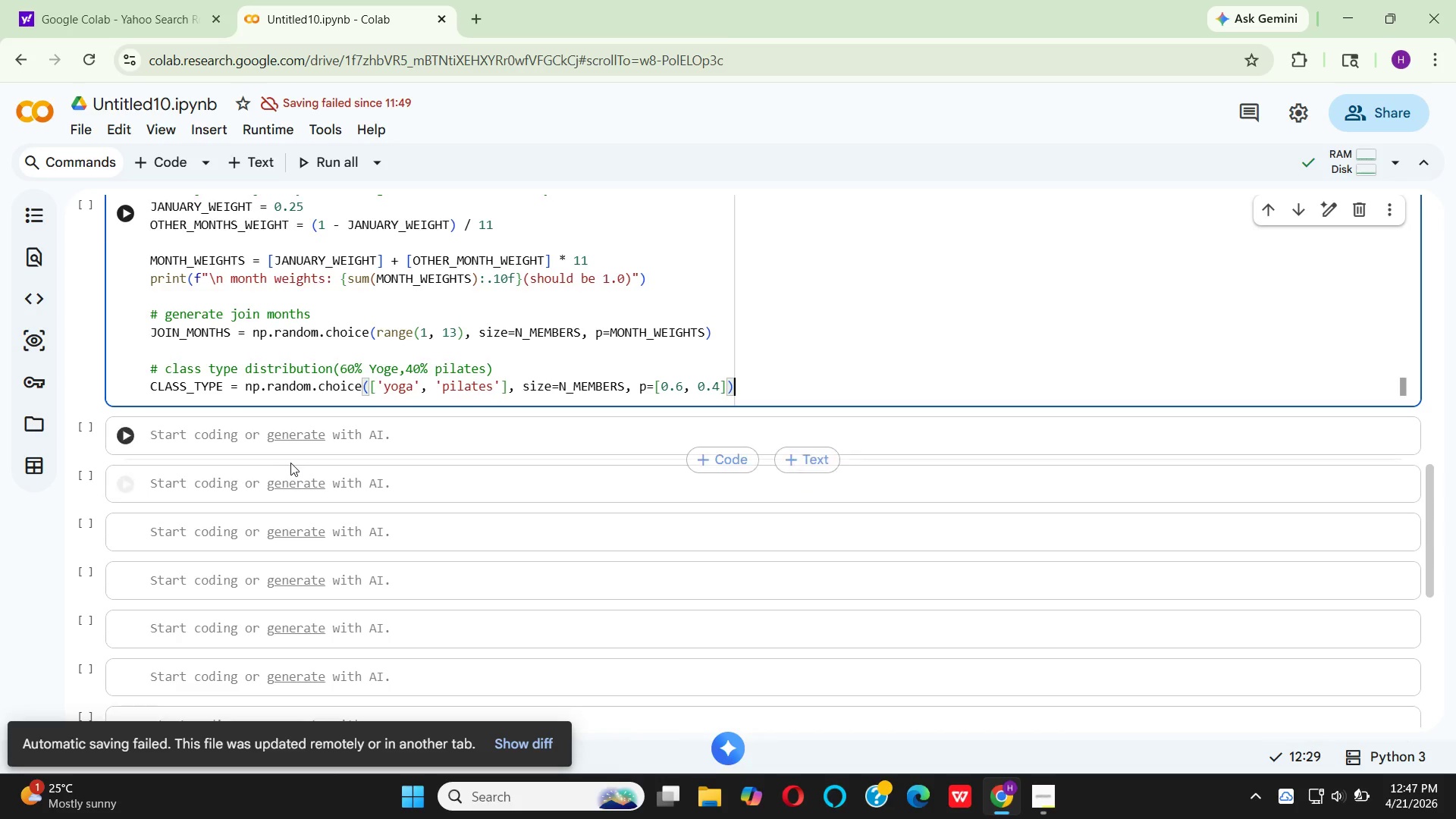 
wait(7.78)
 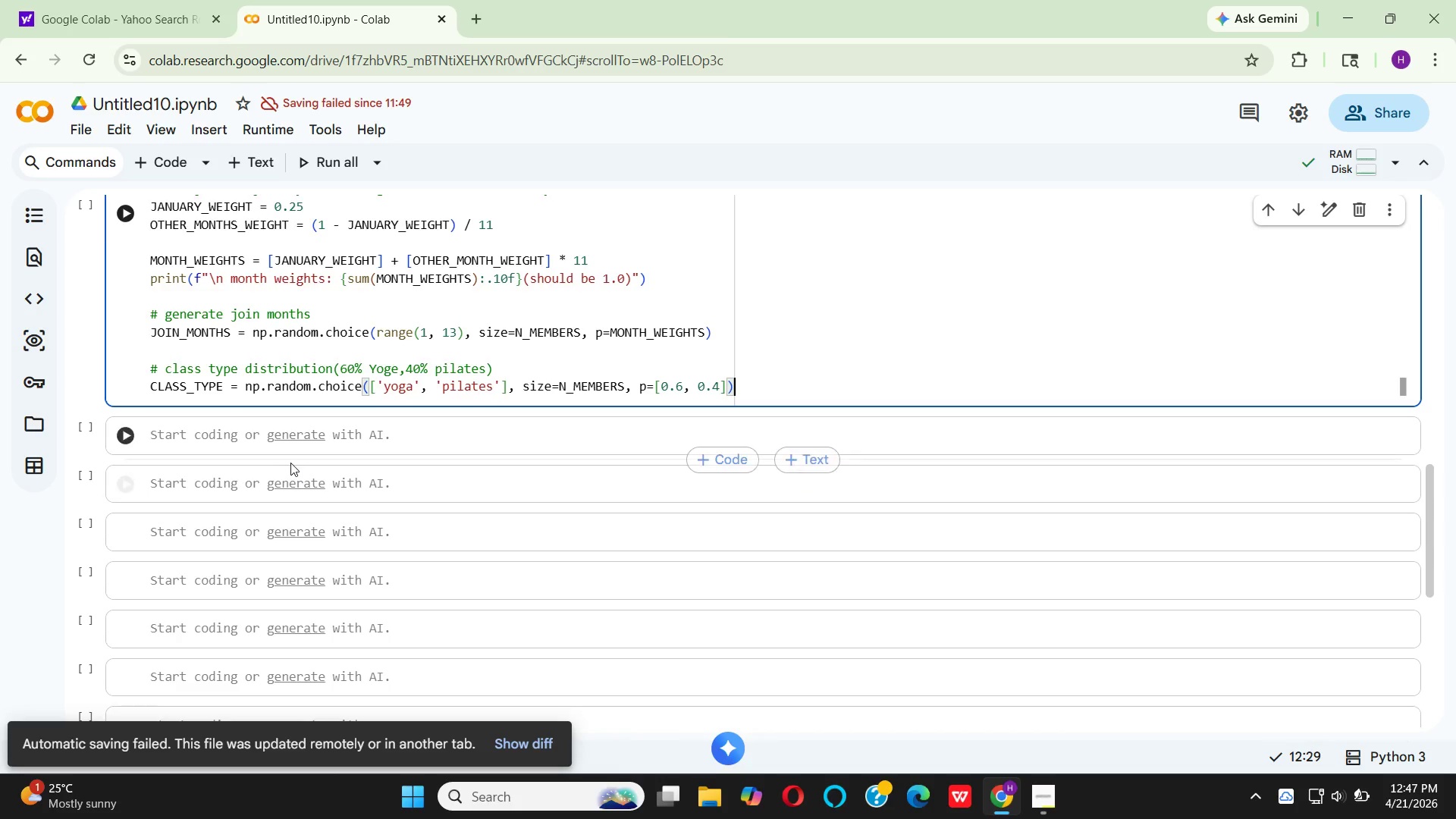 
left_click([392, 388])
 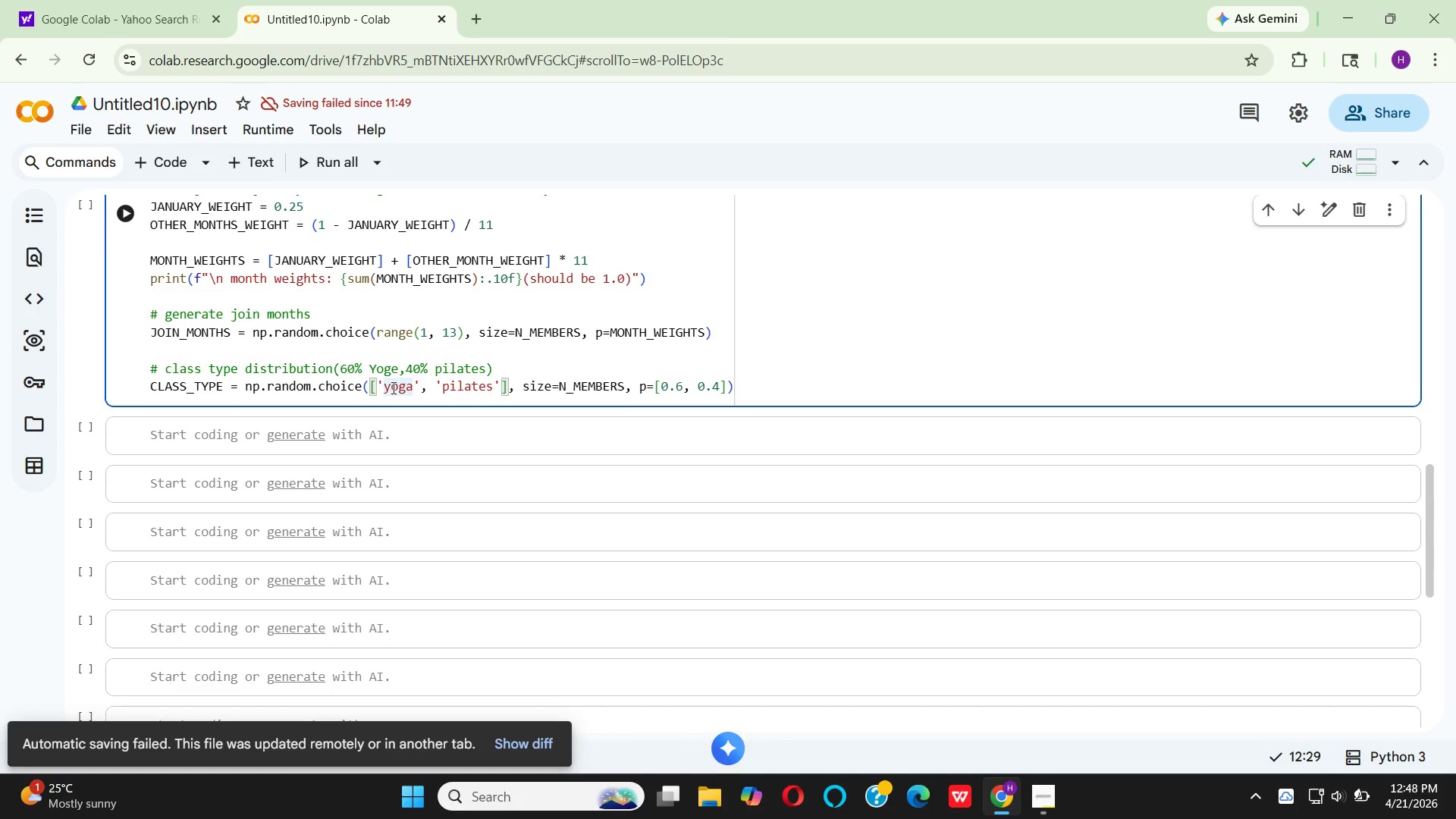 
key(Backspace)
 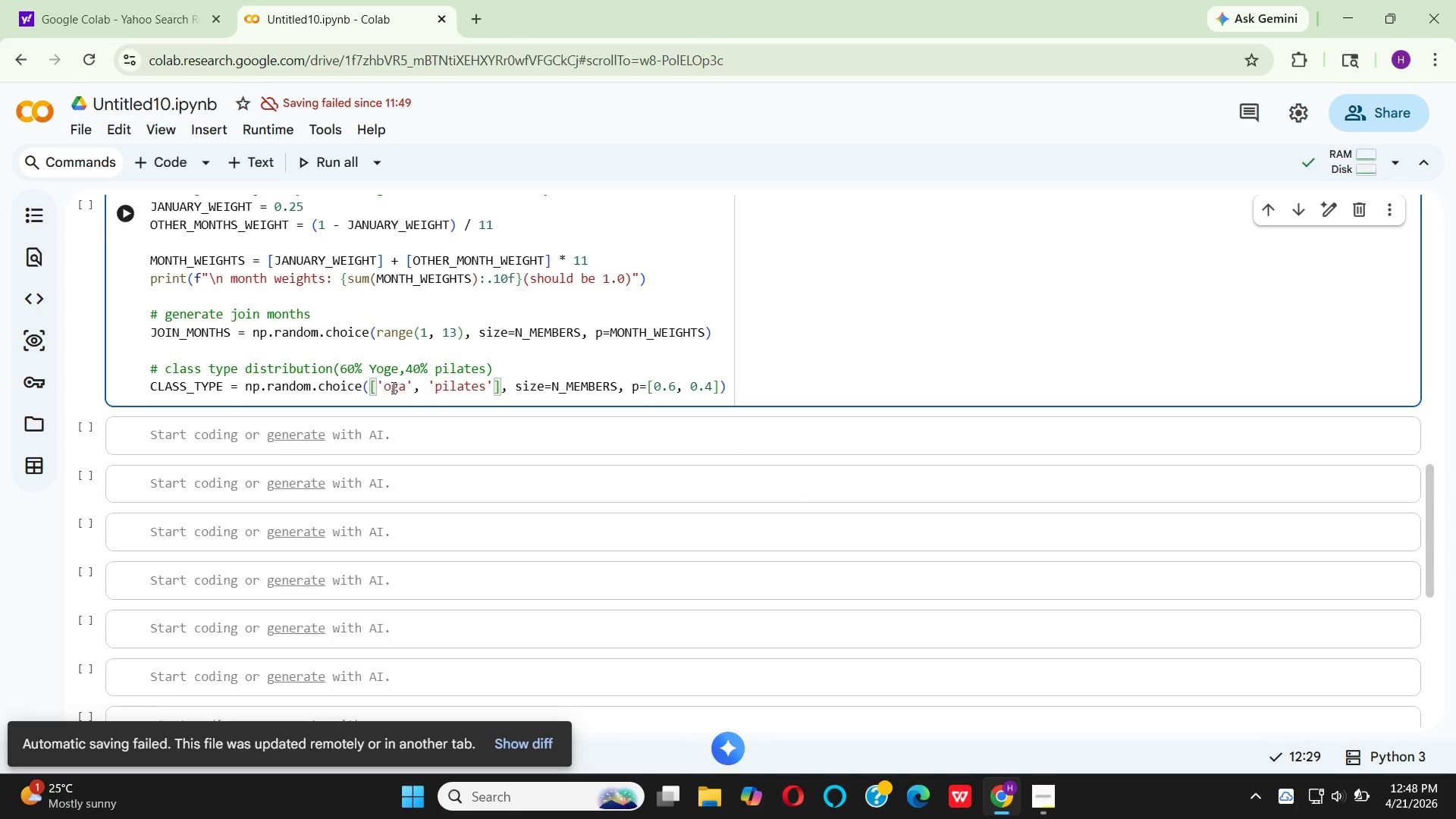 
key(CapsLock)
 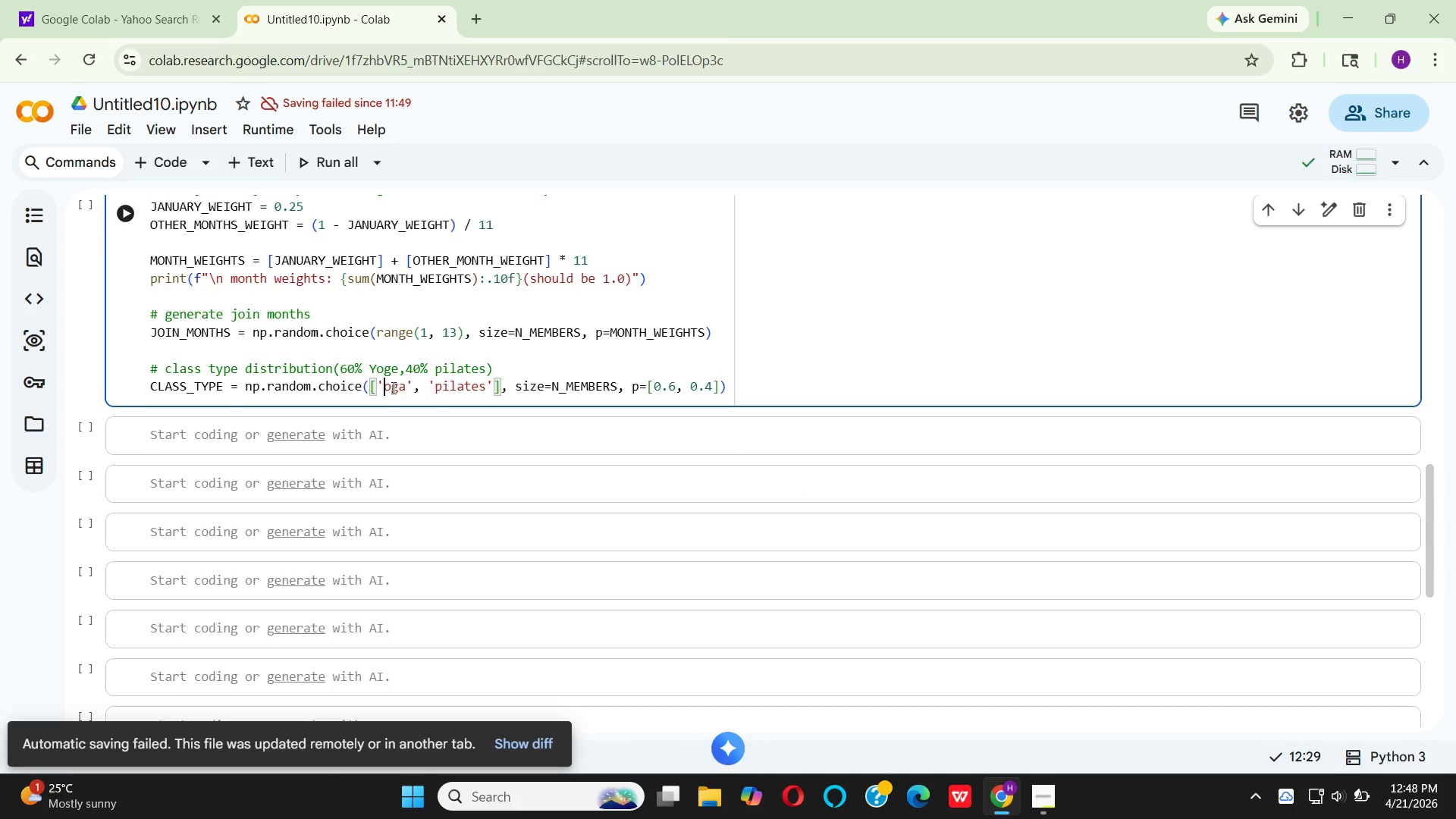 
key(Y)
 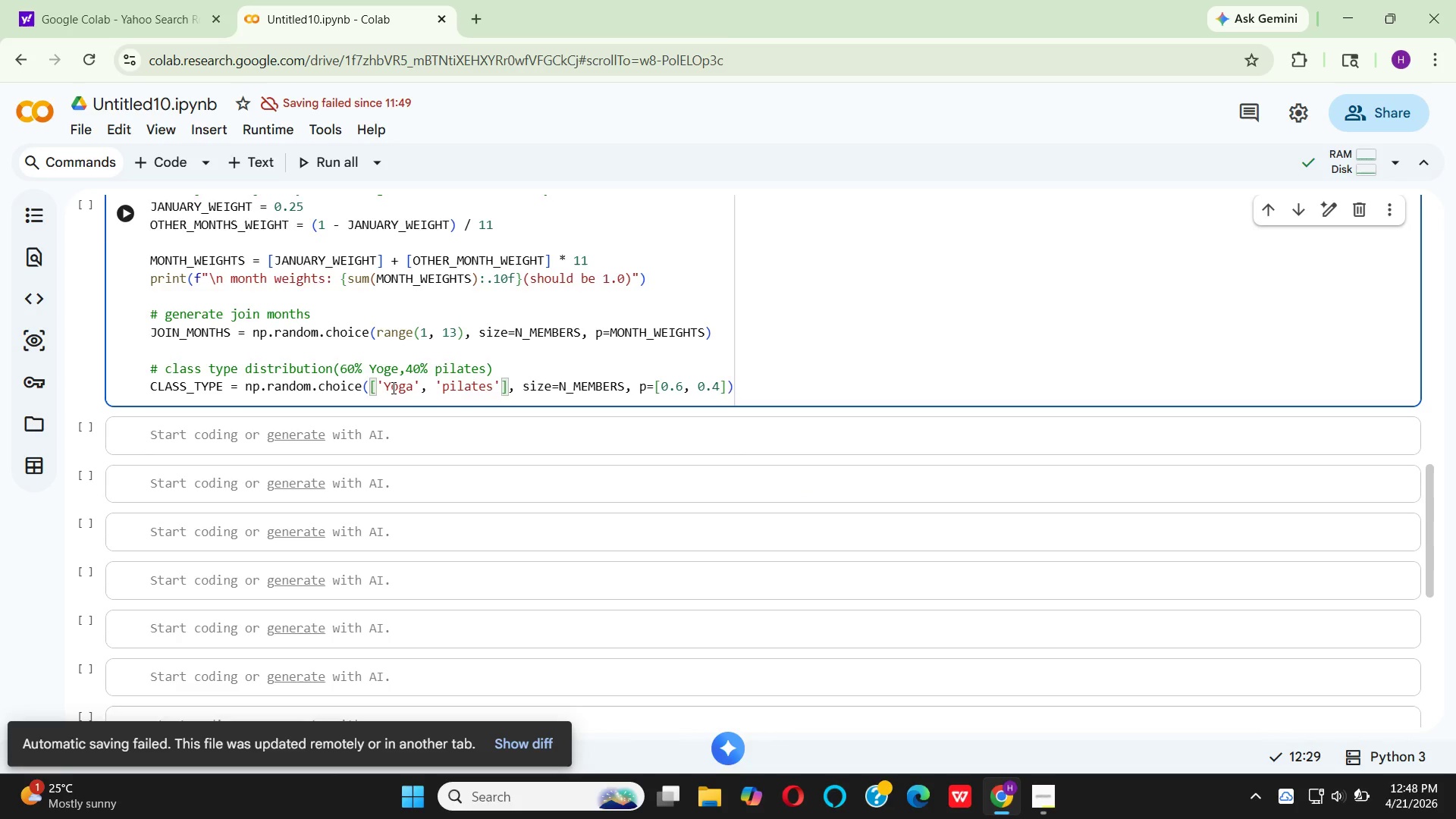 
key(CapsLock)
 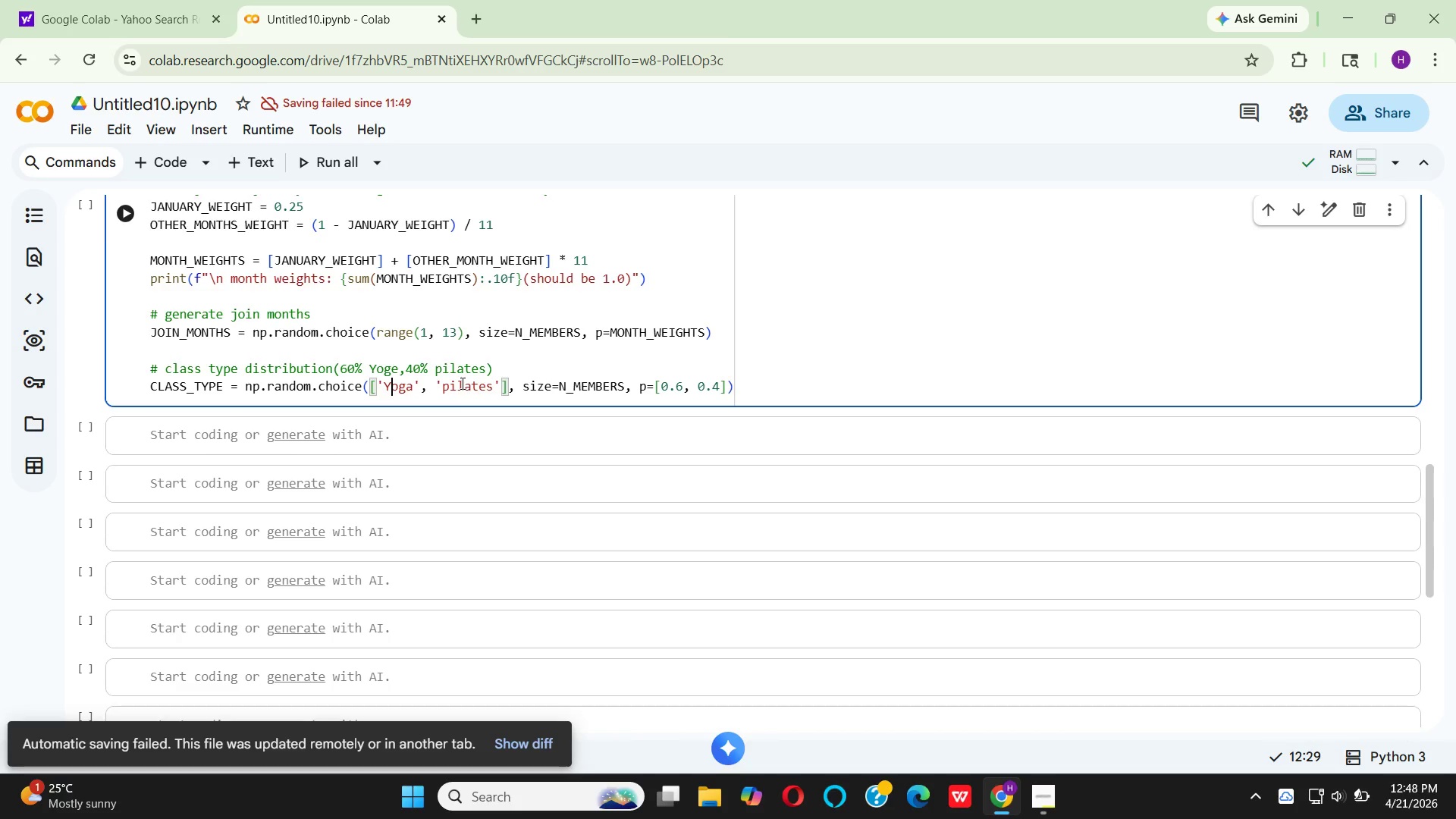 
left_click([453, 388])
 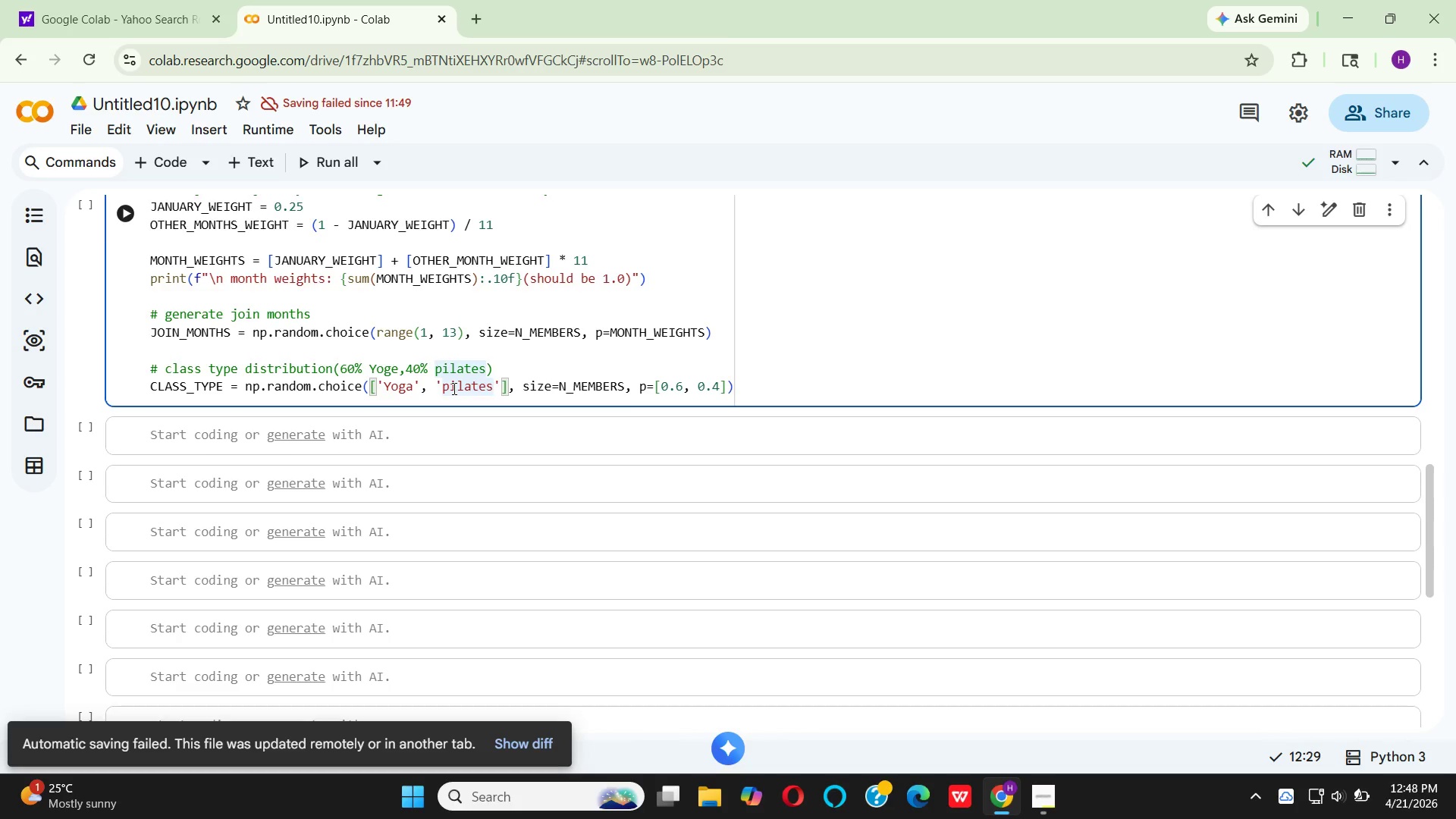 
key(Backspace)
 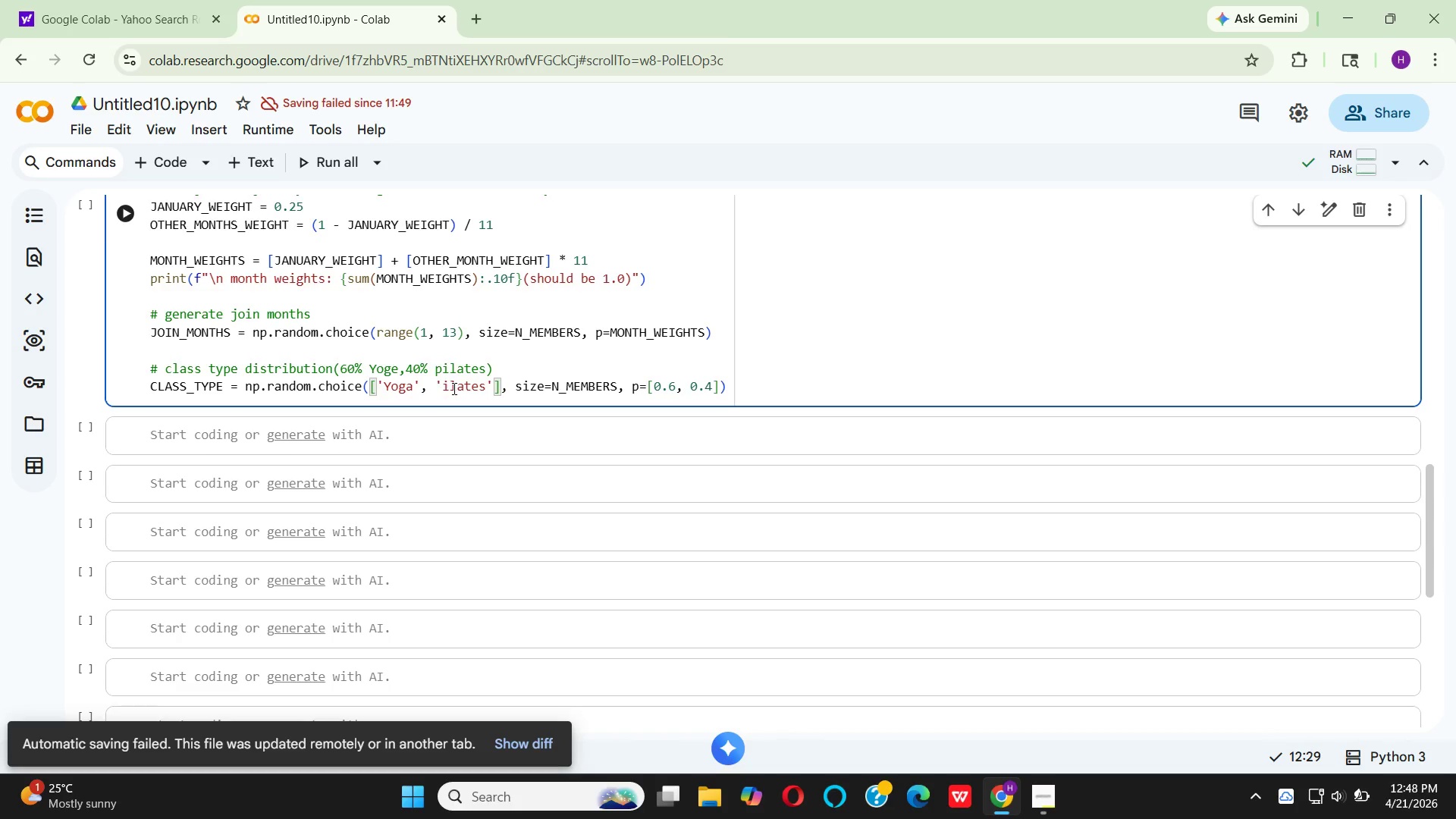 
key(CapsLock)
 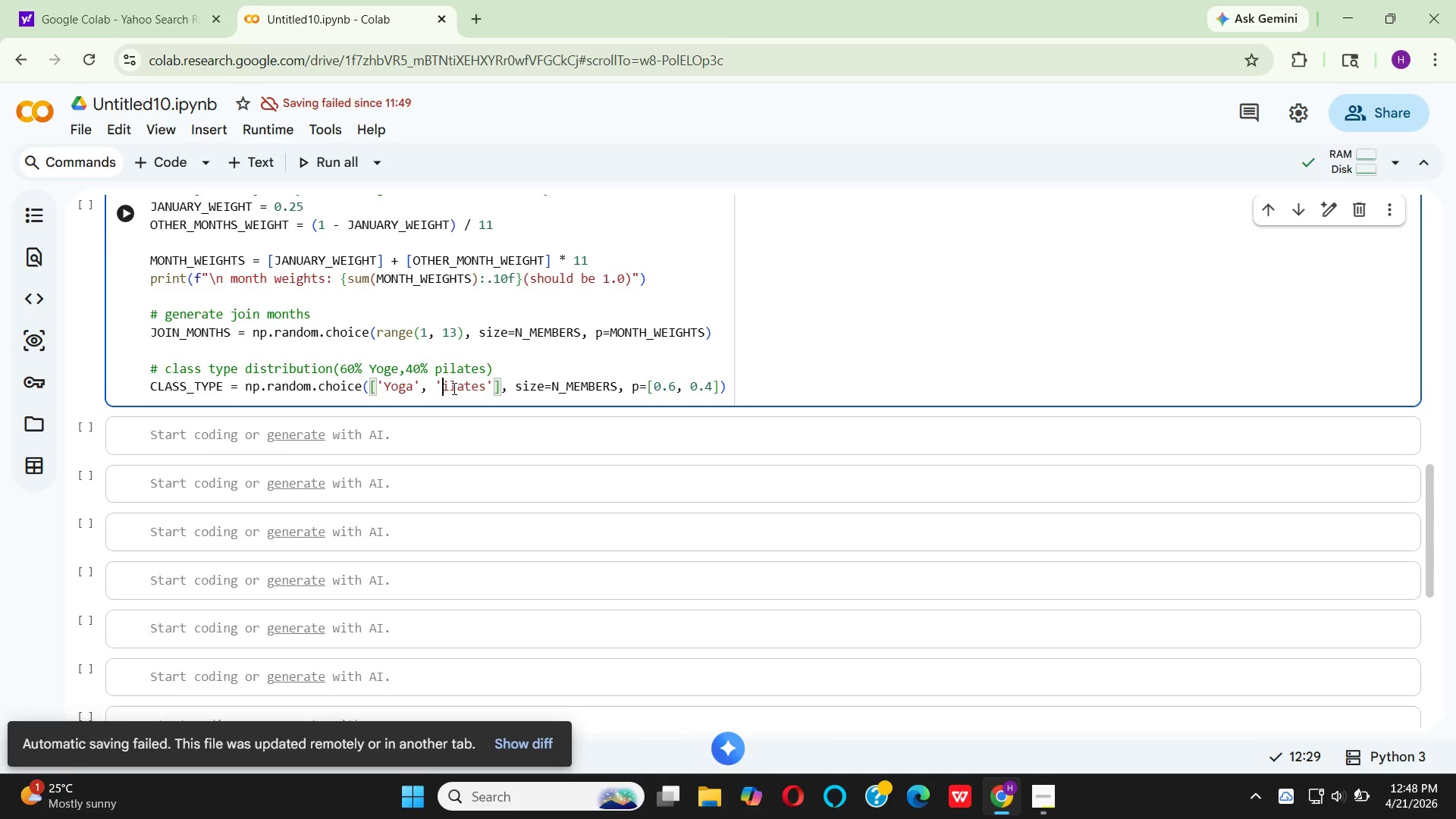 
key(P)
 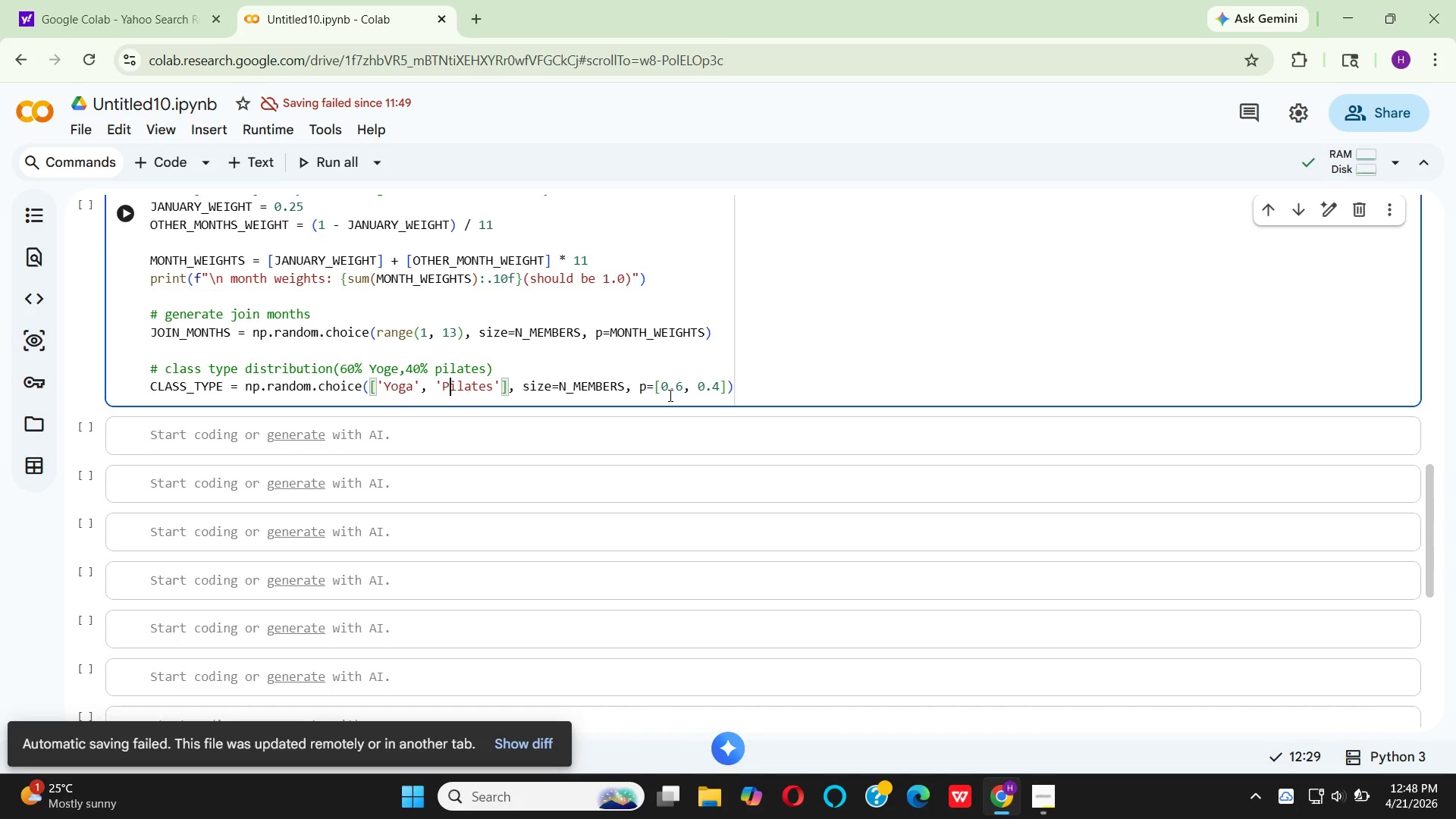 
wait(10.41)
 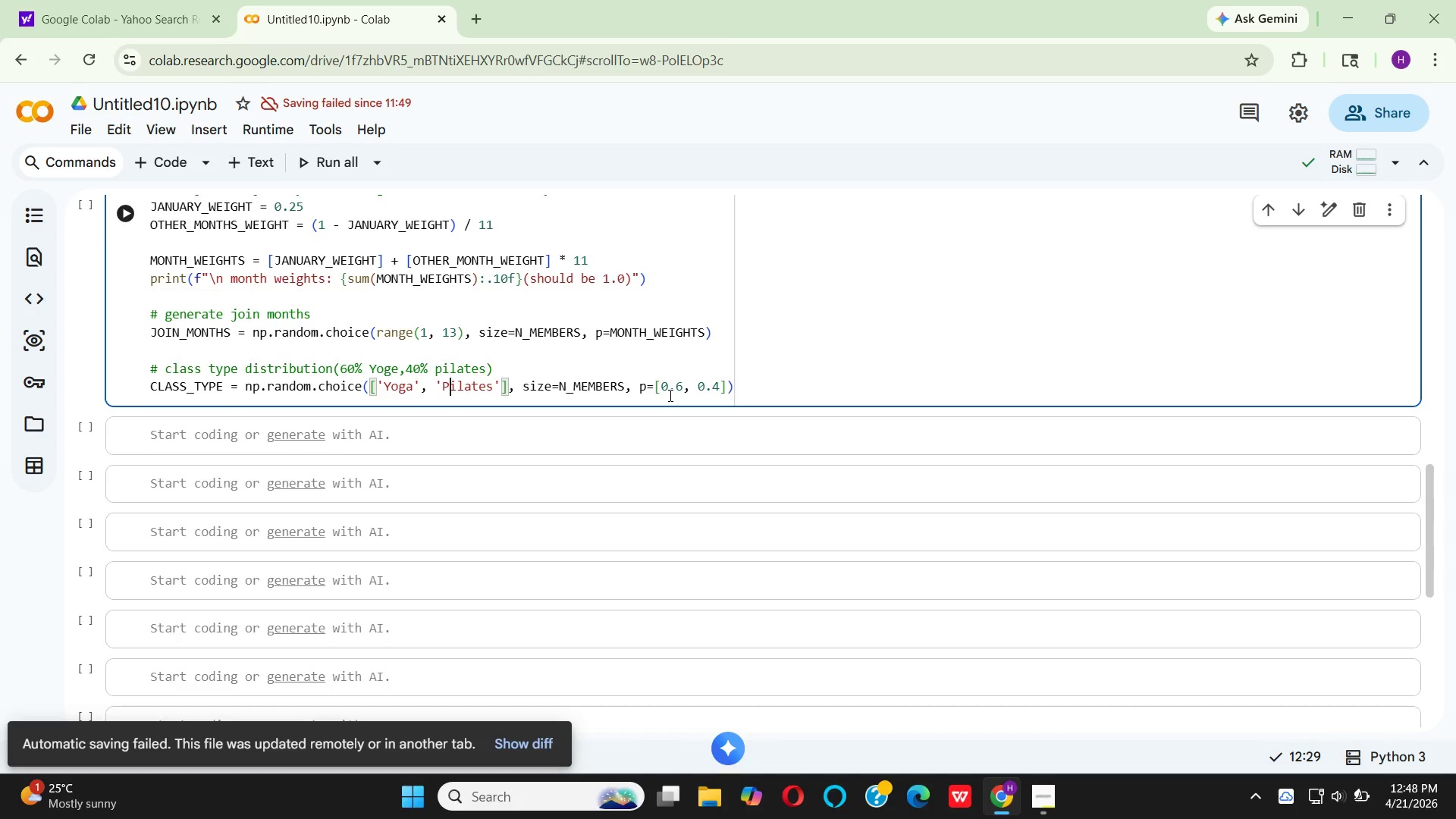 
left_click([764, 381])
 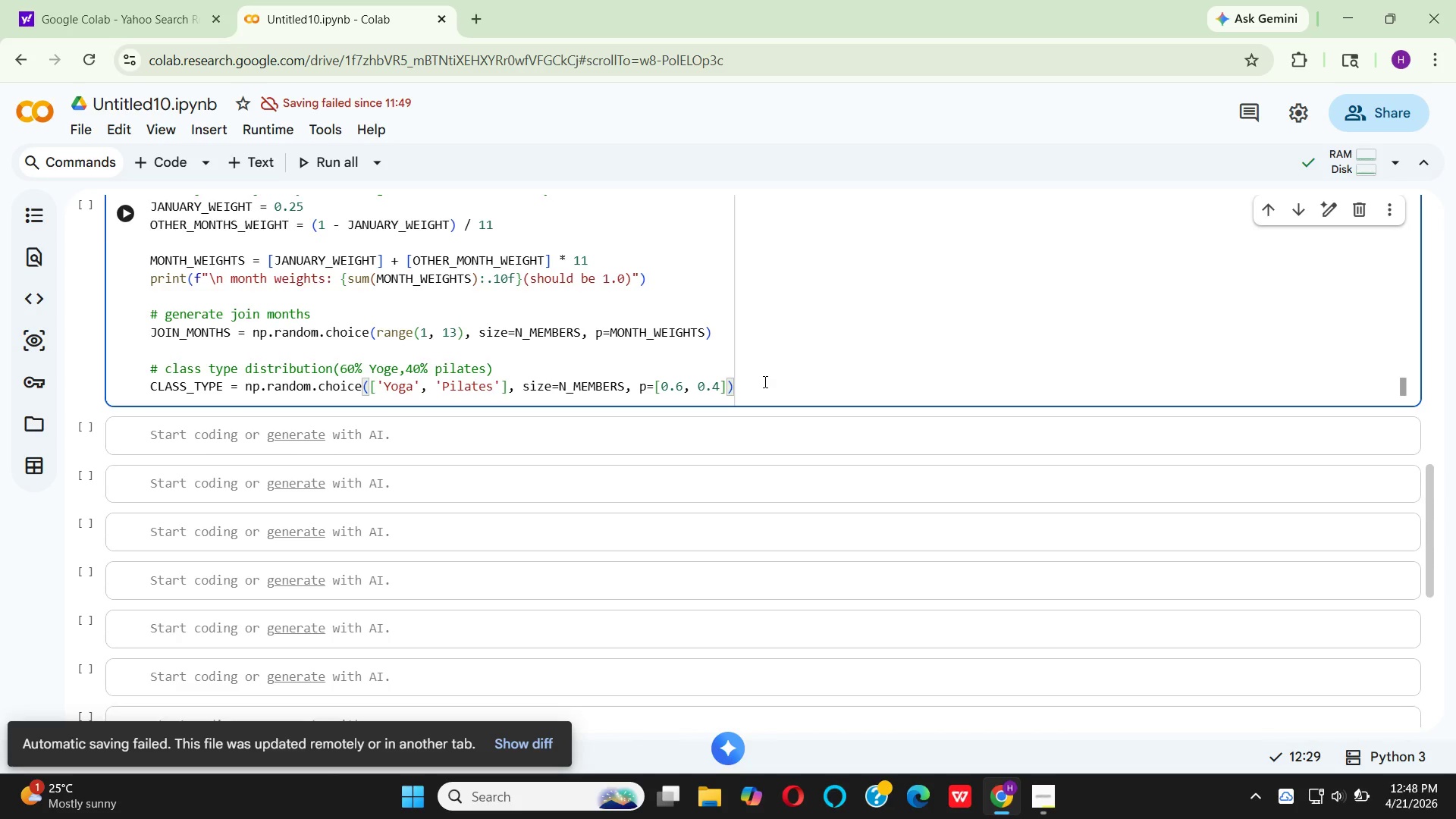 
key(Enter)
 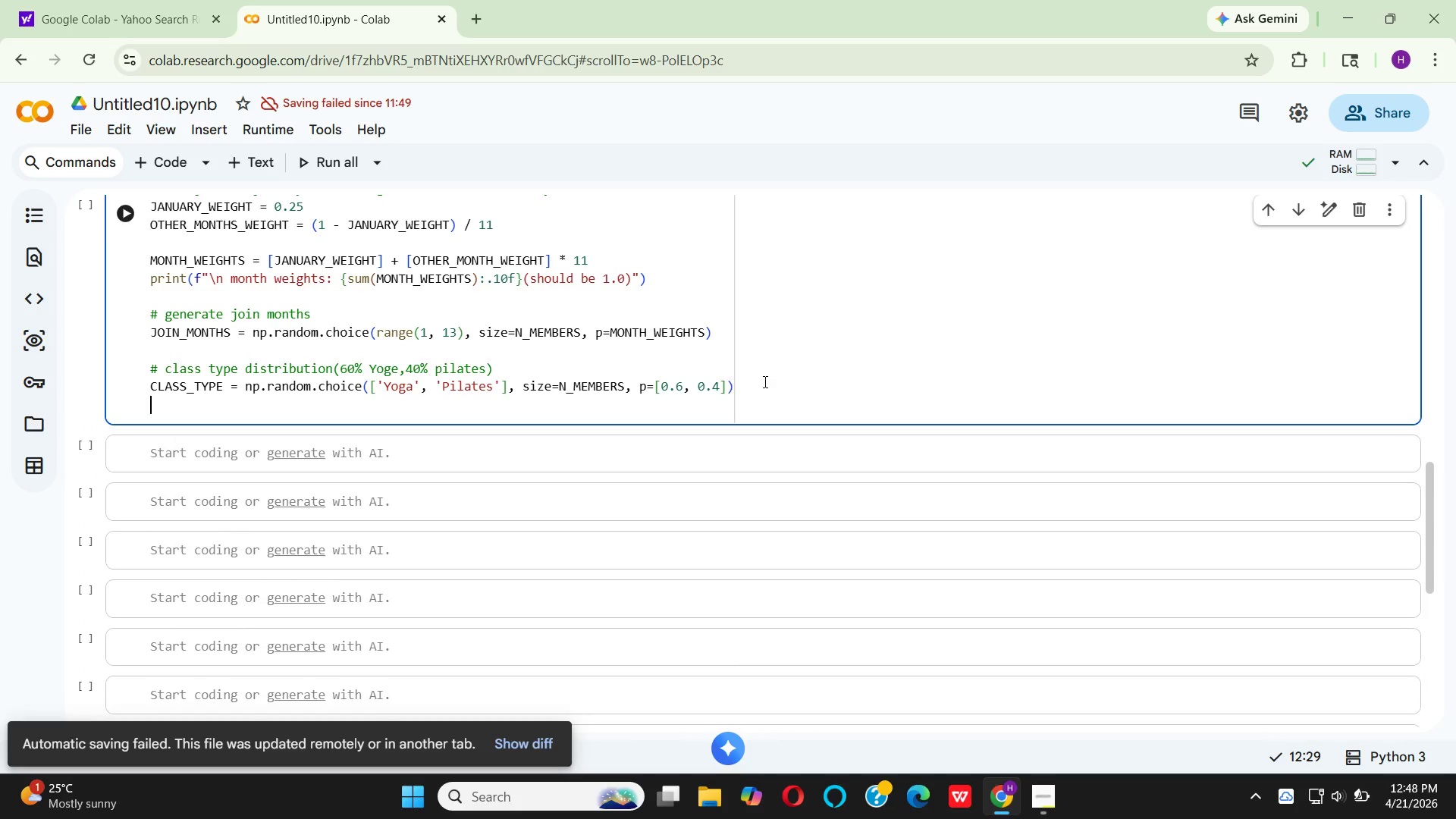 
key(Enter)
 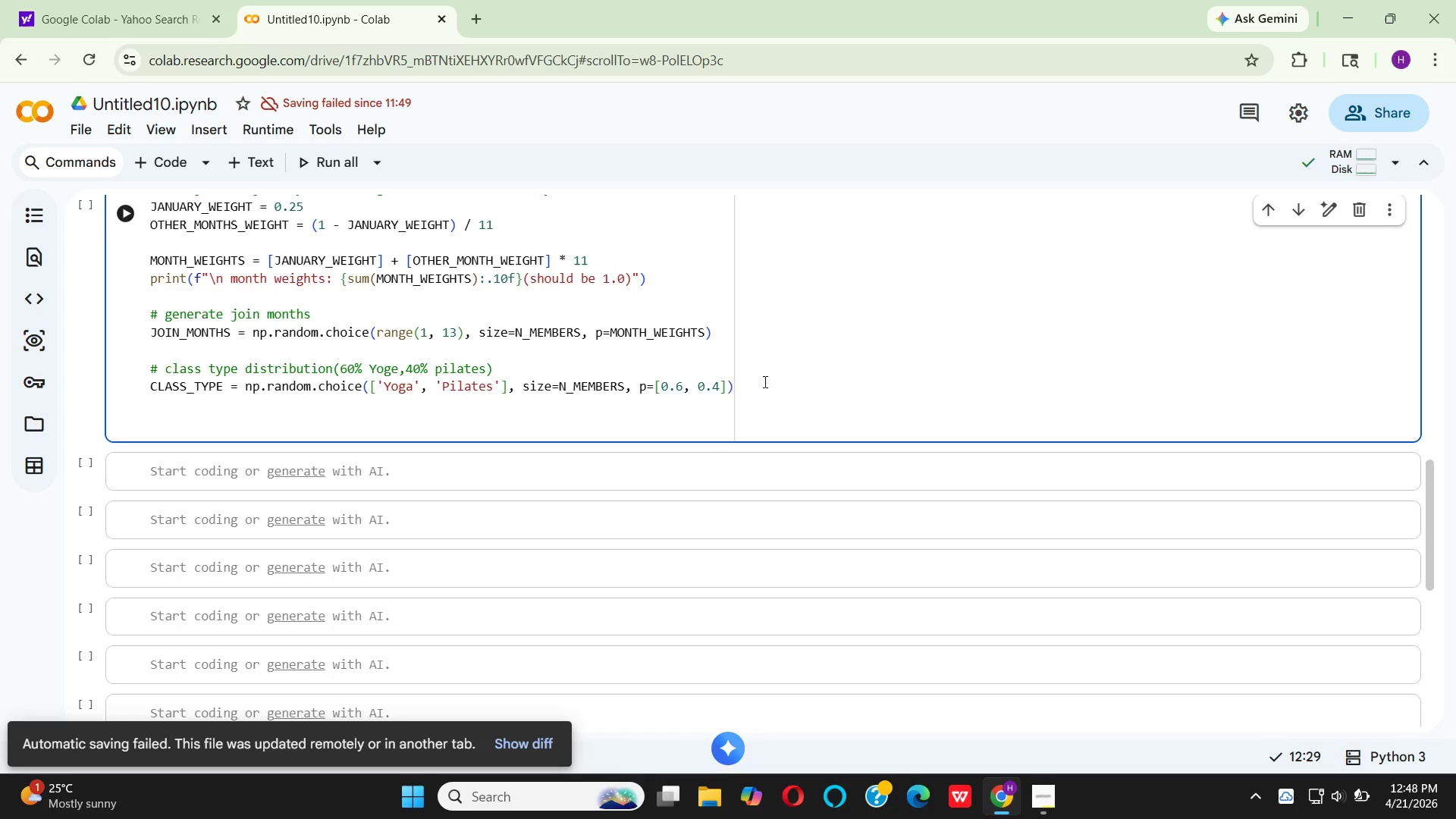 
wait(10.92)
 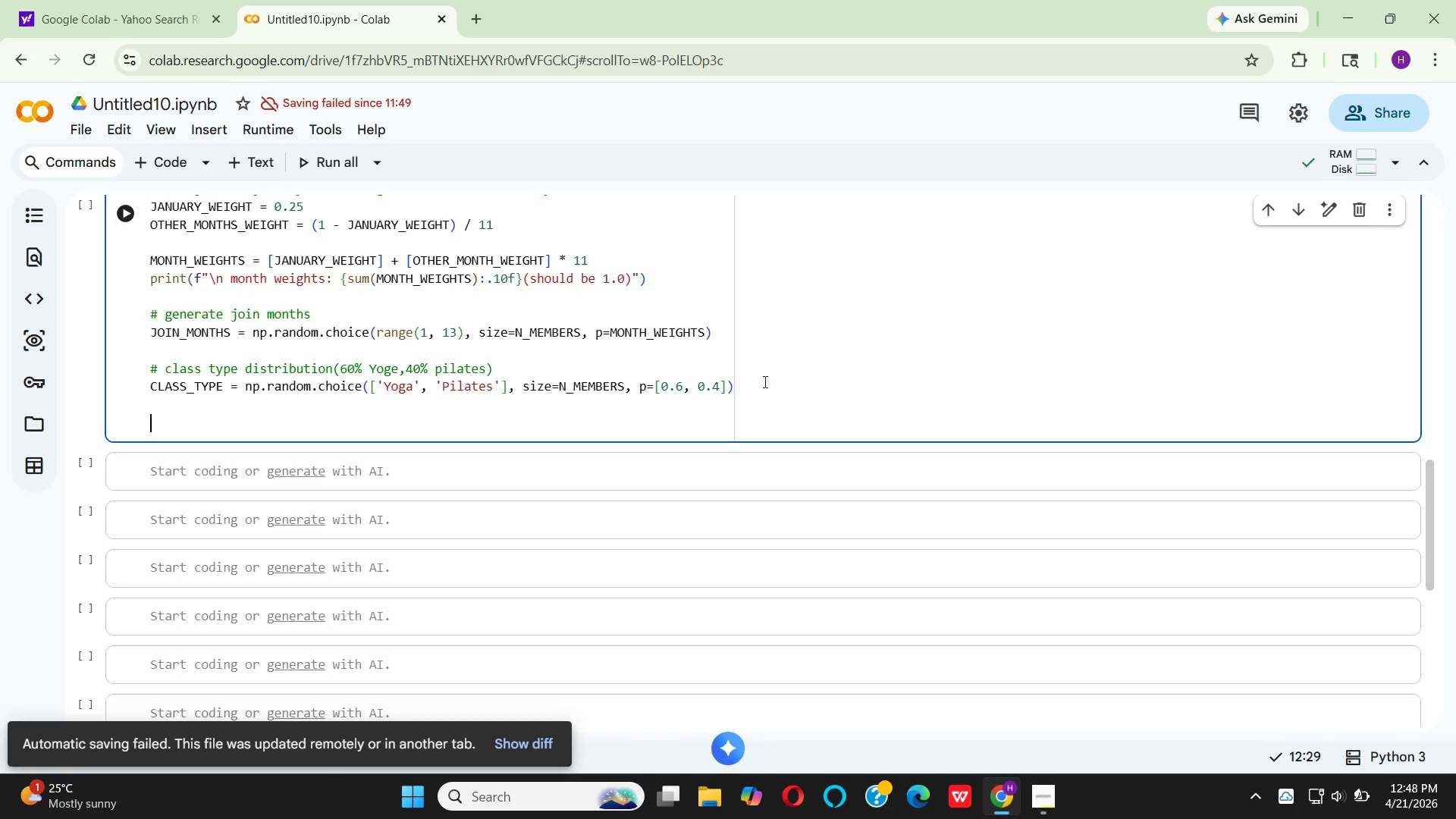 
key(Shift+3)
 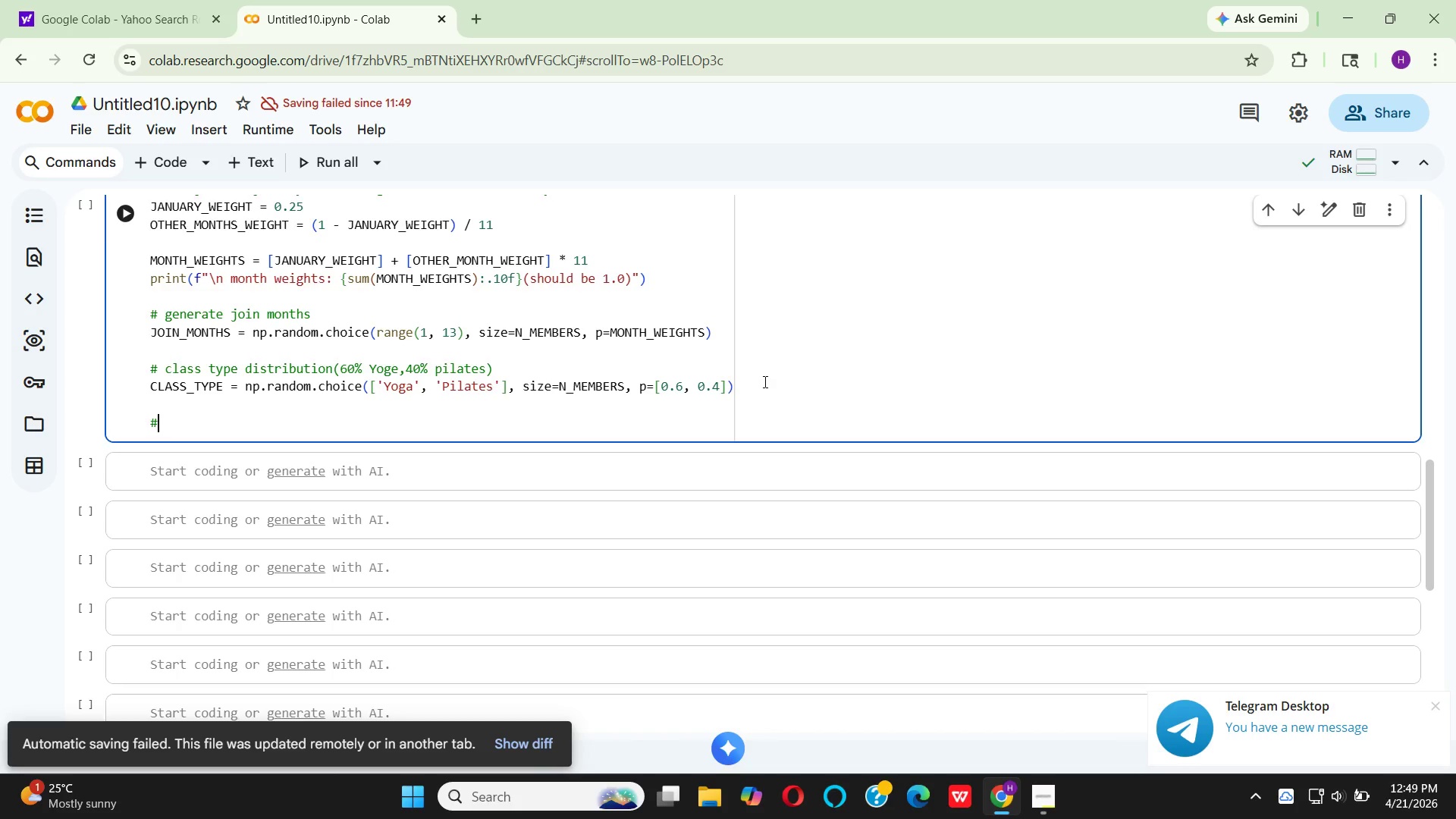 
wait(43.06)
 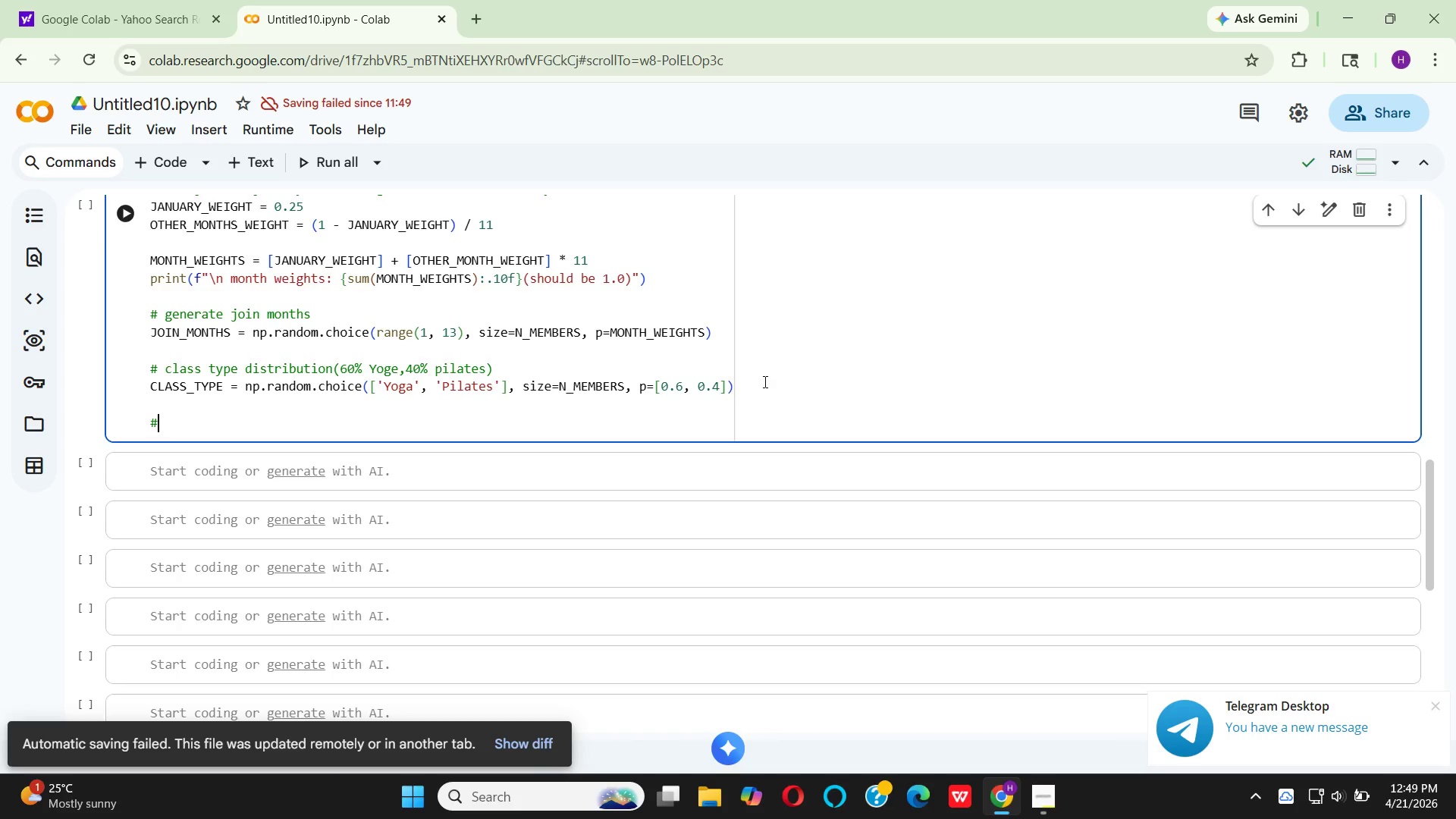 
type( enerate jin dataes)
key(Backspace)
key(Backspace)
key(Backspace)
type(es)
 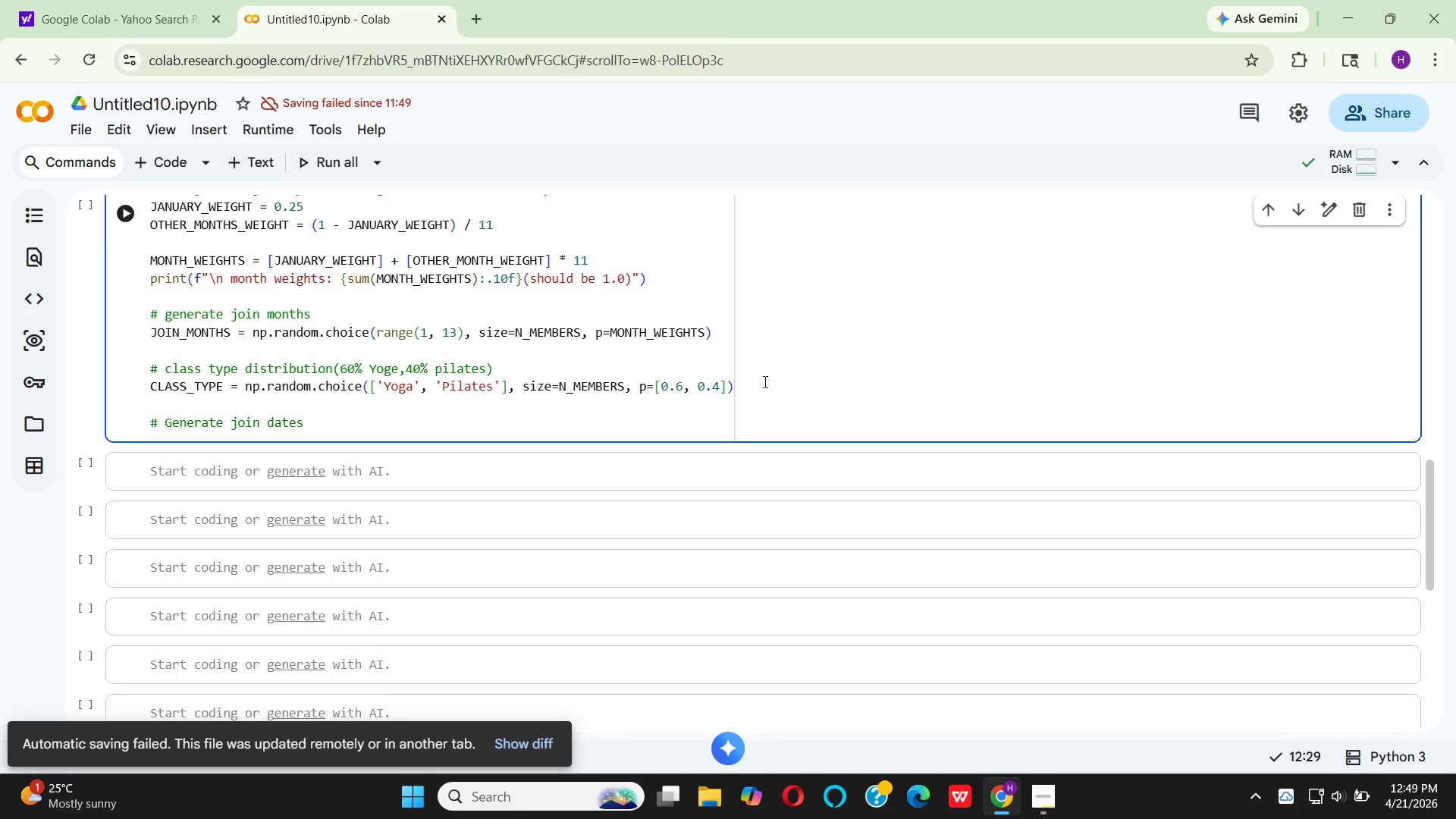 
hold_key(key=G, duration=0.33)
 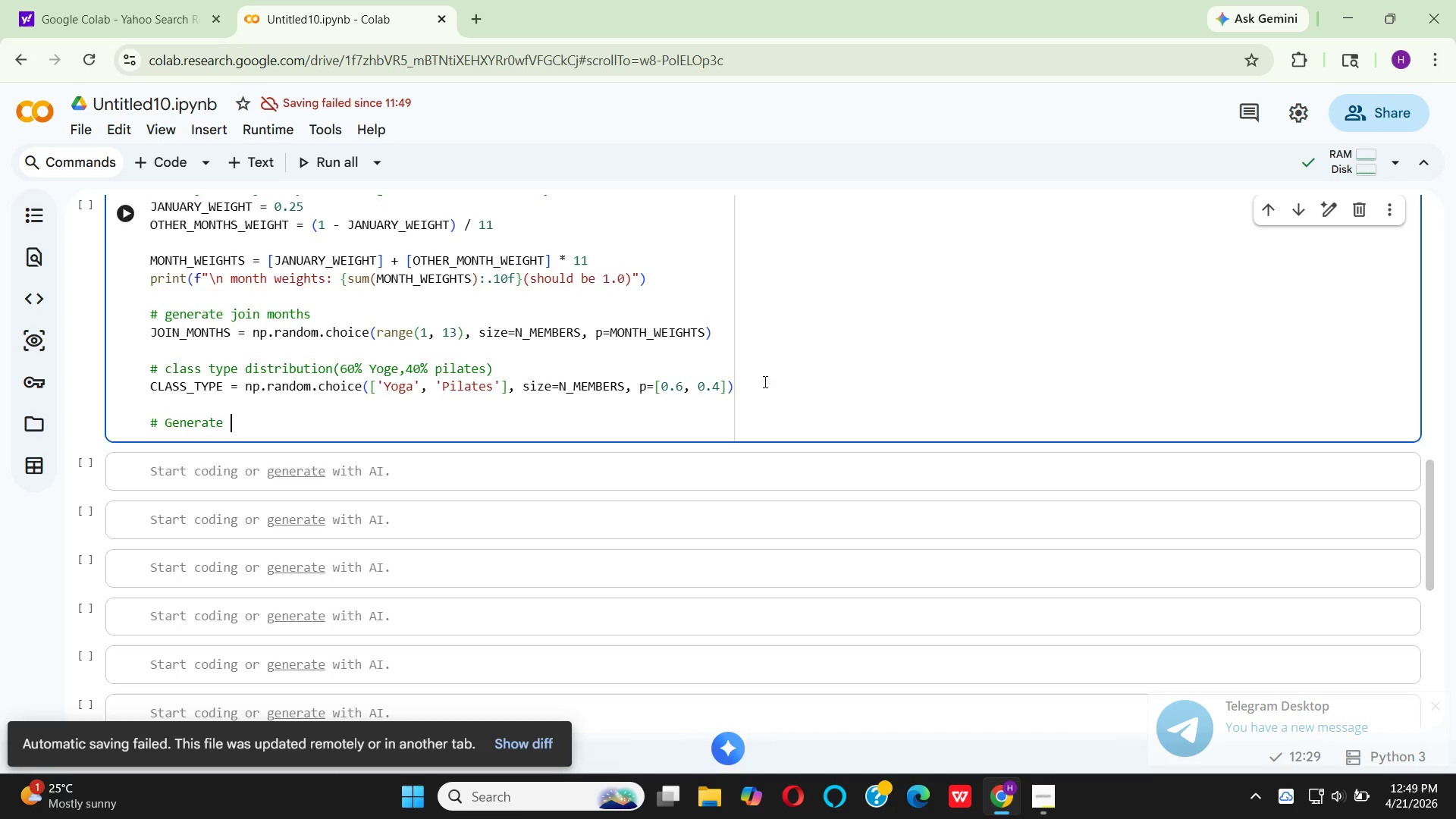 
hold_key(key=O, duration=0.33)
 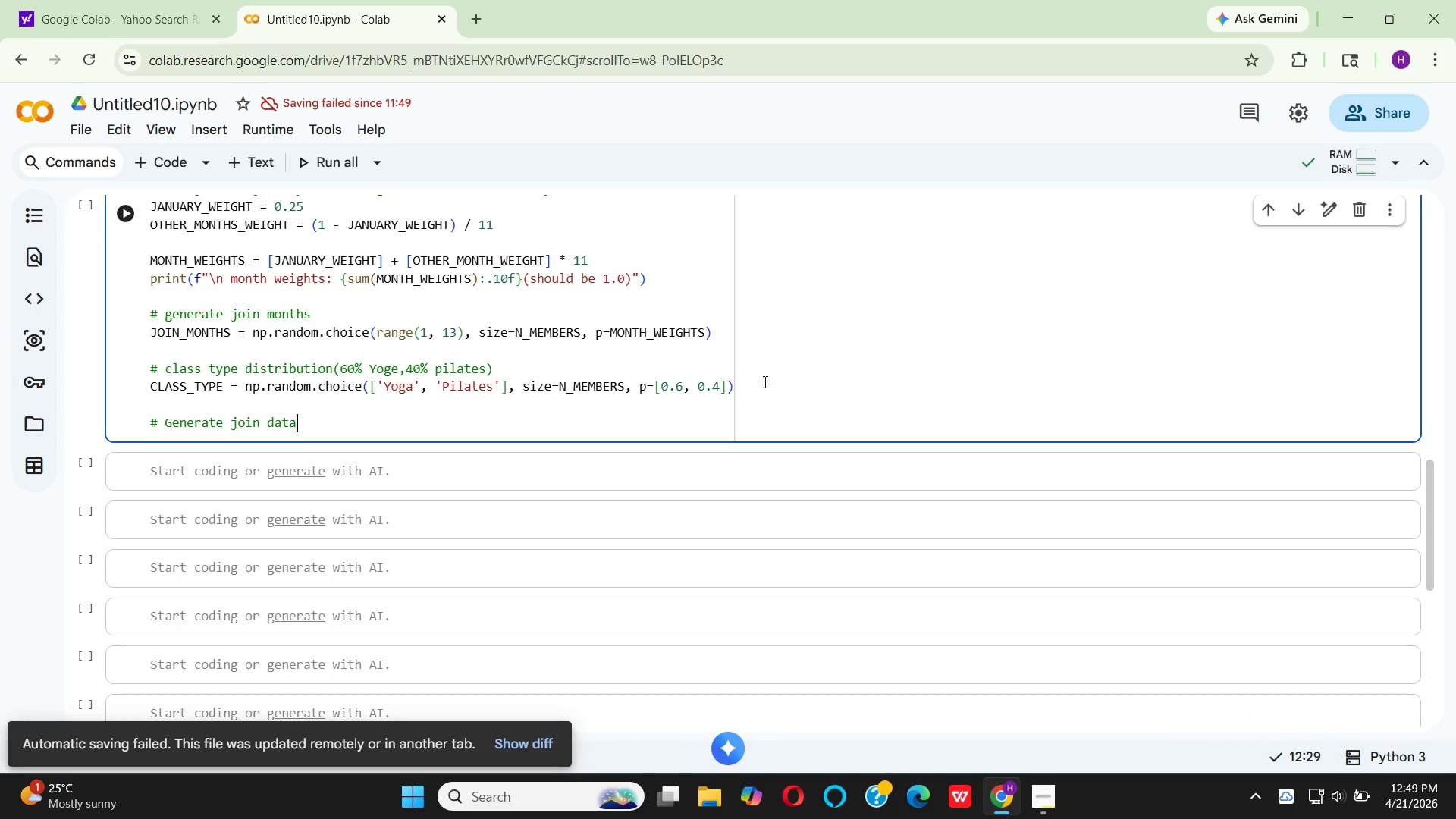 
key(Enter)
 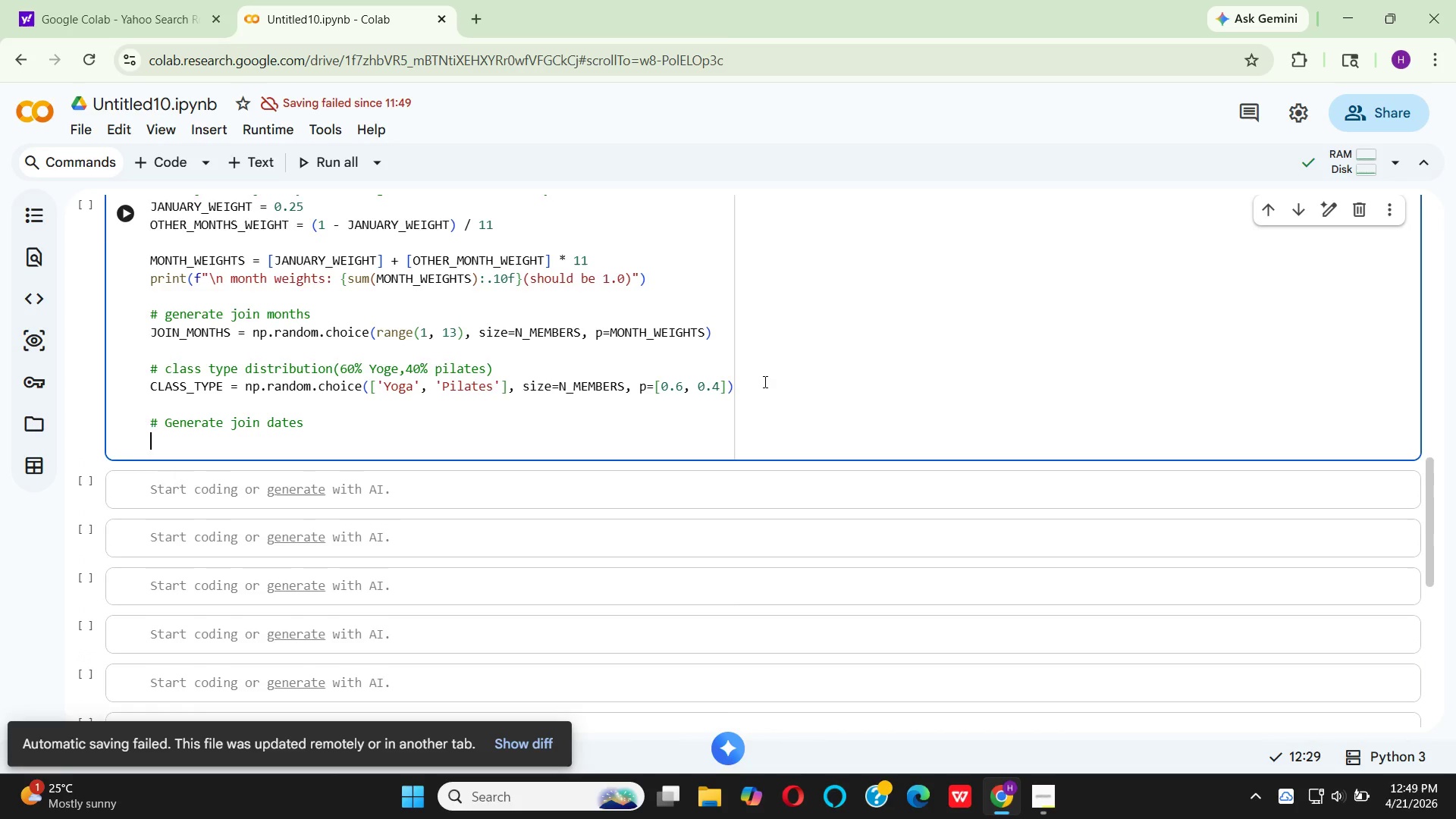 
key(CapsLock)
 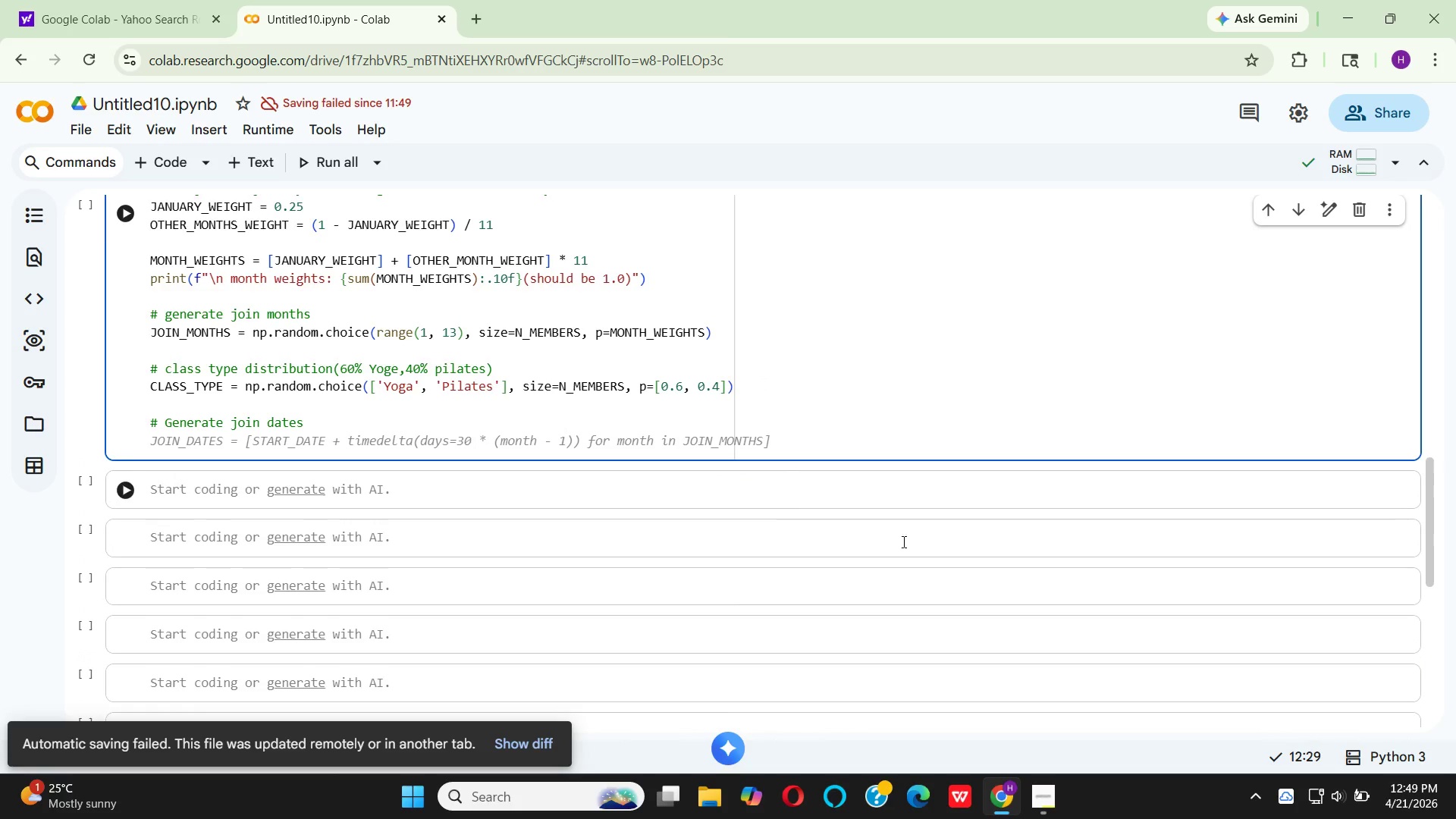 
wait(8.84)
 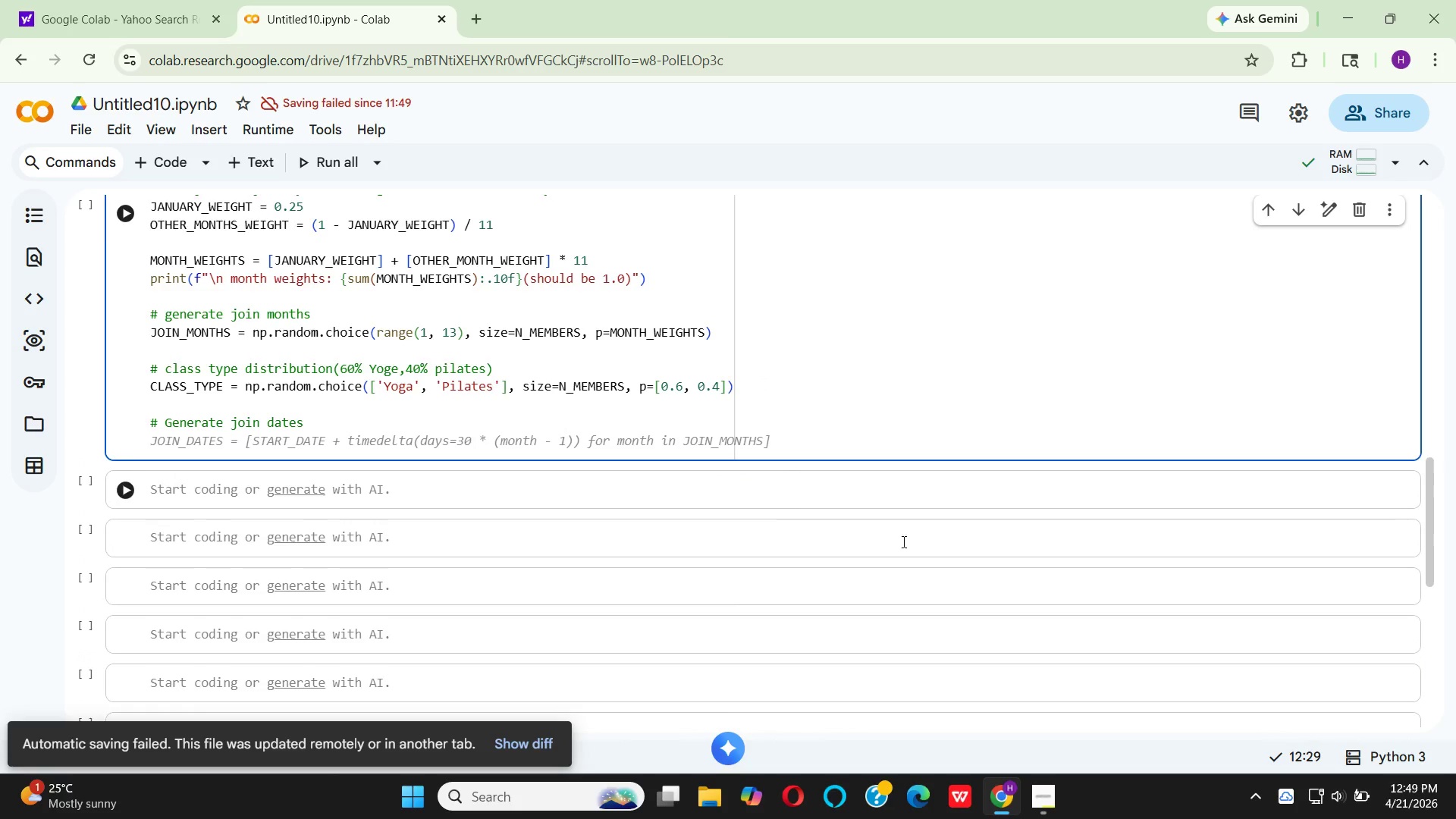 
key(J)
 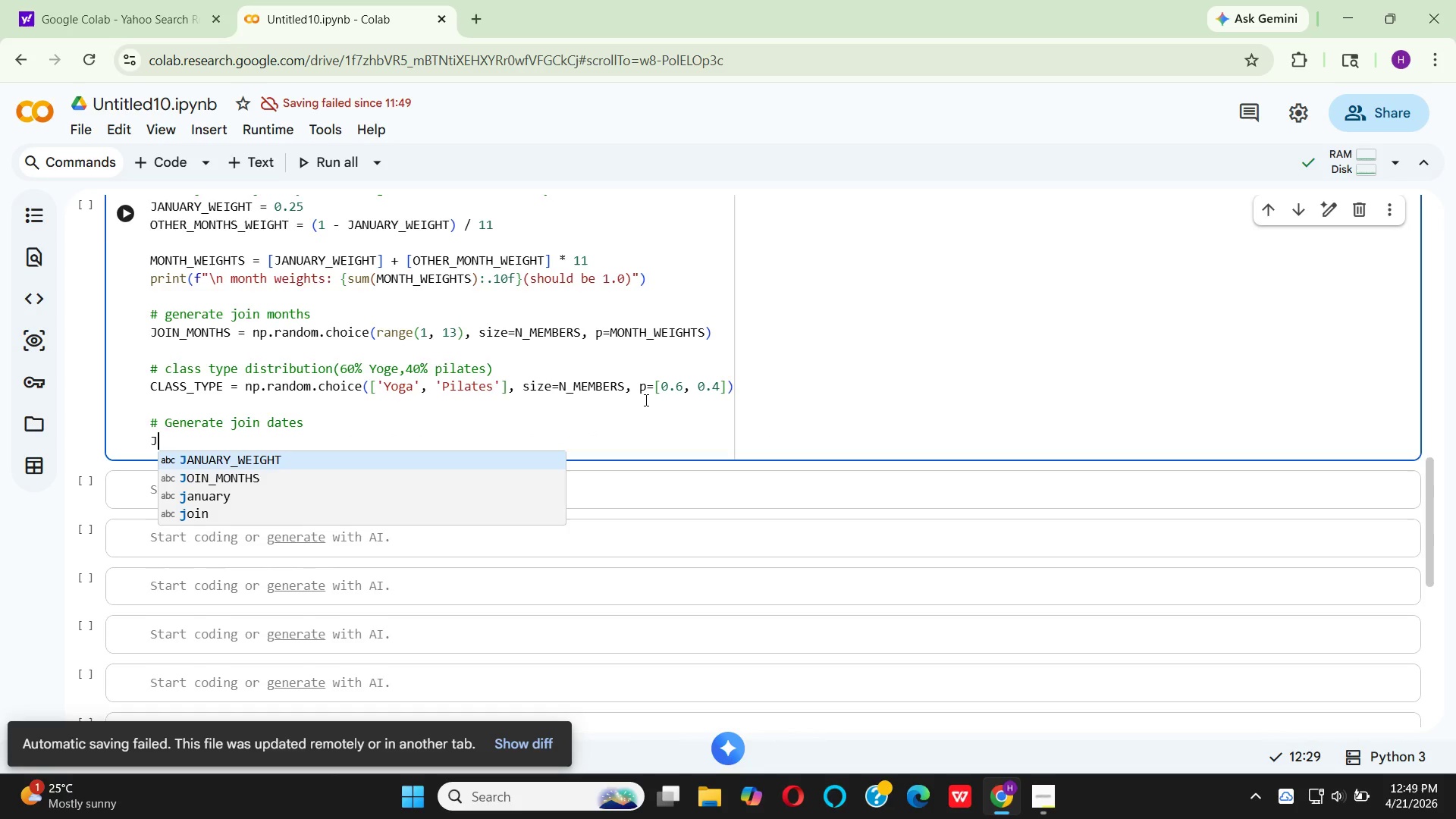 
type(OIN_)
 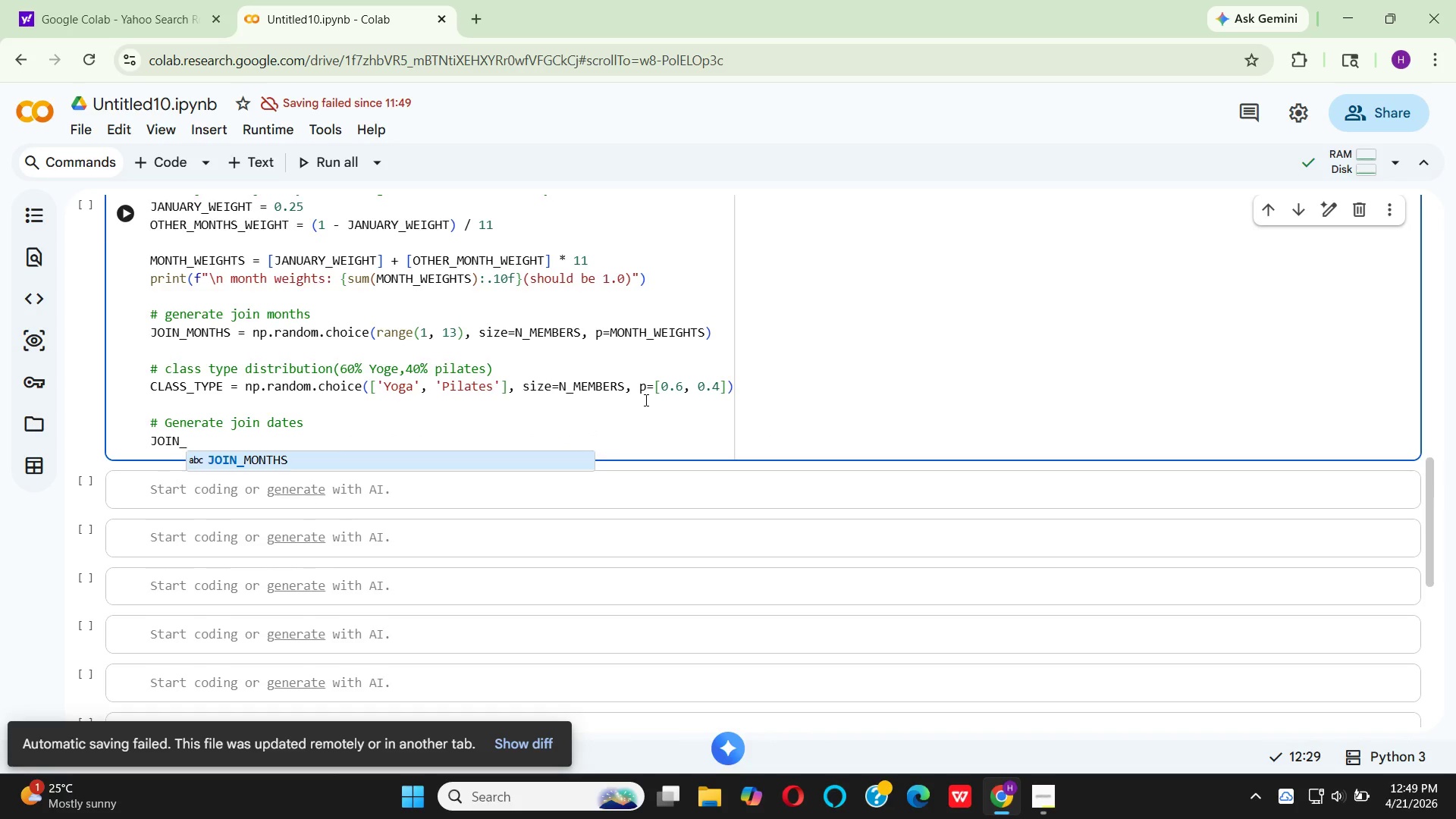 
key(Space)
 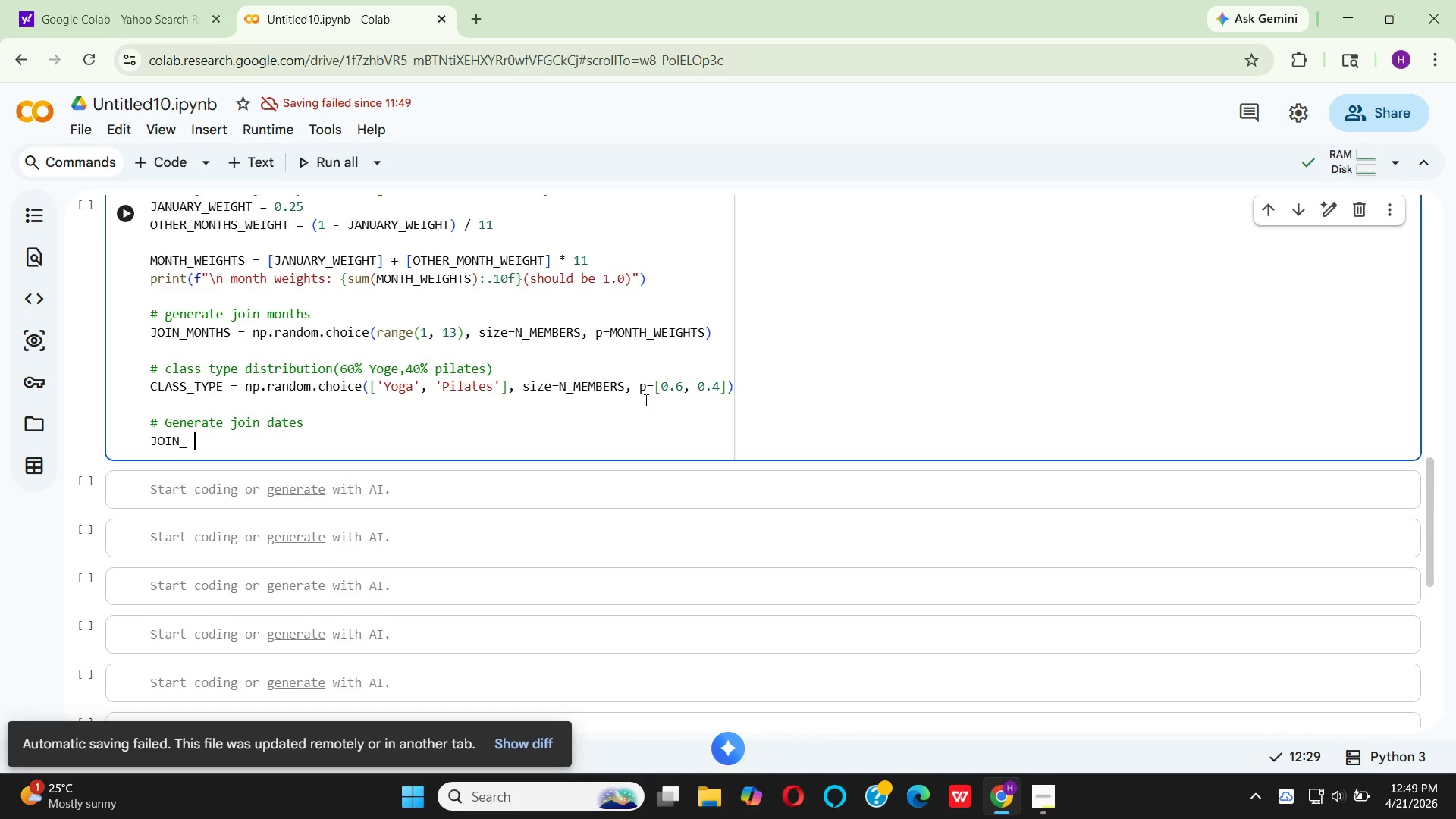 
hold_key(key=Backspace, duration=26.62)
 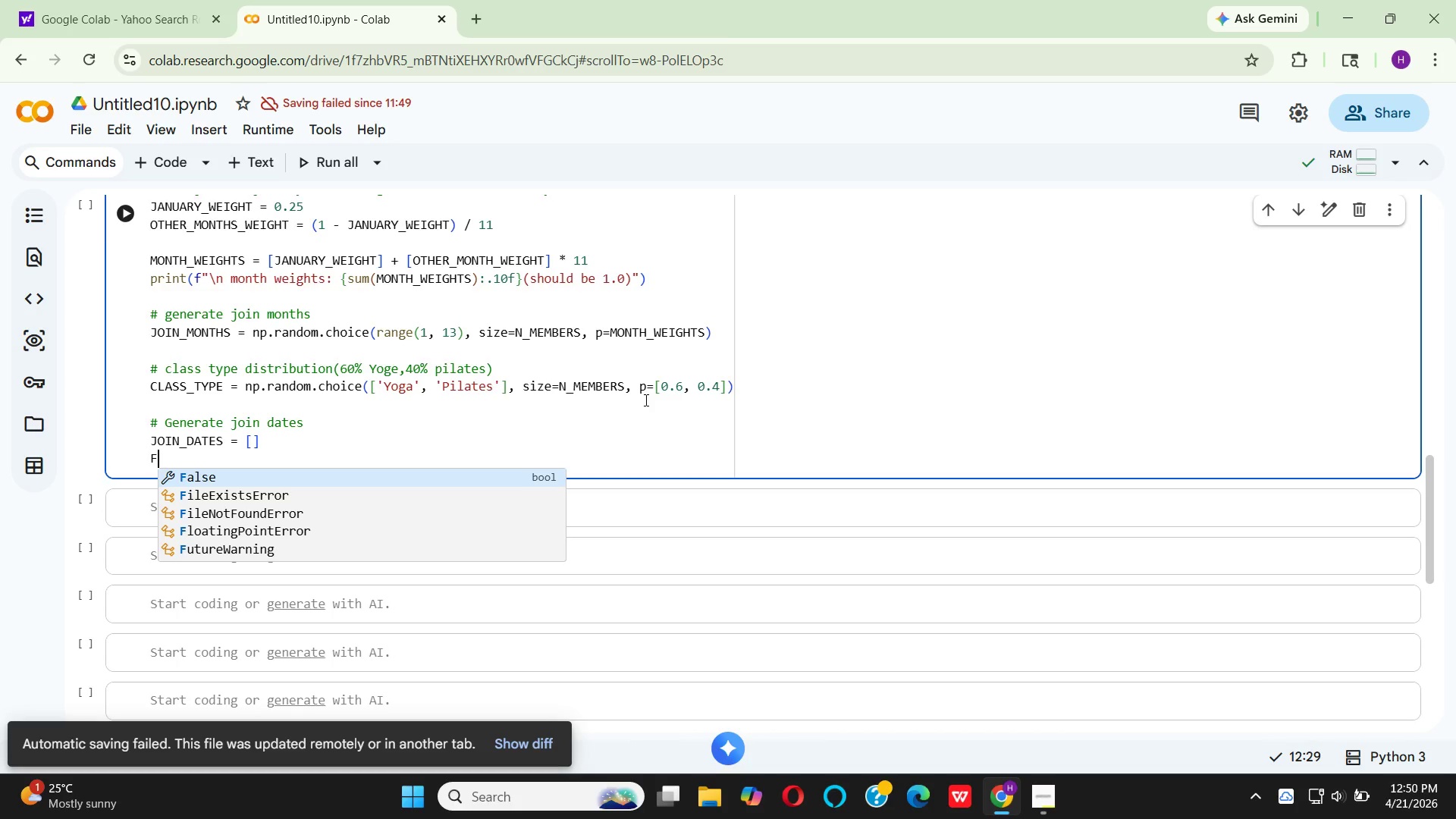 
hold_key(key=D, duration=0.39)
 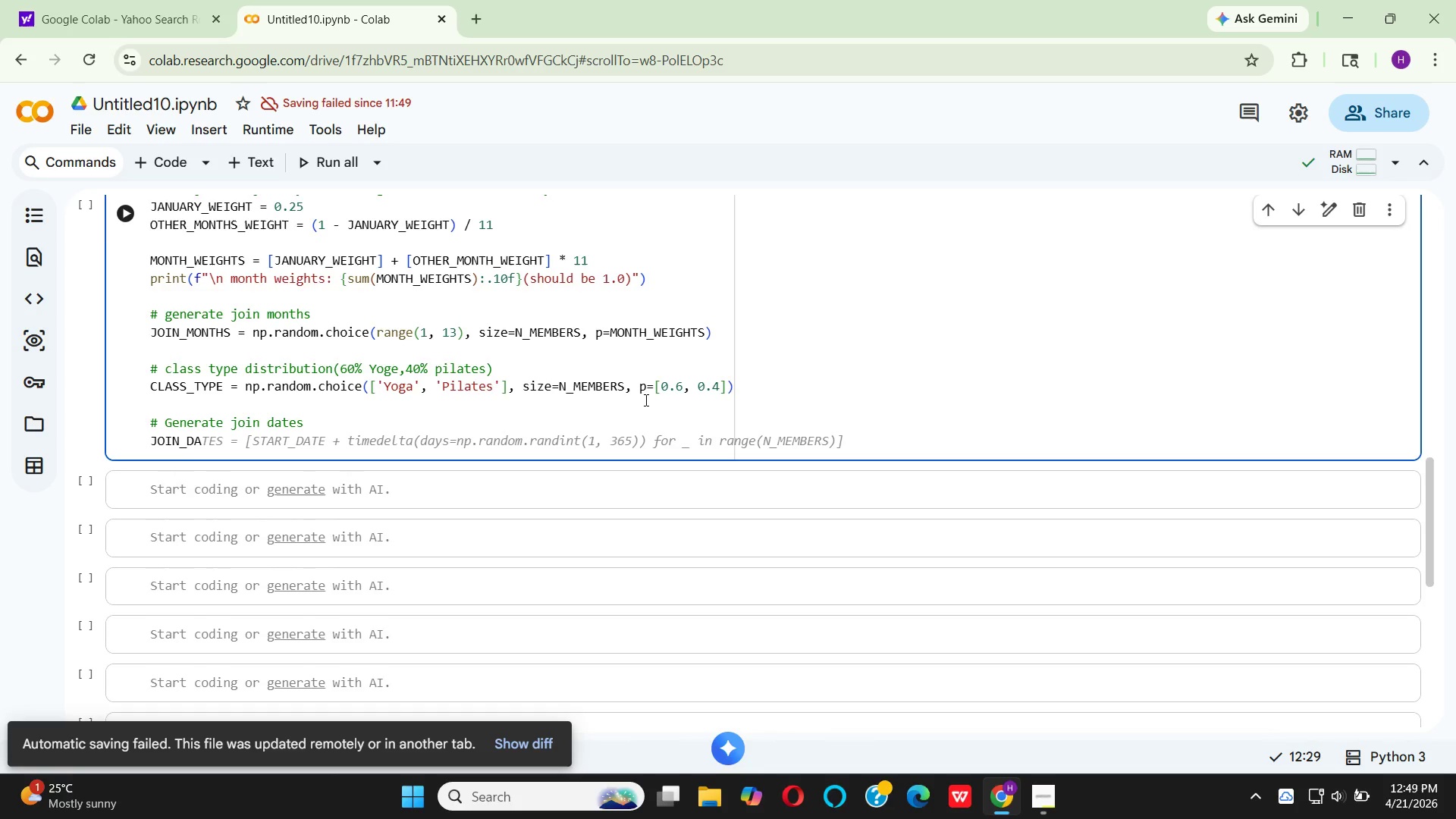 
type(ATES = [)
 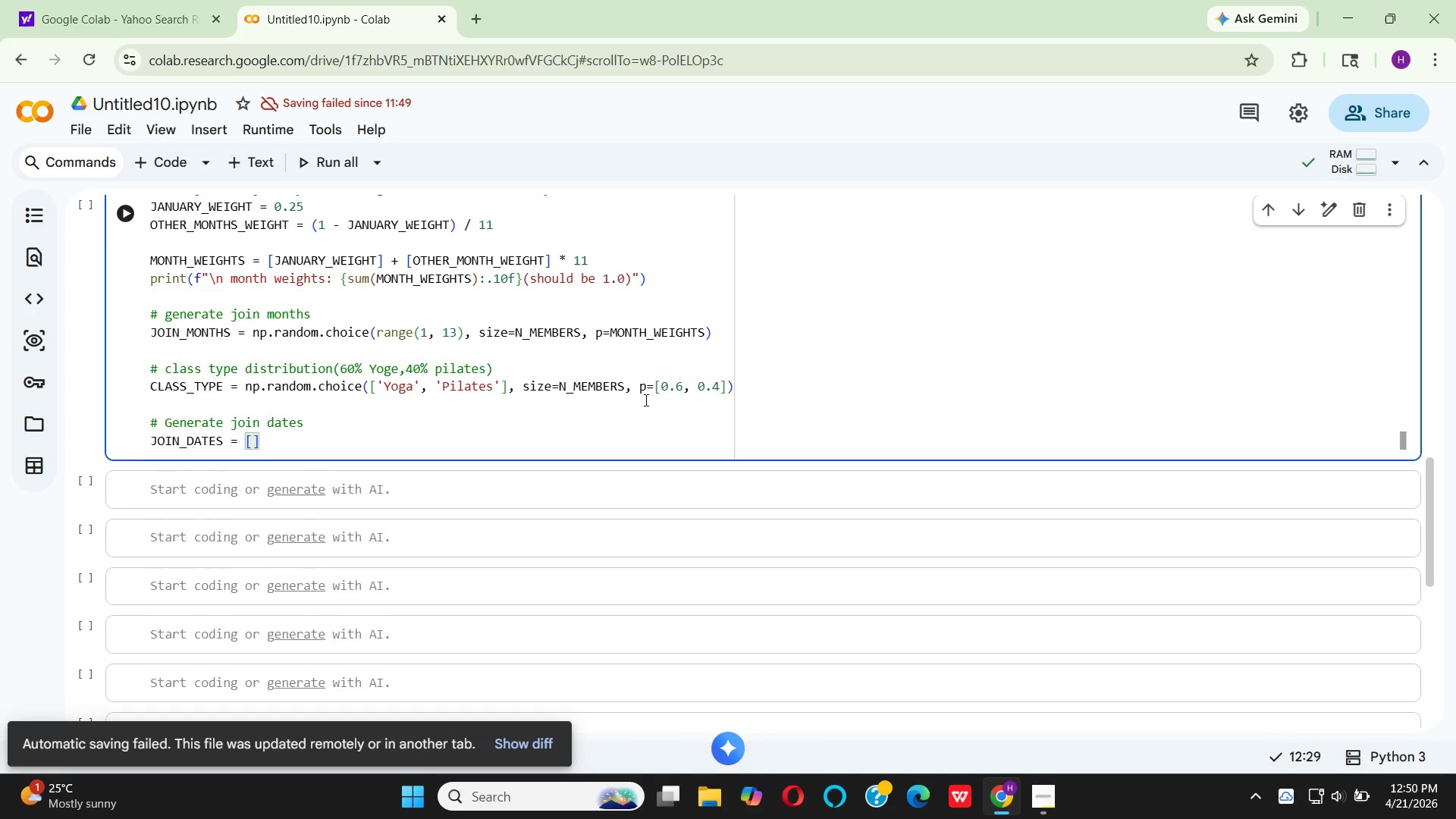 
key(ArrowRight)
 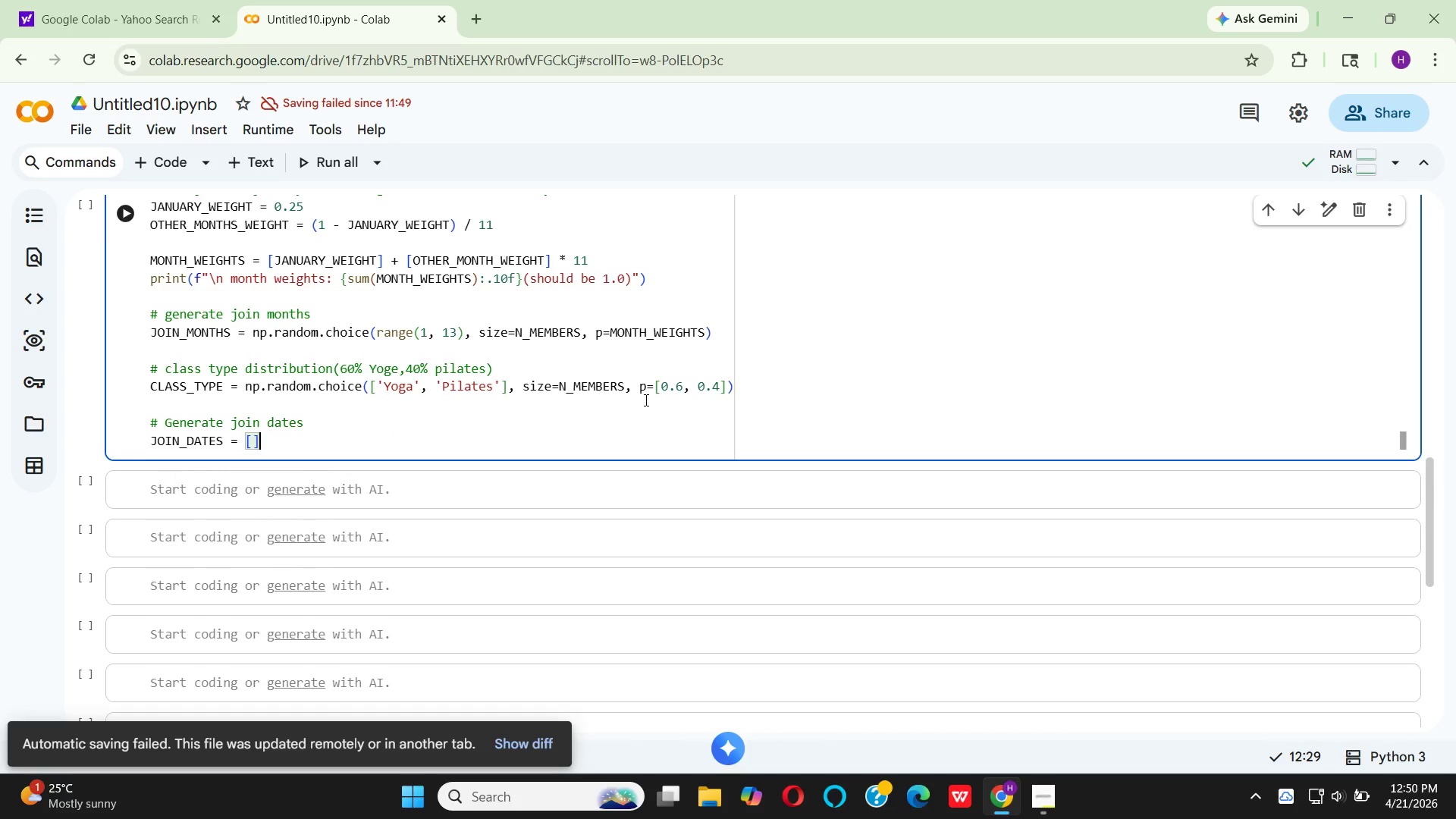 
key(Enter)
 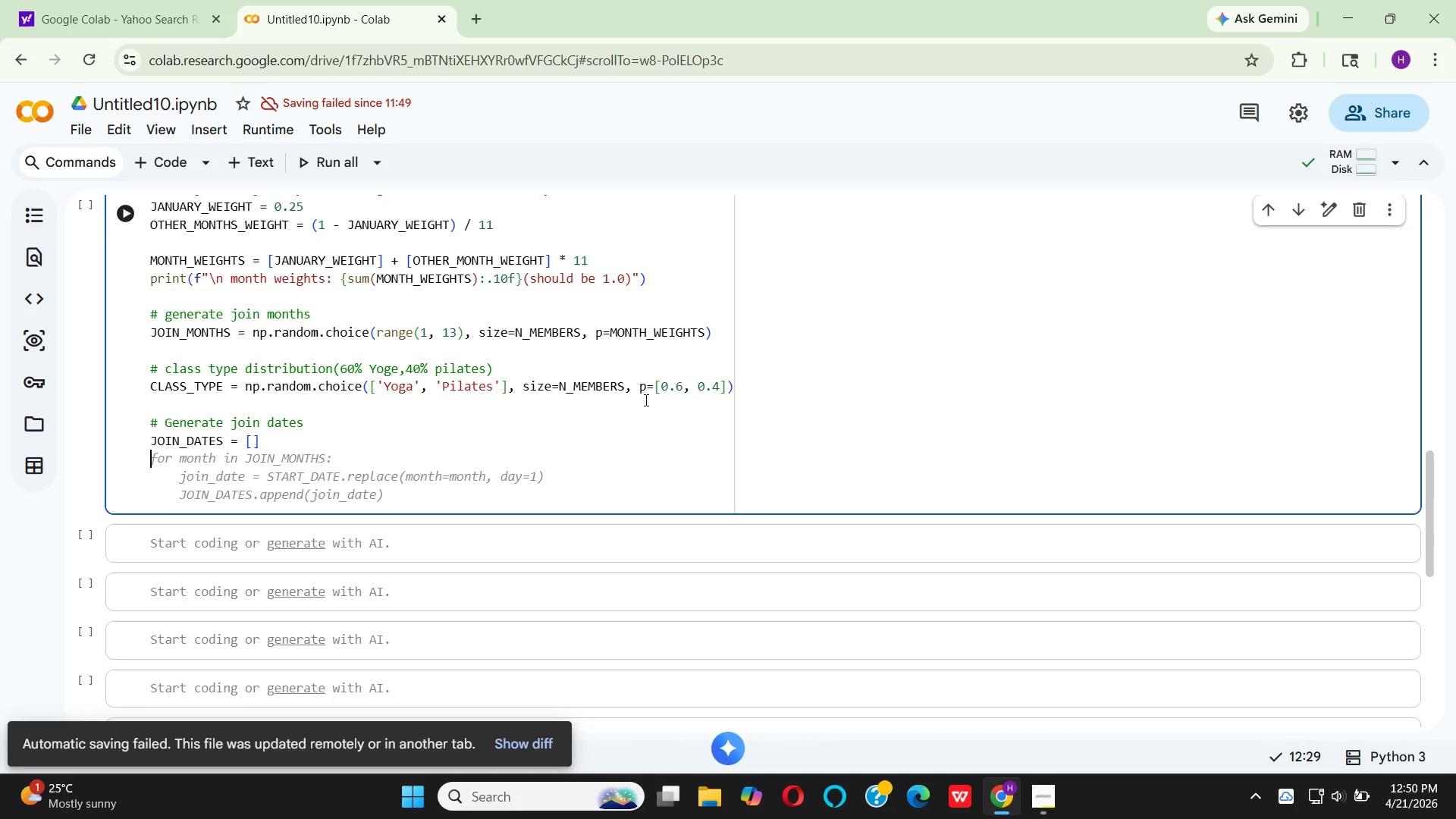 
type(FOR)
 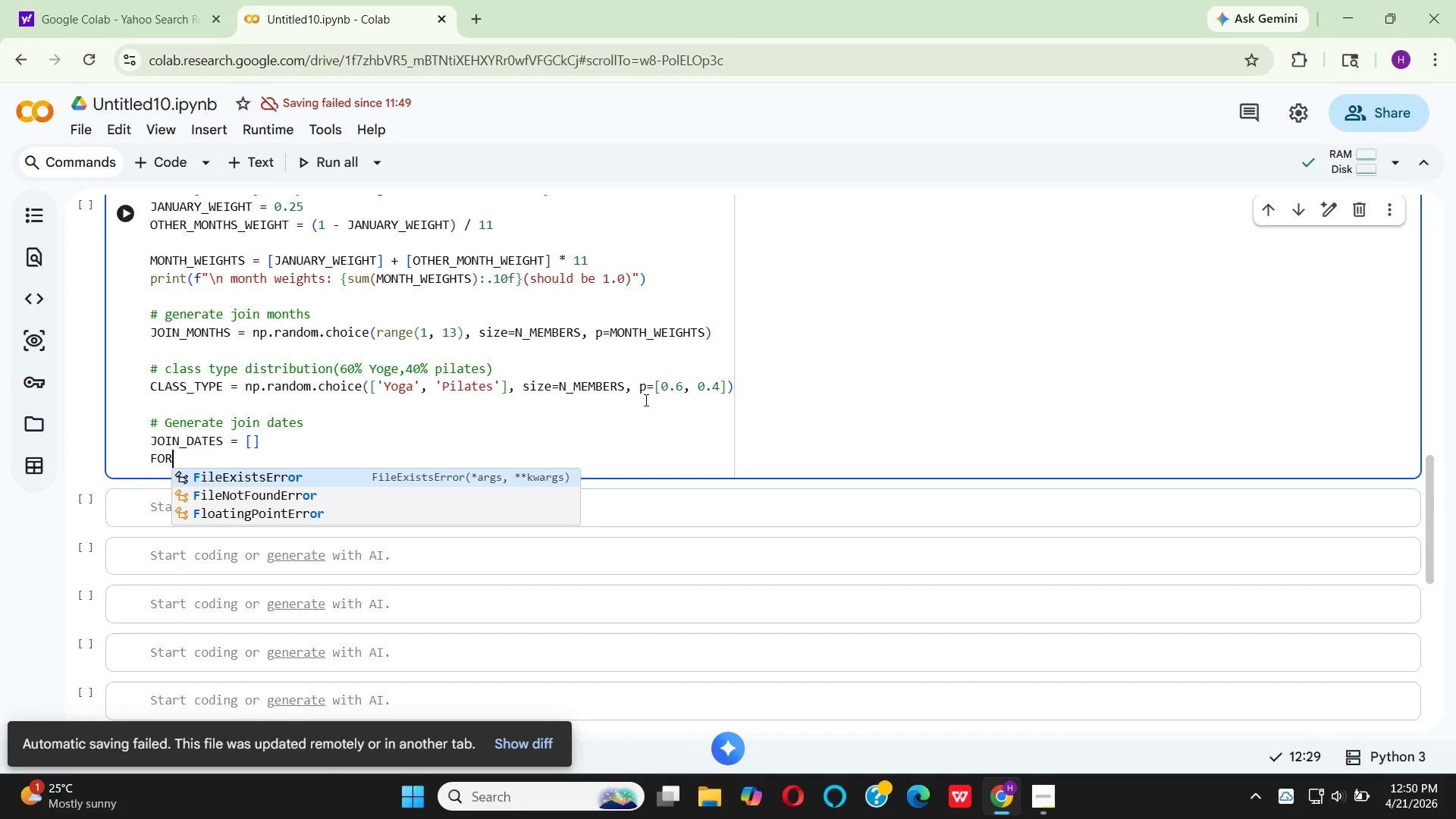 
key(Backspace)
key(Backspace)
type(for )
 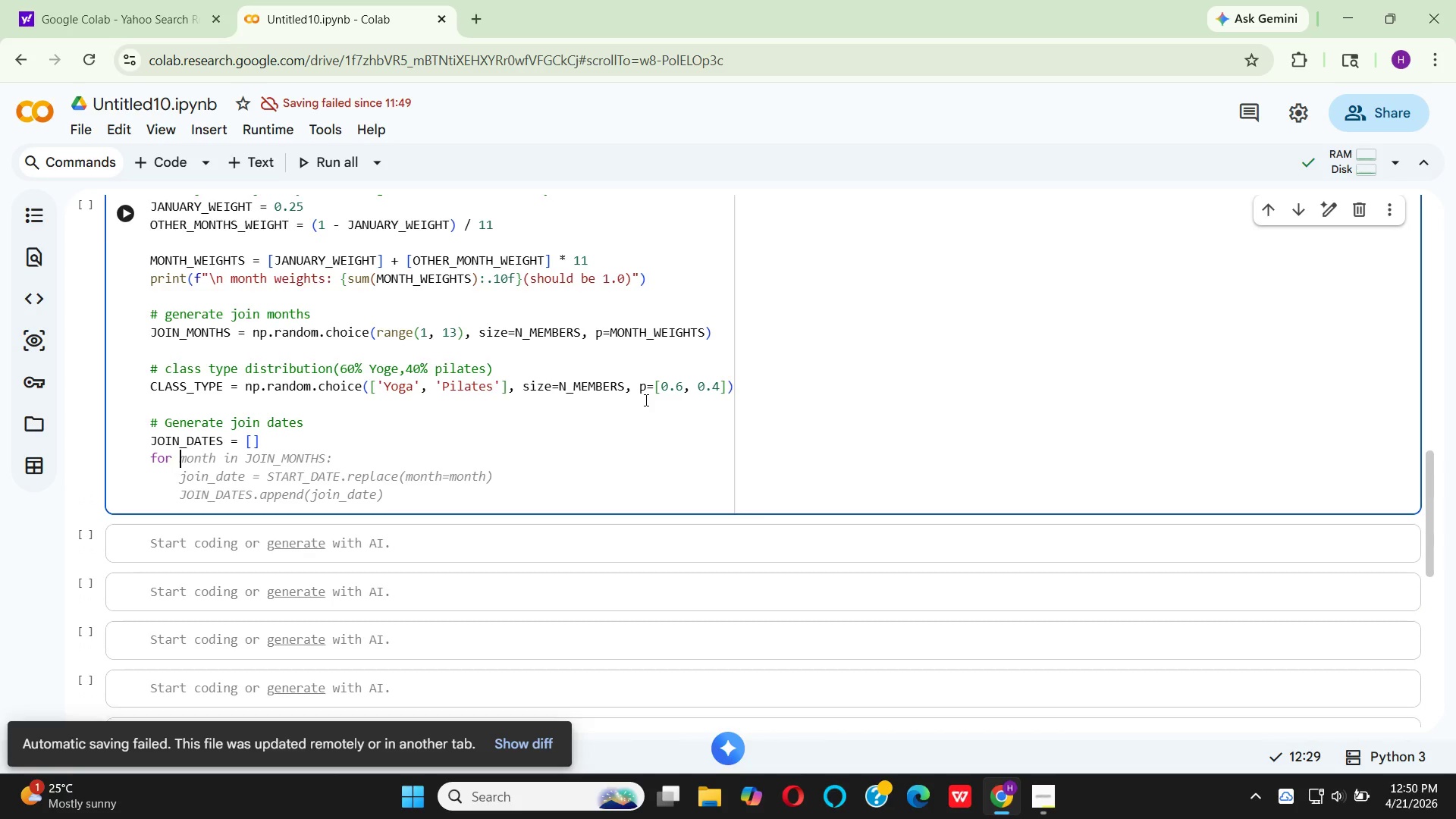 
wait(9.23)
 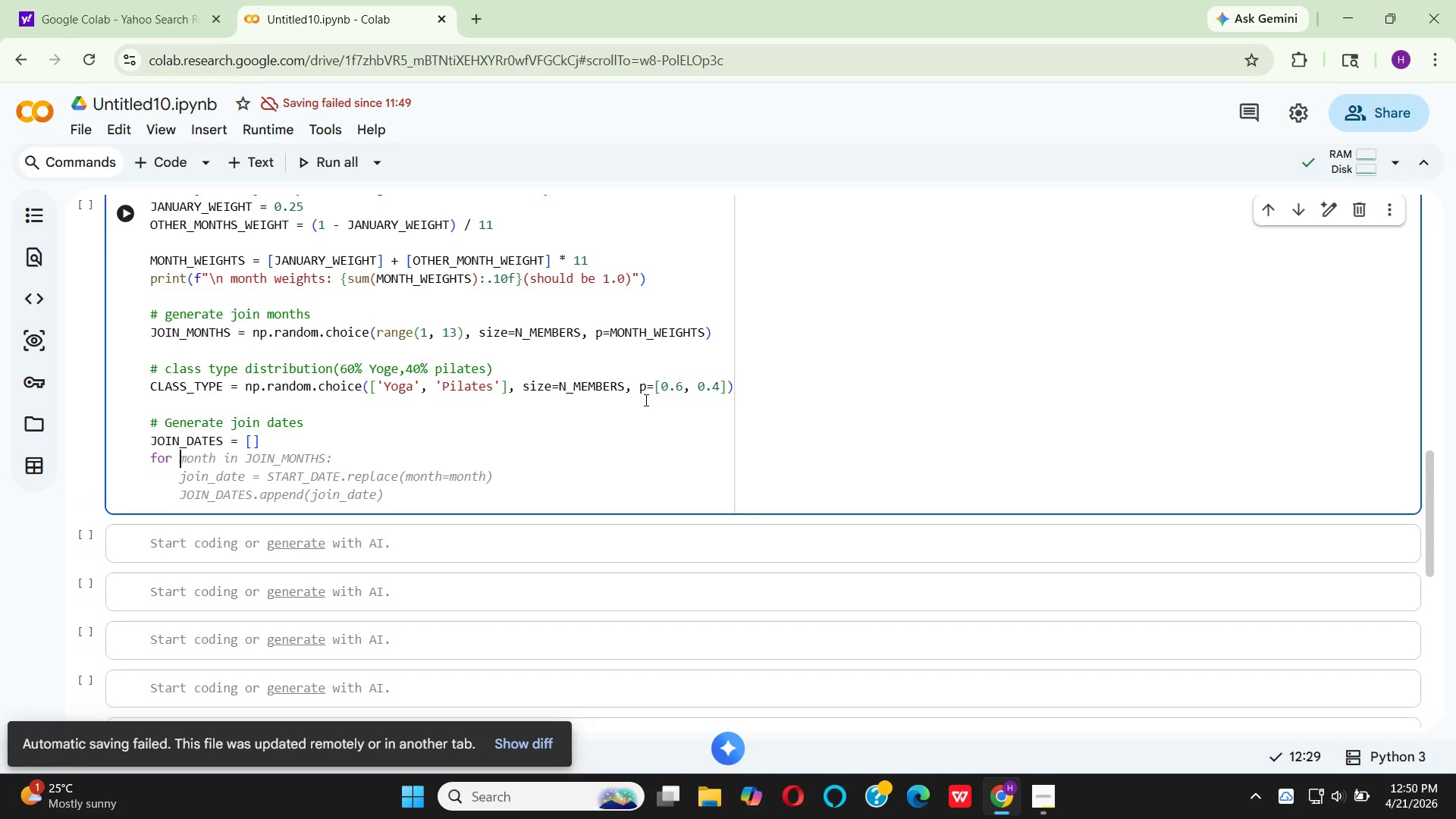 
left_click([265, 440])
 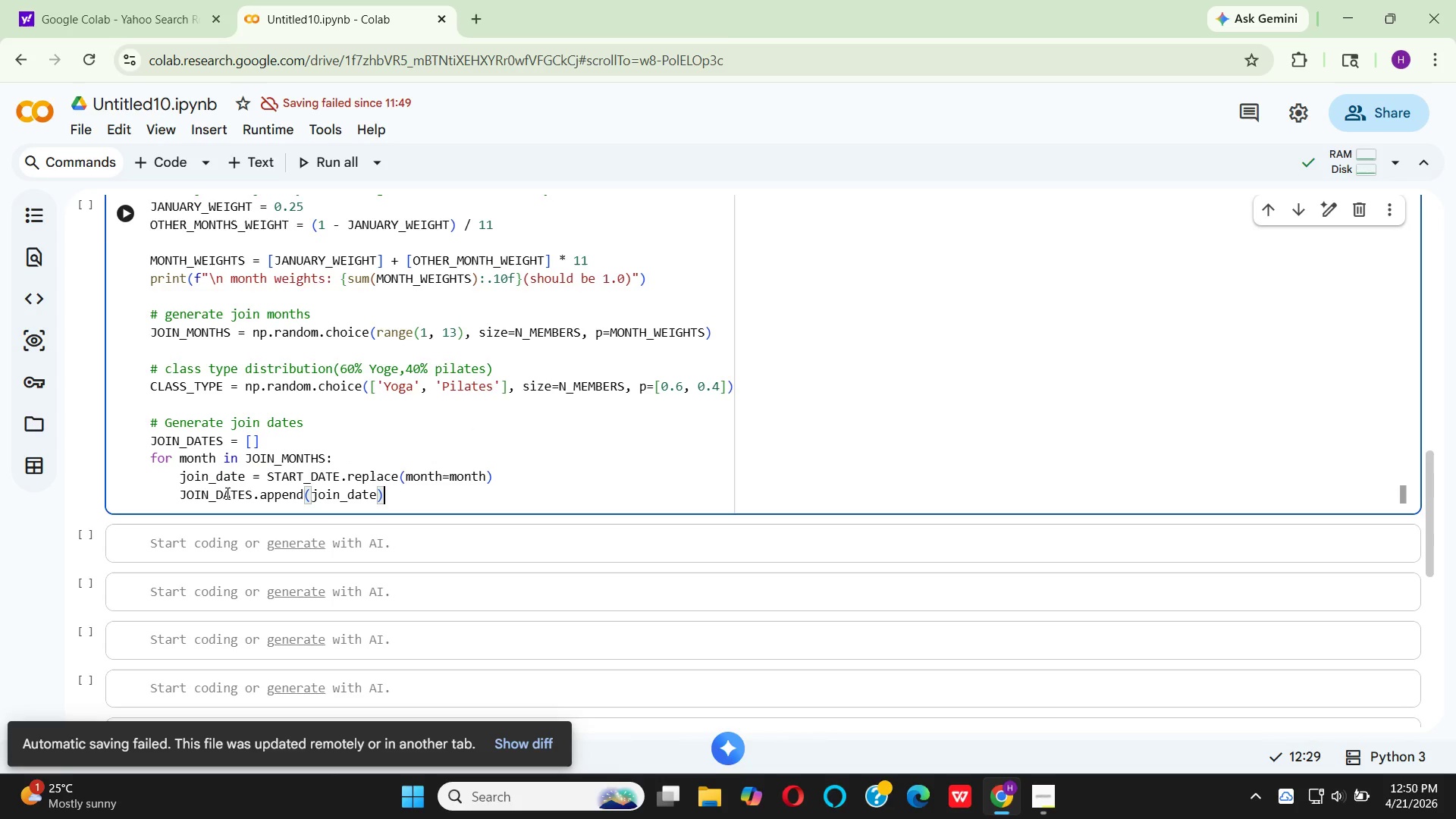 
wait(7.06)
 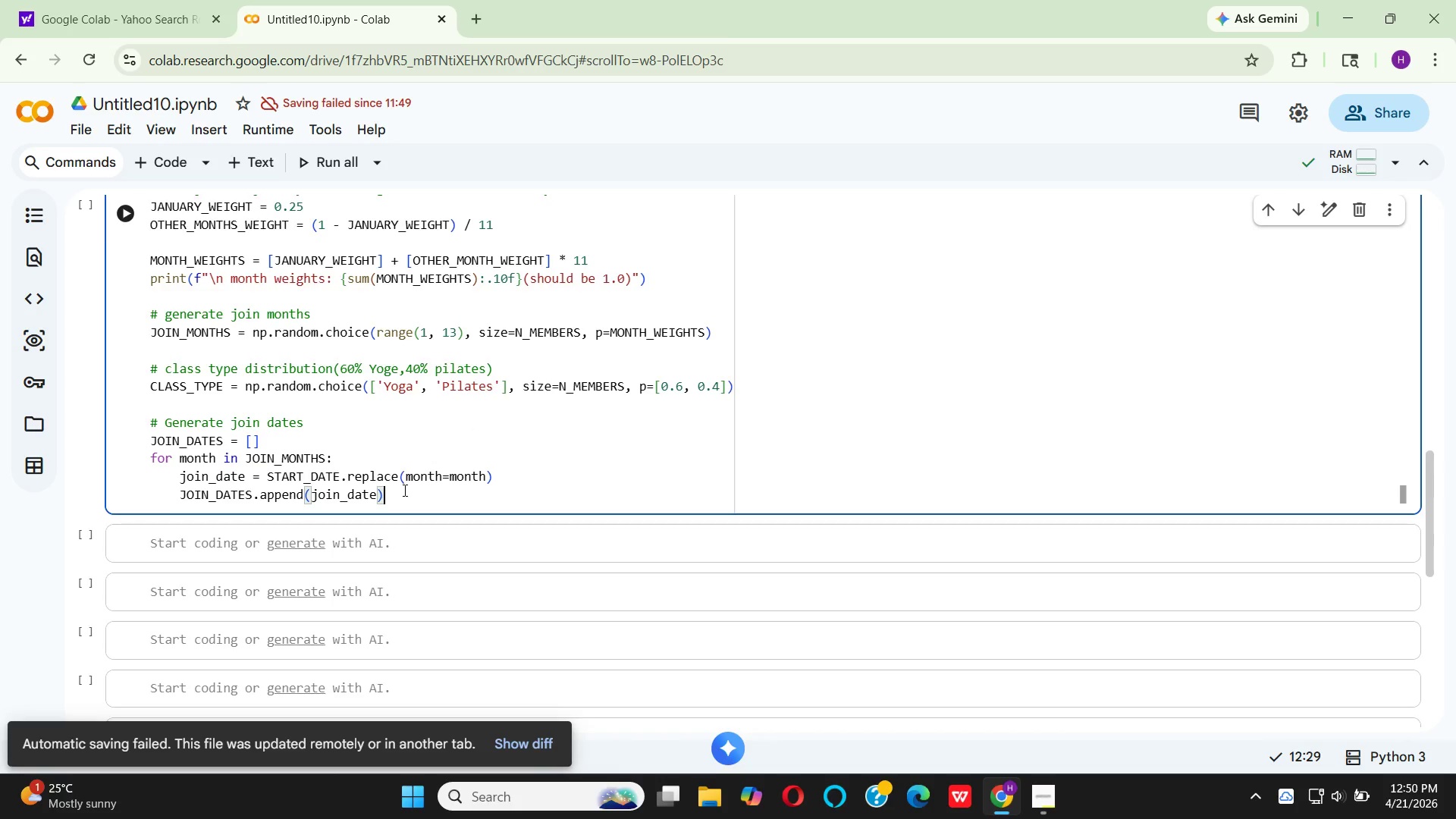 
left_click([334, 456])
 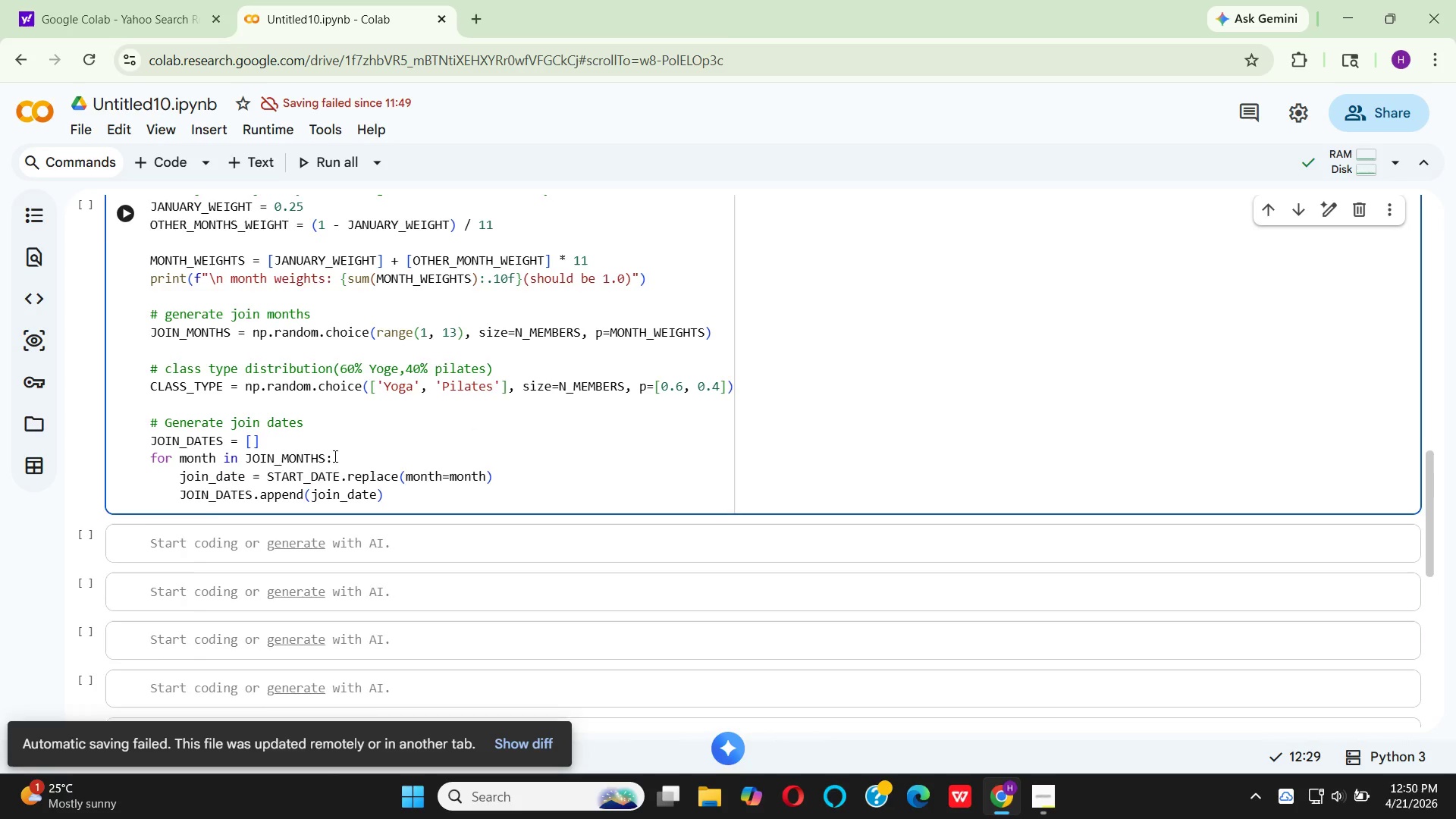 
key(Enter)
 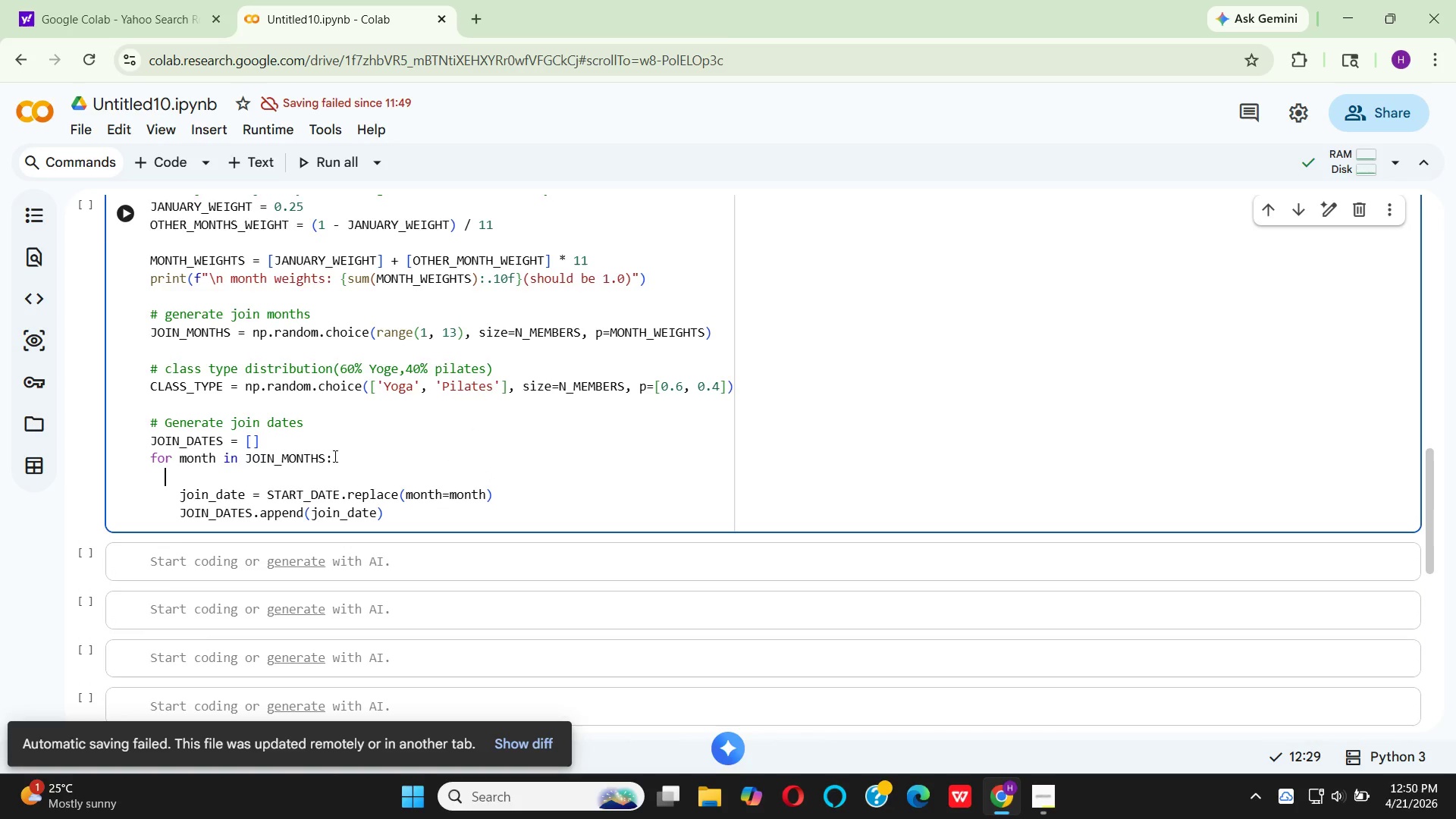 
type(  # etermine days in month )
 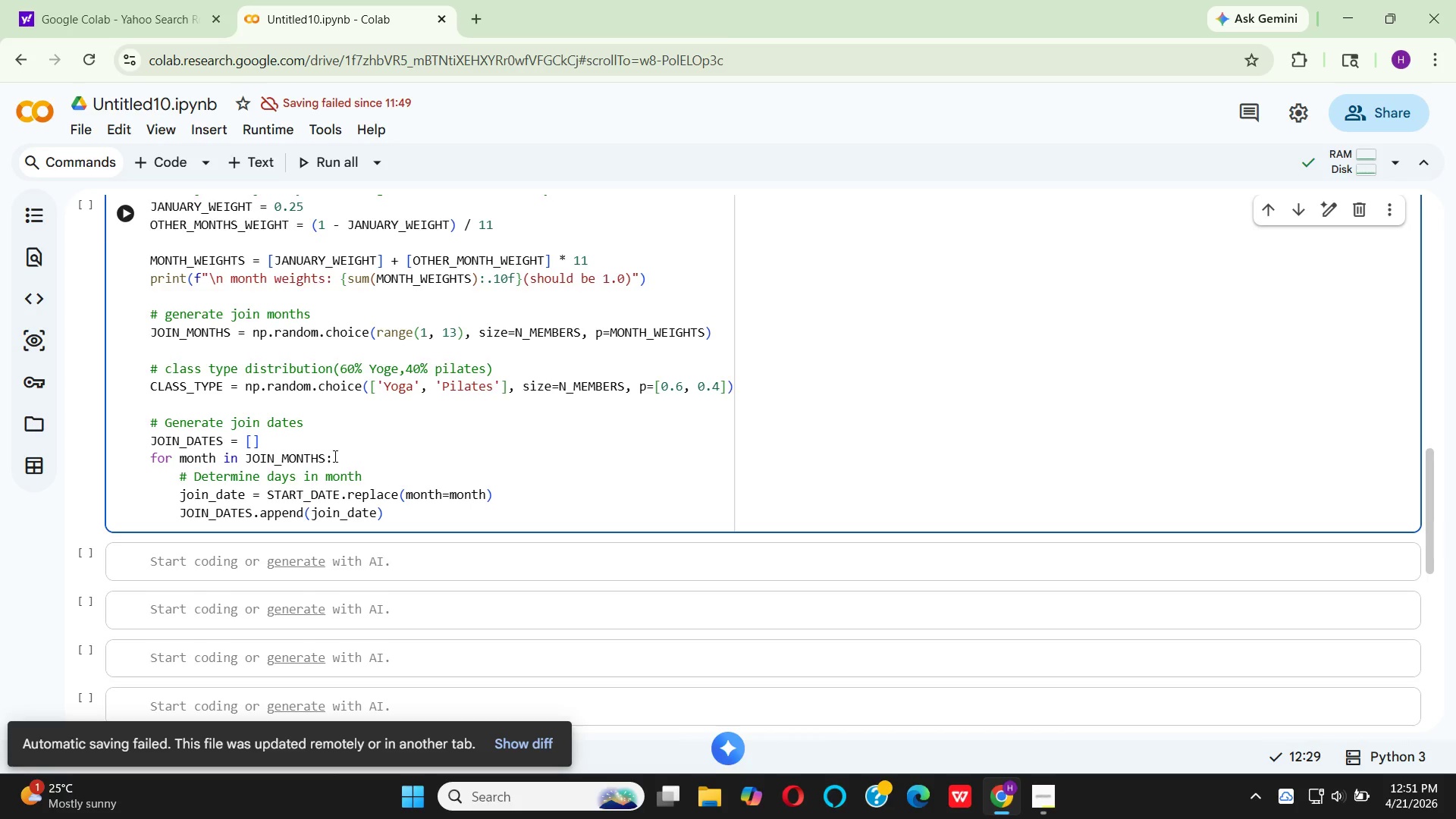 
type((simpliied for consistent dat)
key(Backspace)
type(y )
 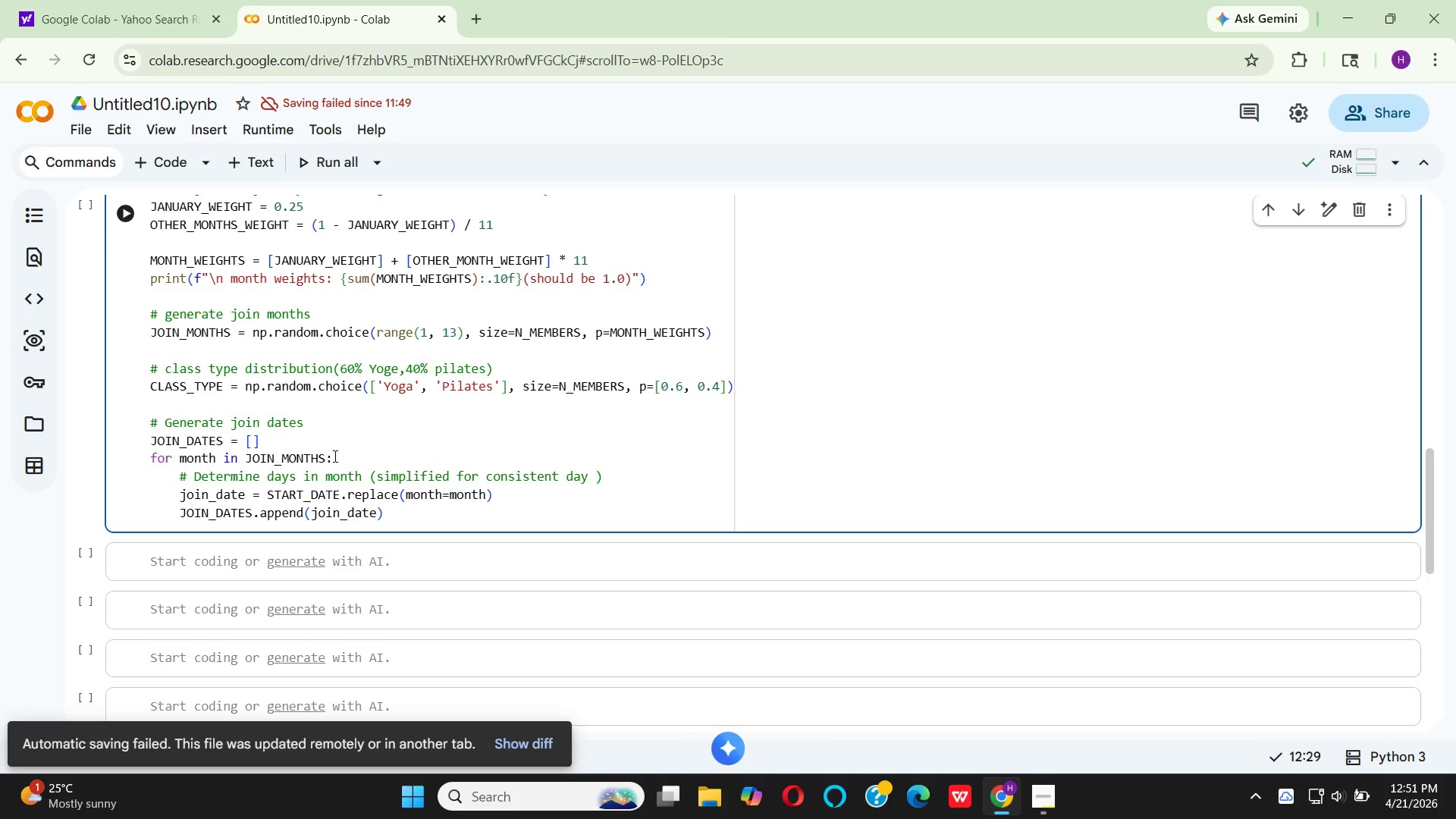 
type(range)
 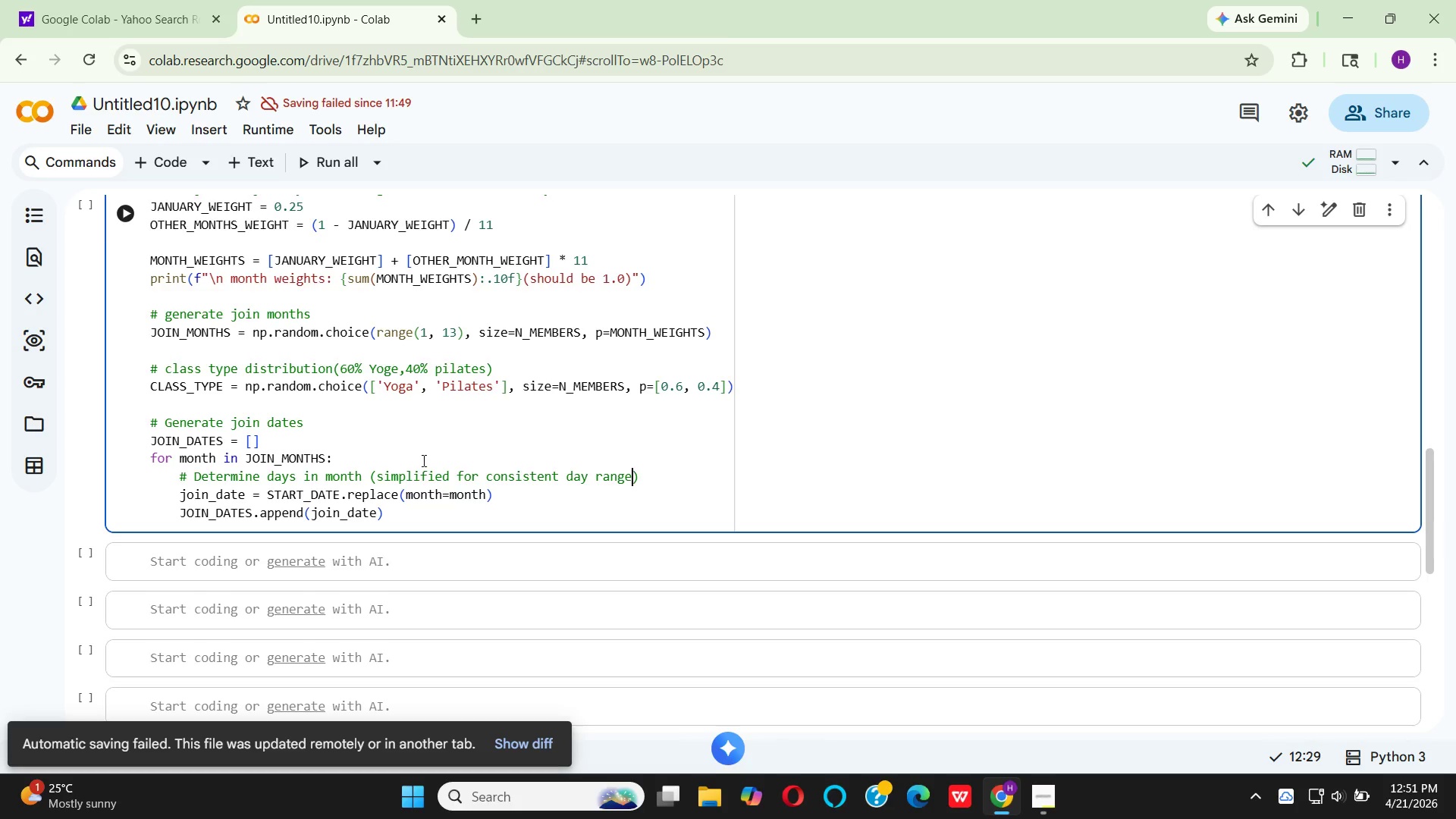 
wait(7.19)
 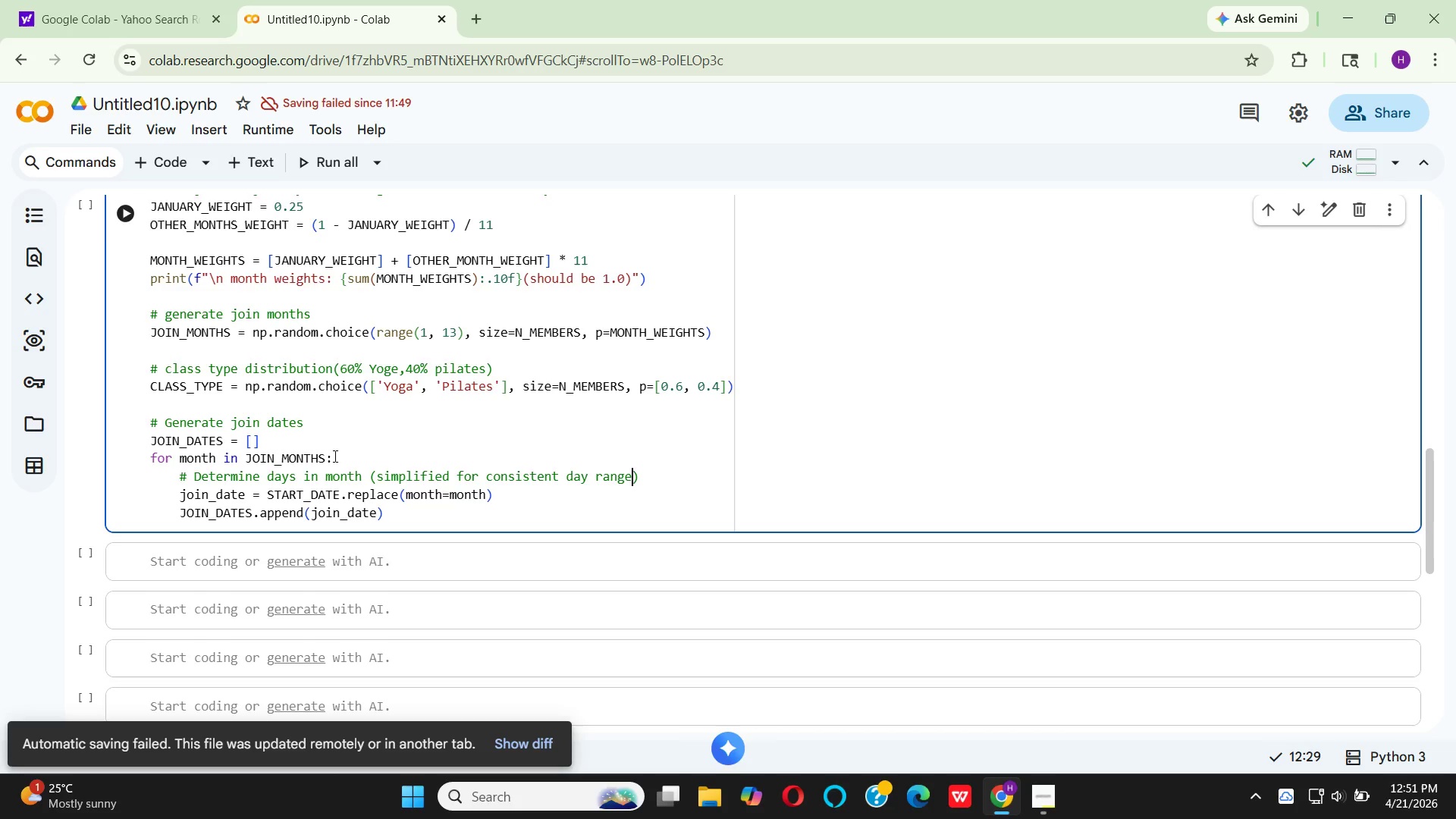 
key(Enter)
 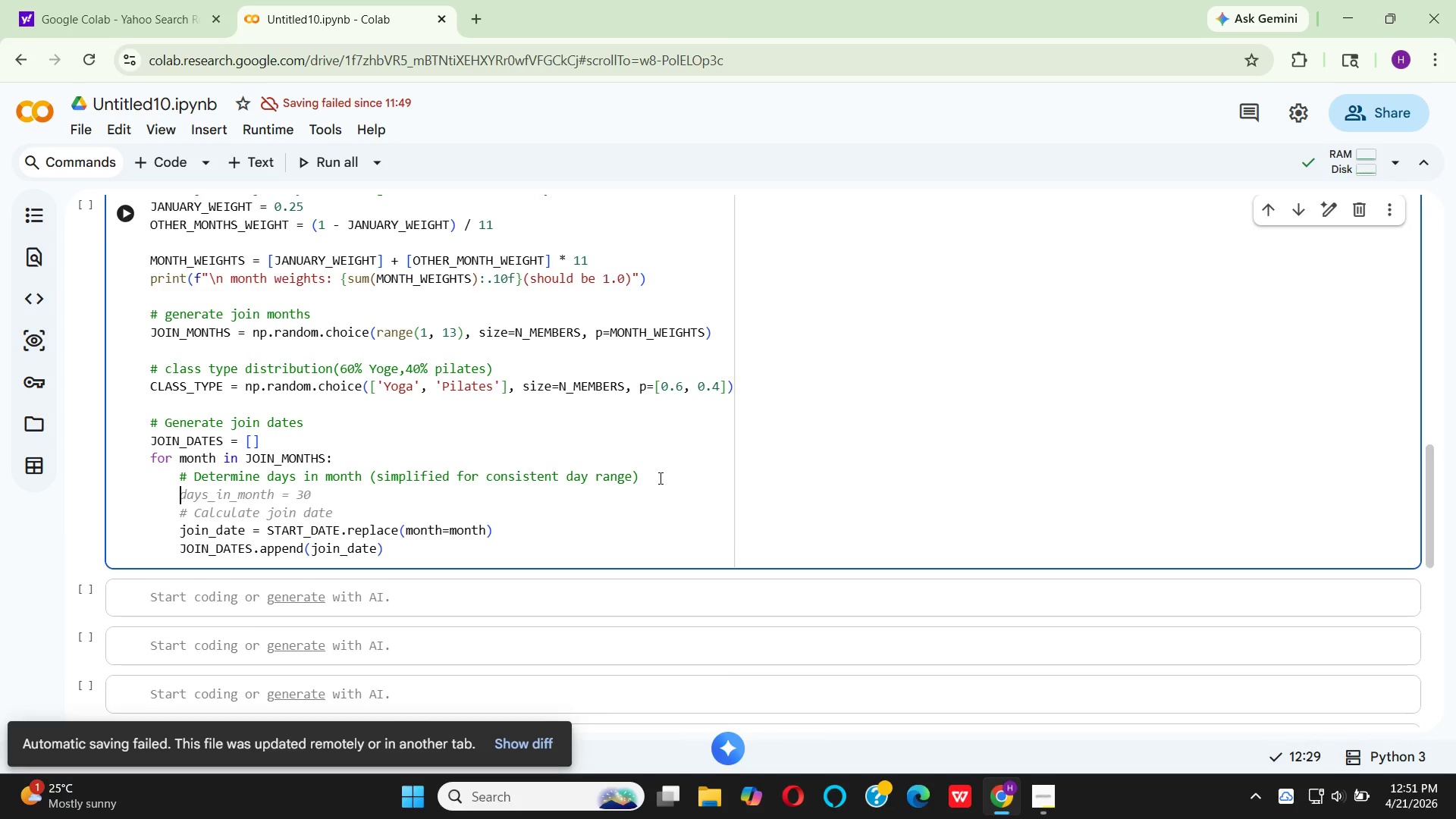 
type(if mo)
 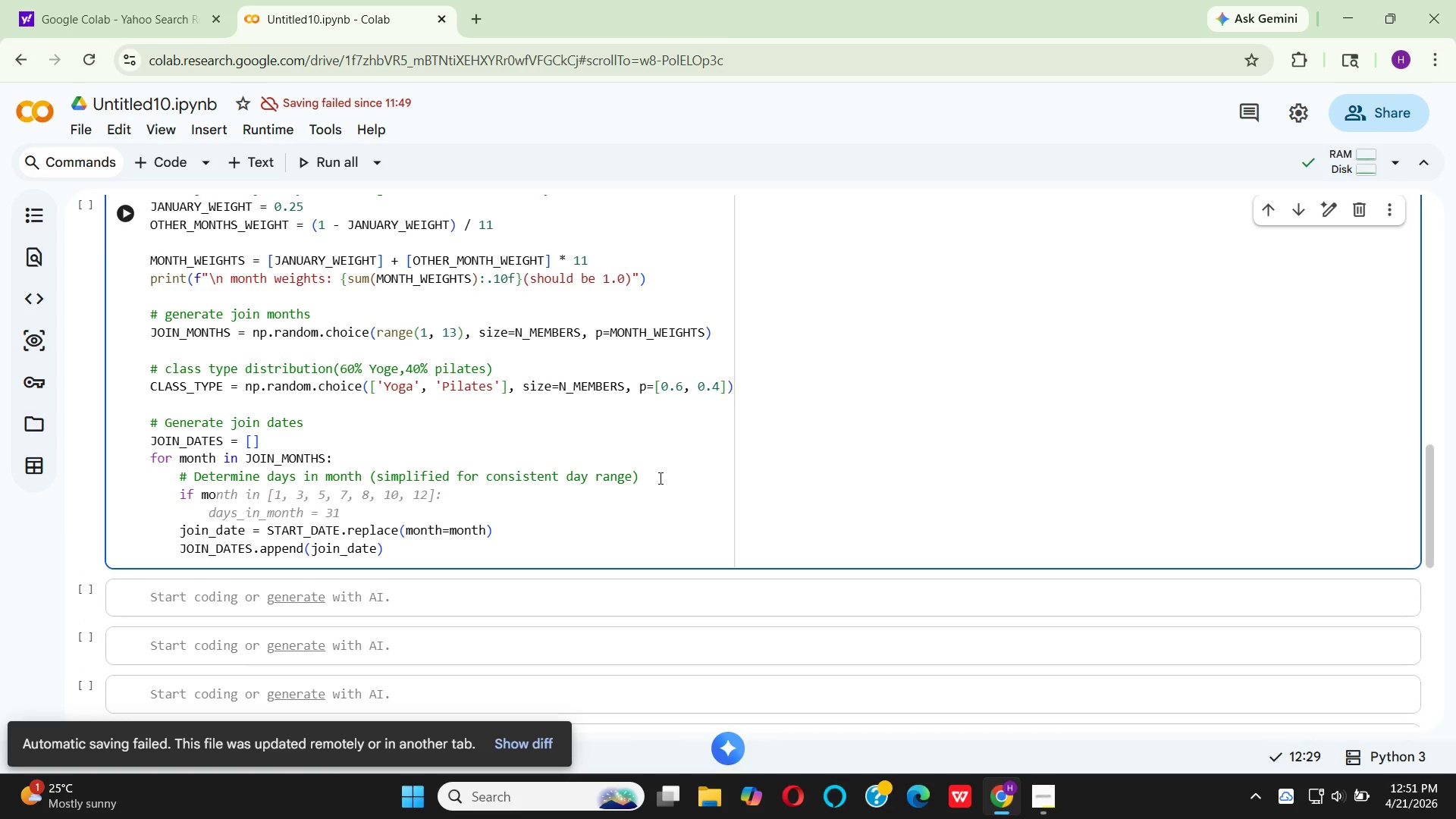 
left_click([657, 474])
 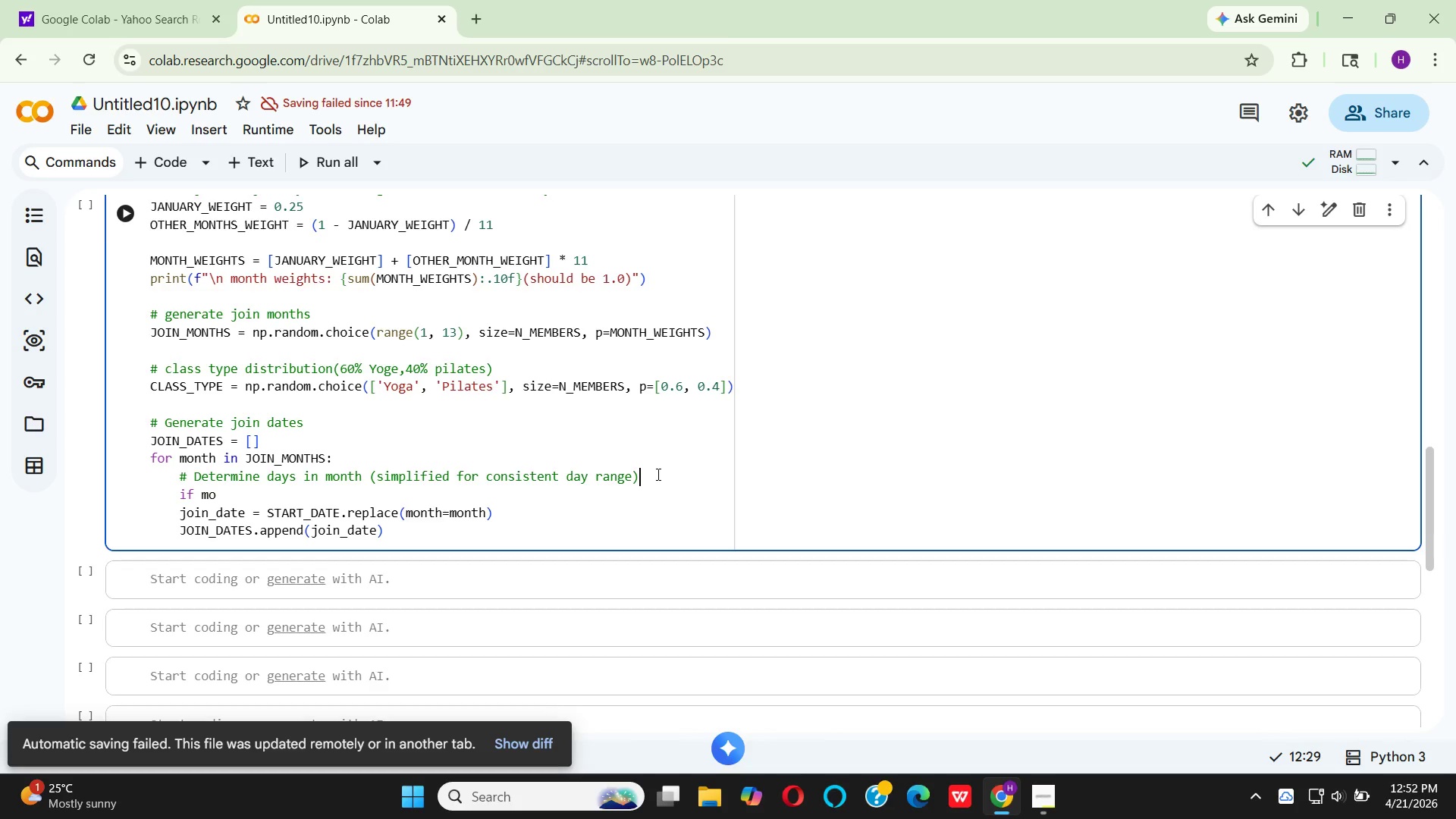 
wait(25.14)
 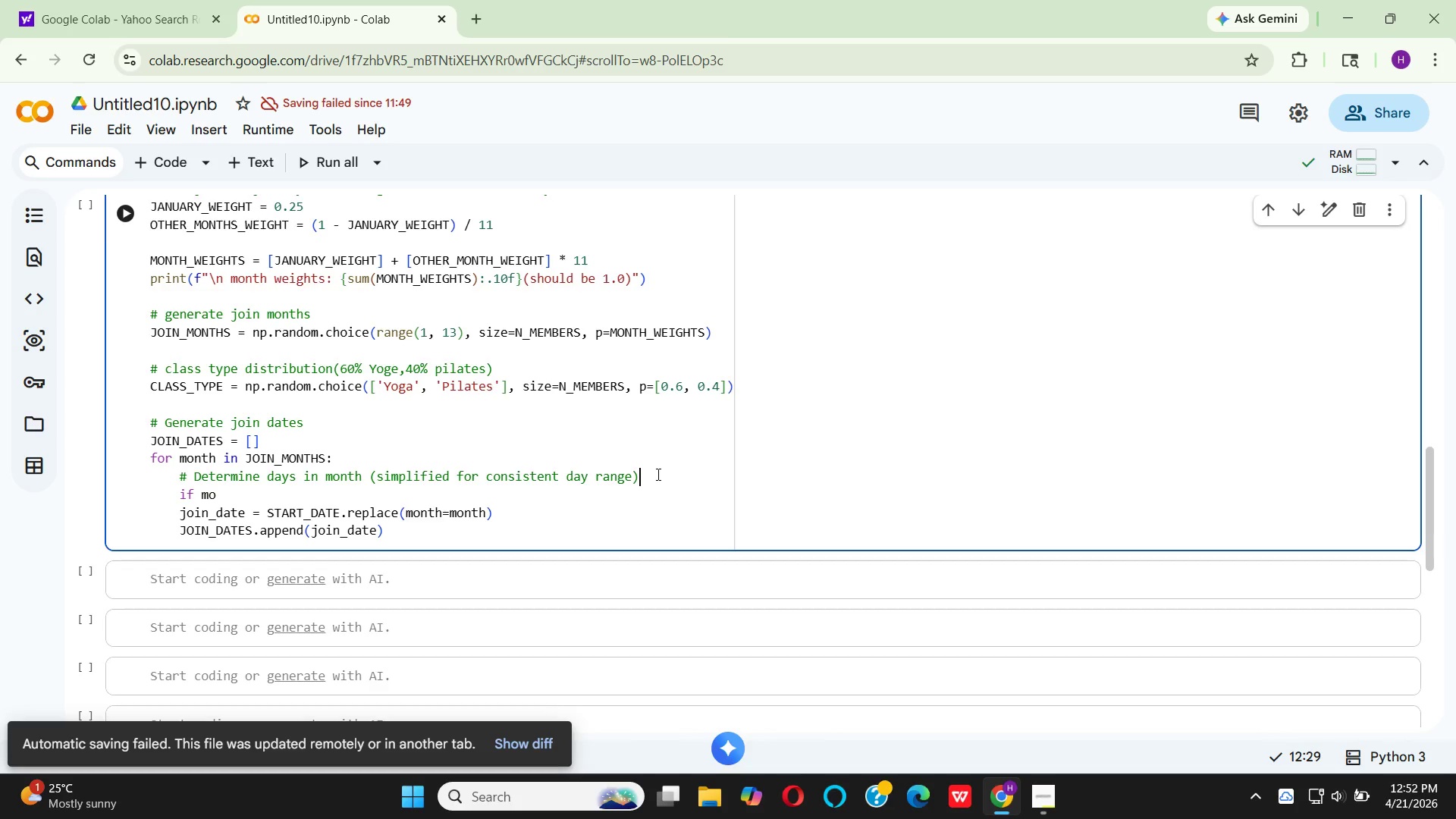 
left_click([344, 450])
 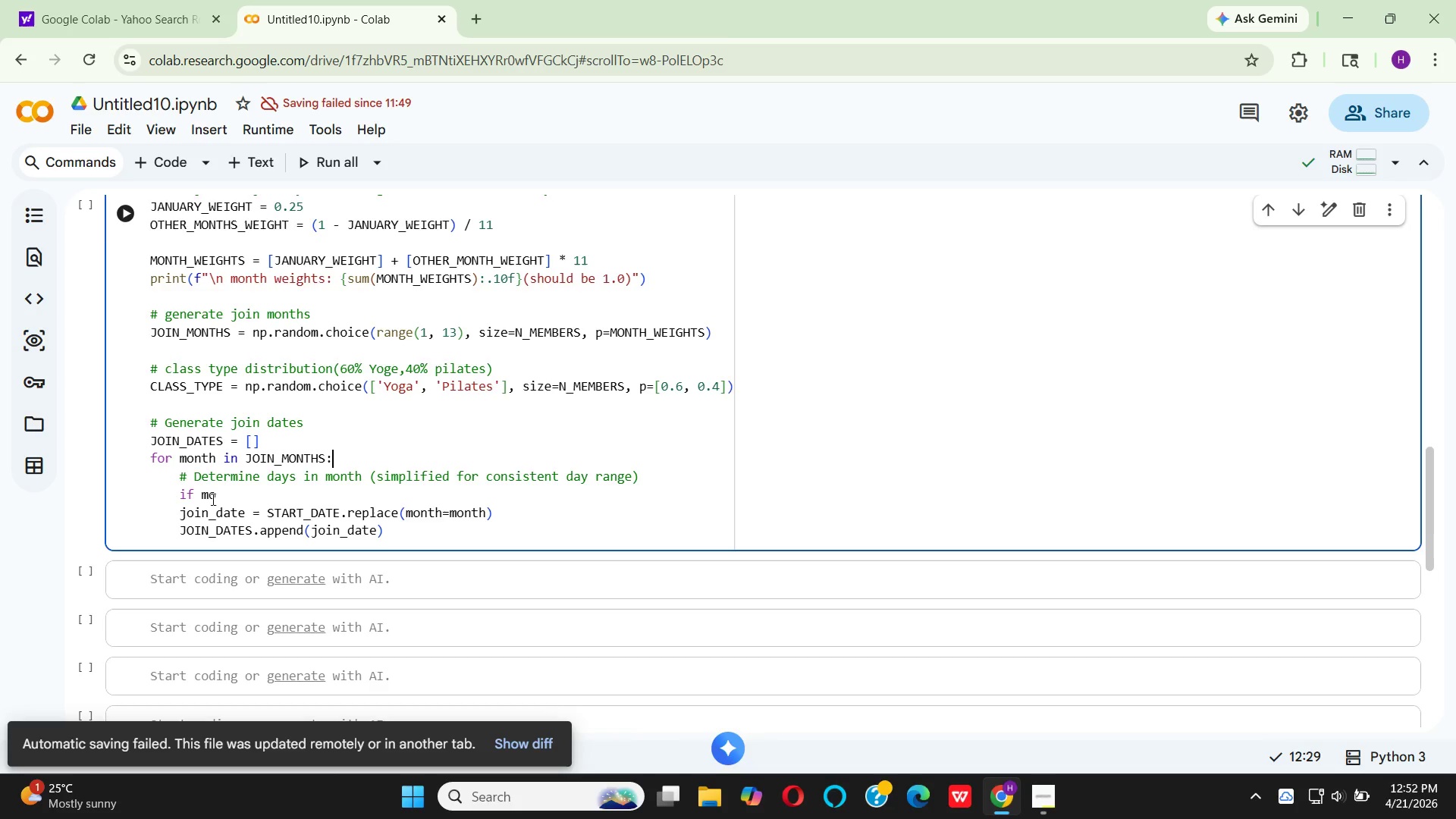 
left_click([240, 491])
 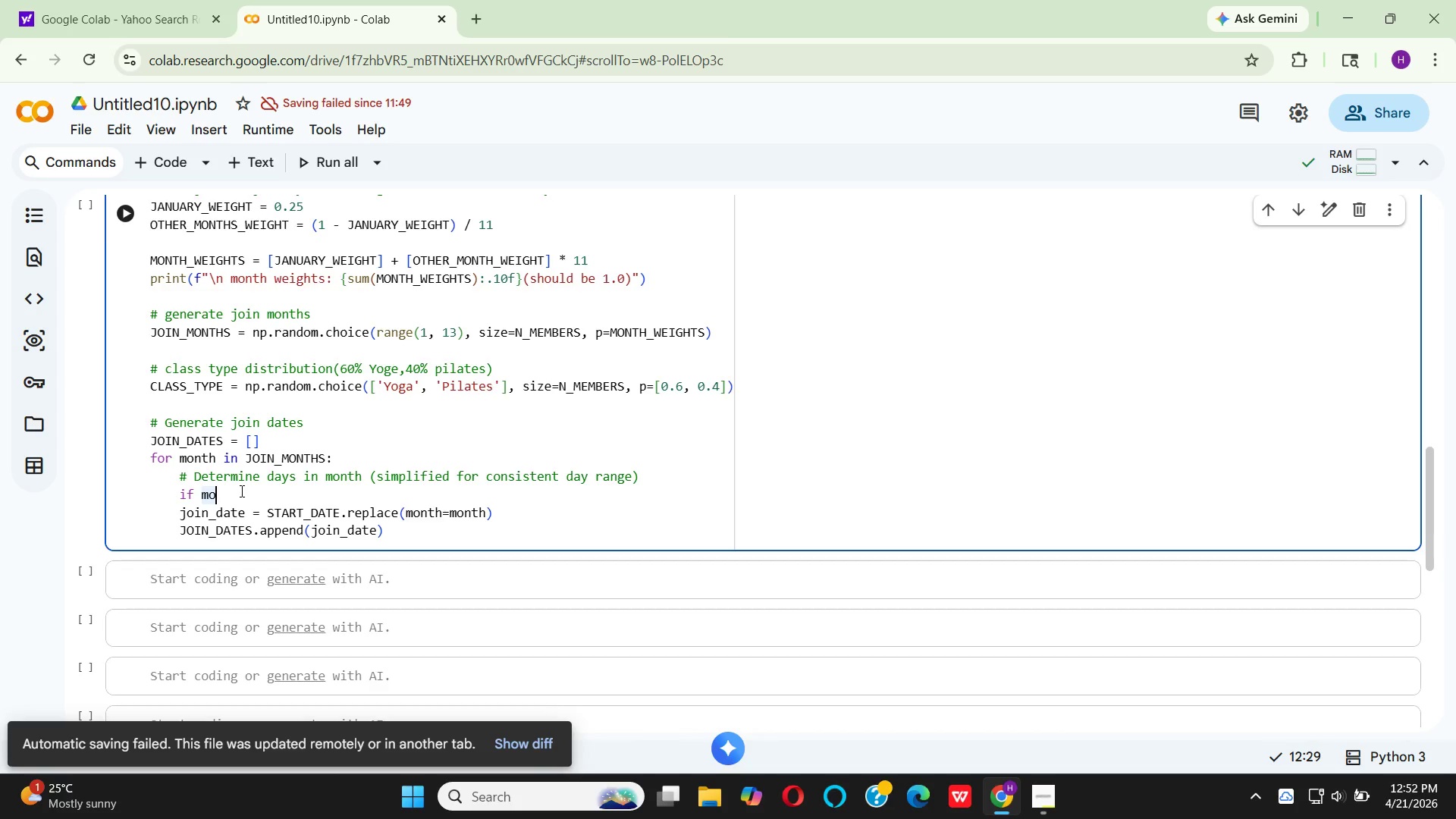 
type(nyh)
key(Backspace)
key(Backspace)
type(th )
 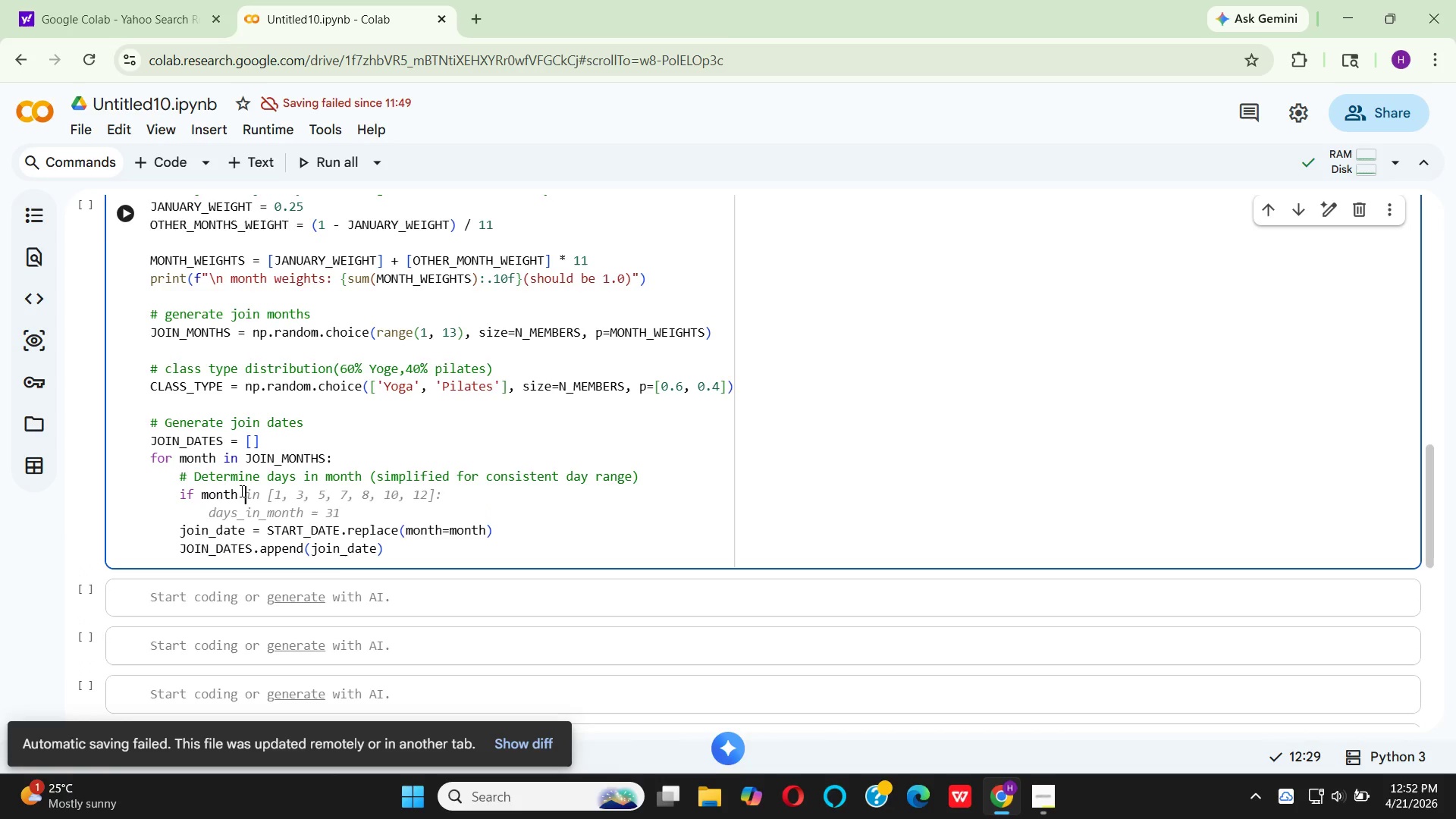 
key(Equal)
 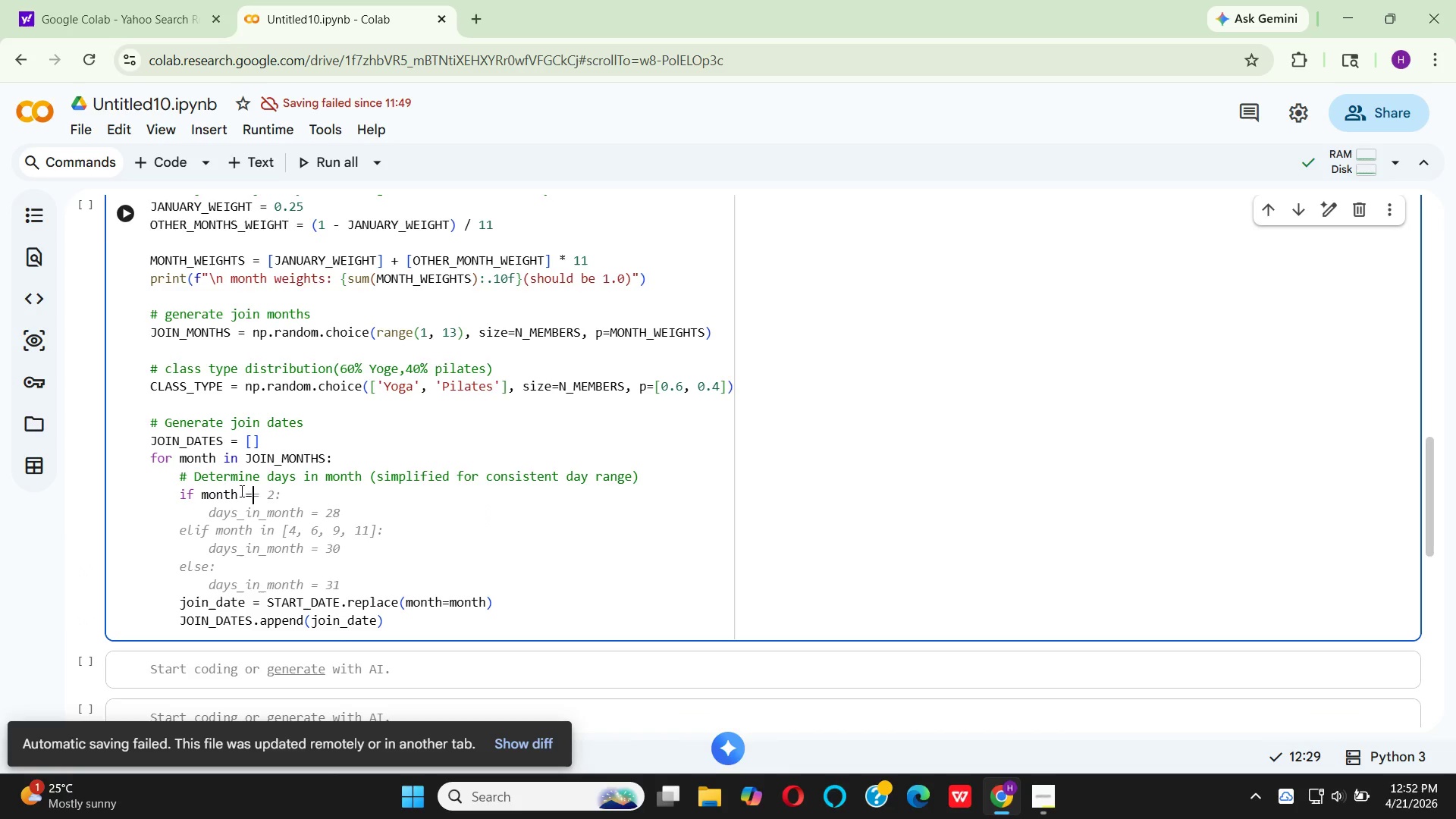 
key(Equal)
 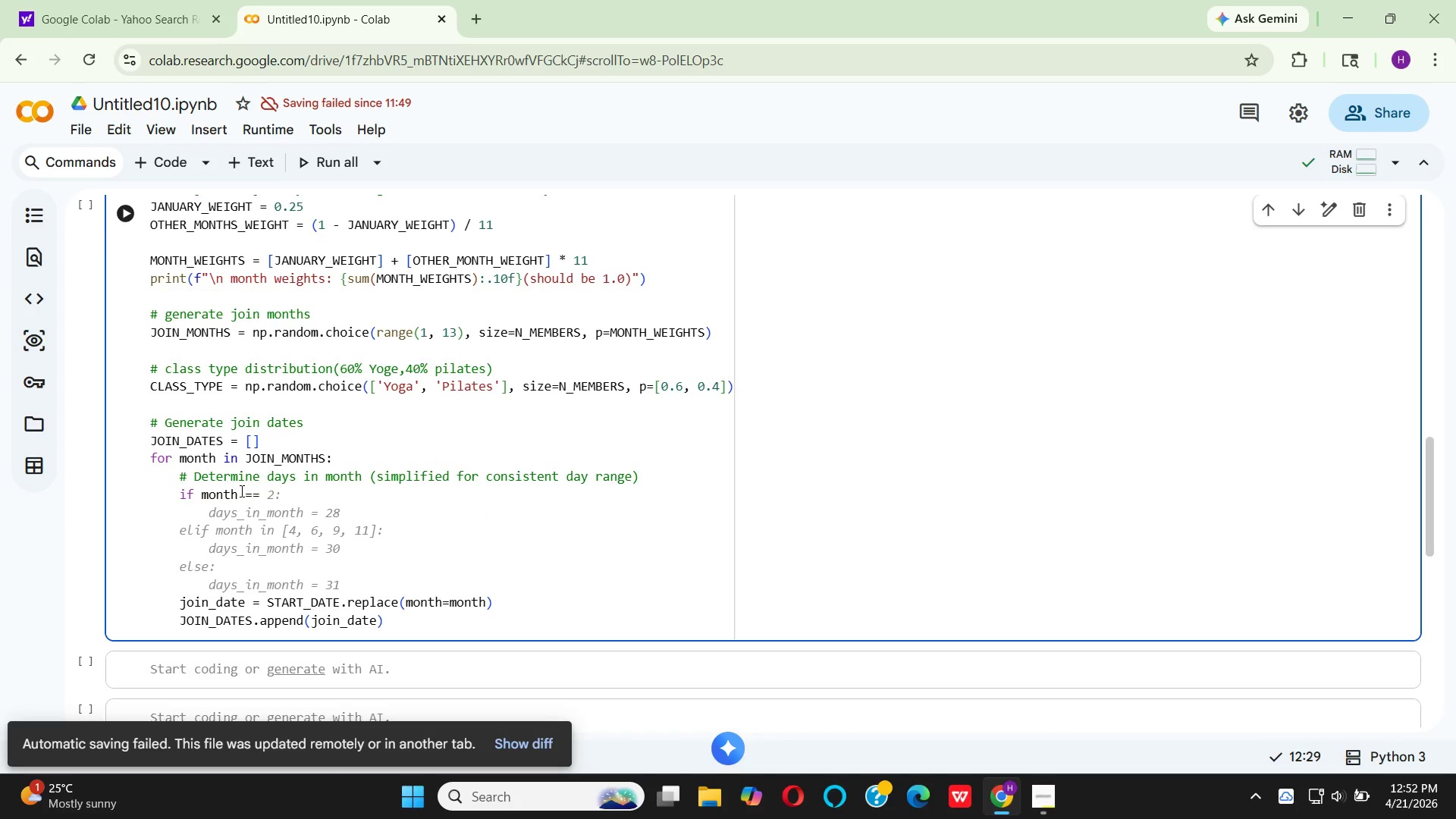 
key(Space)
 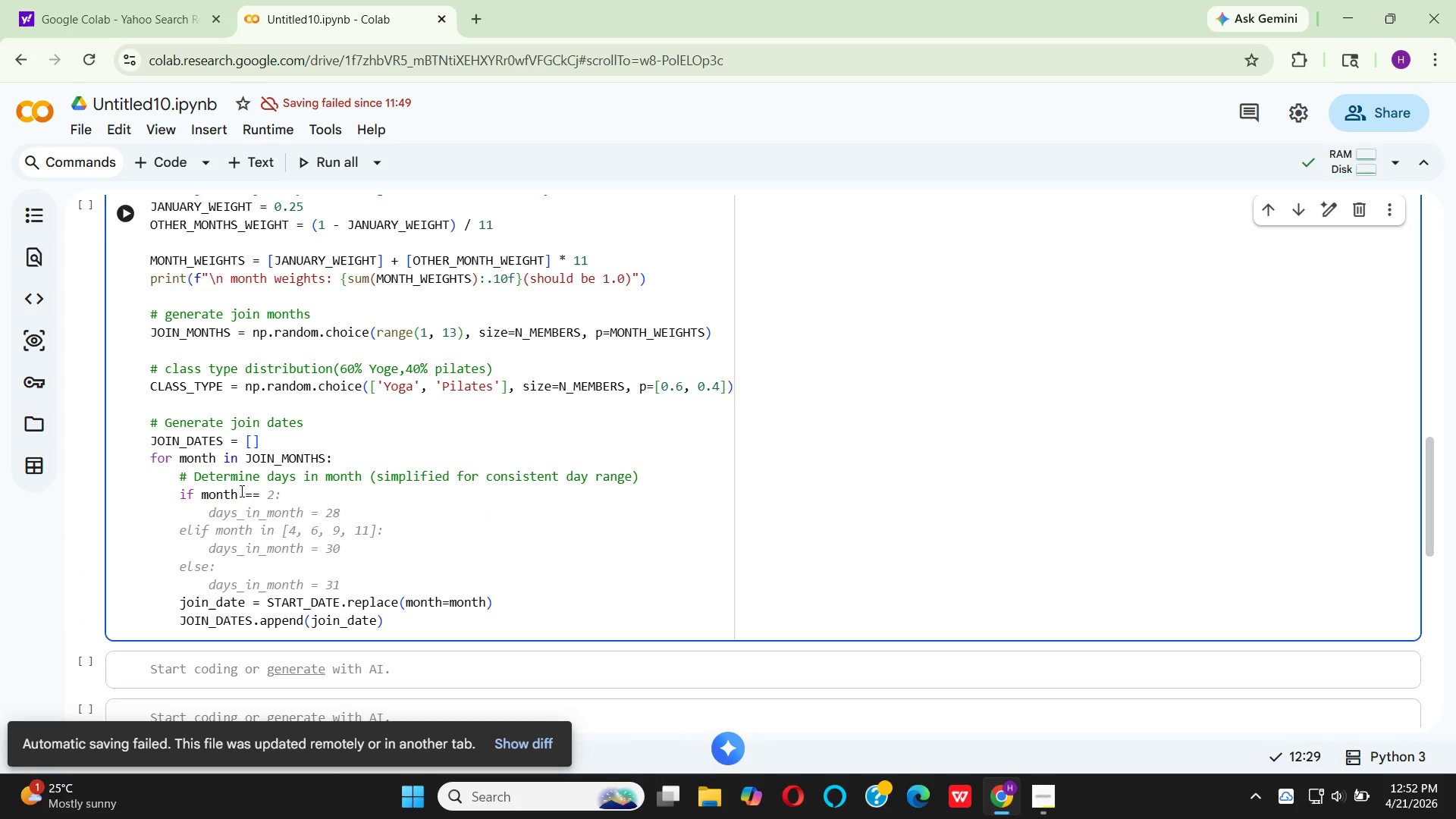 
key(2)
 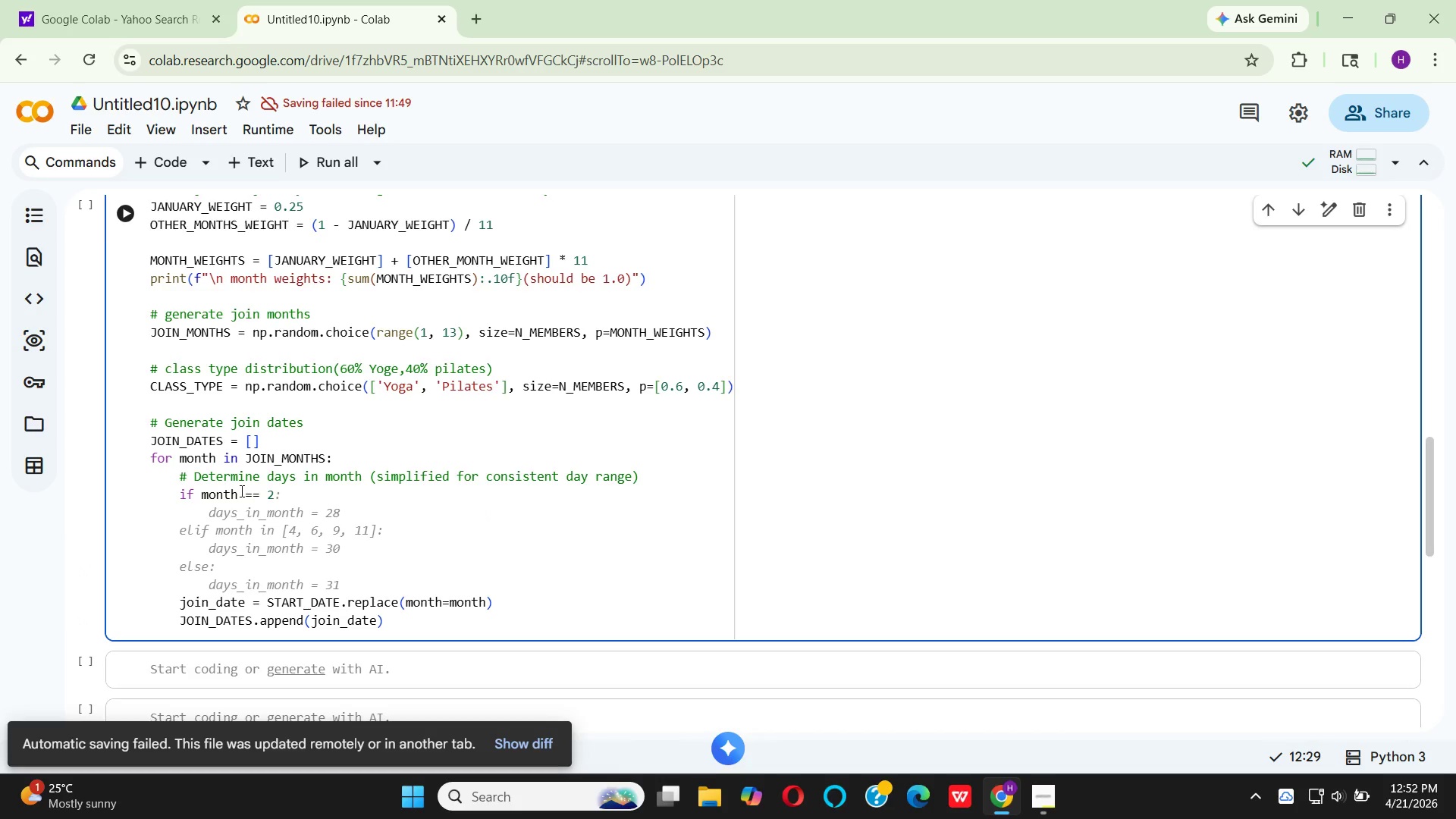 
key(Shift+Semicolon)
 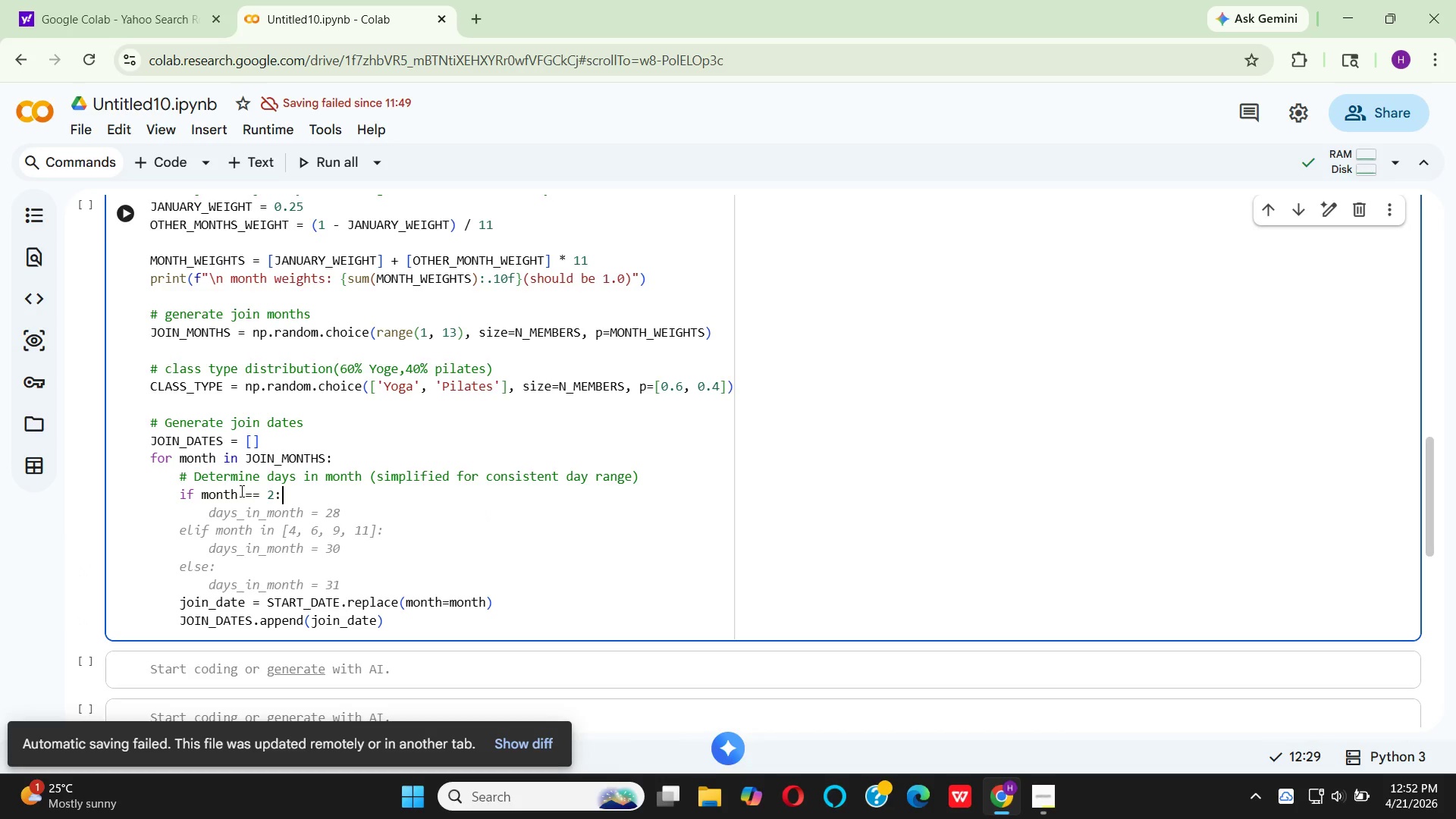 
key(Enter)
 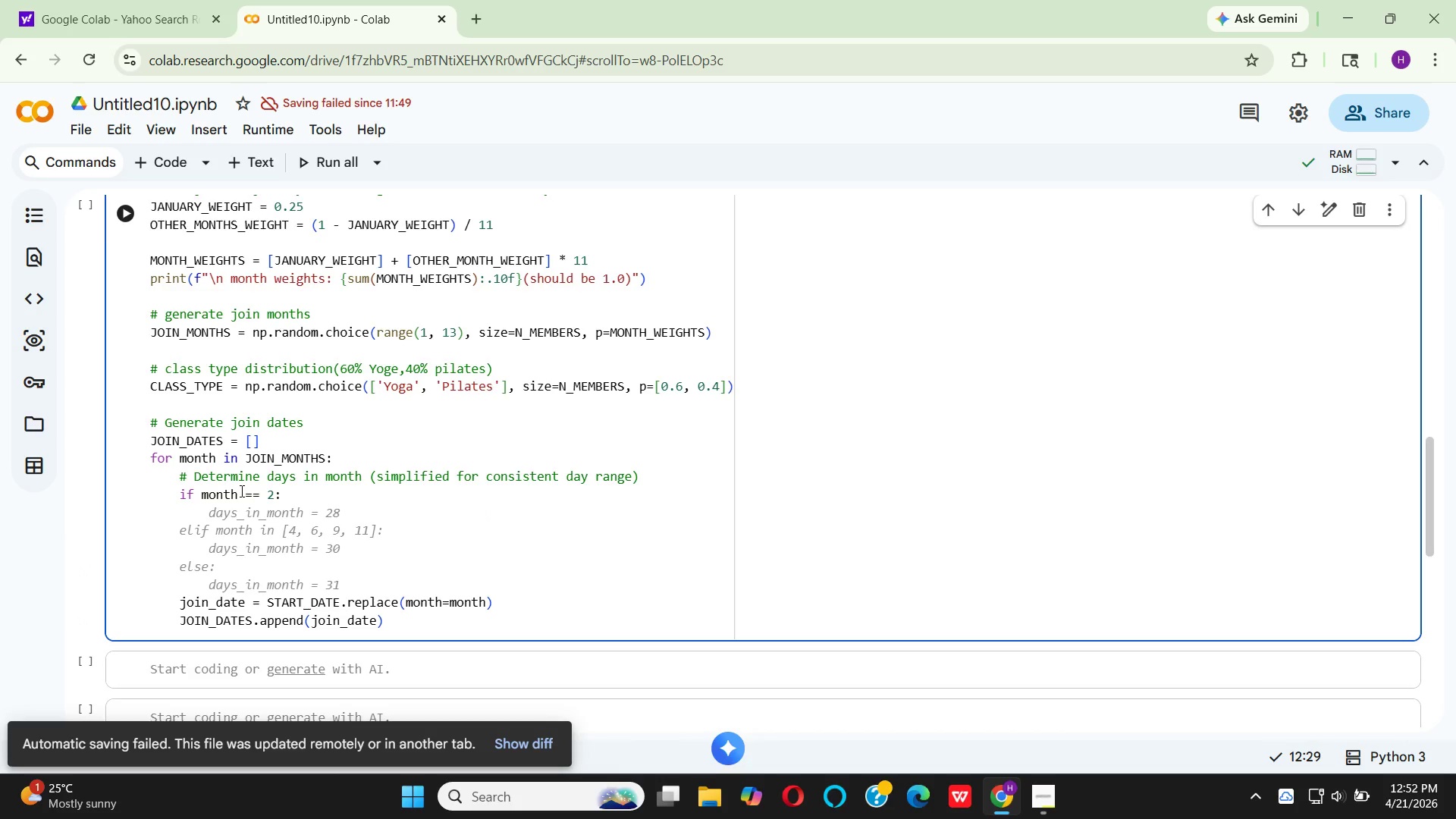 
type(  days_in_month = 28)
 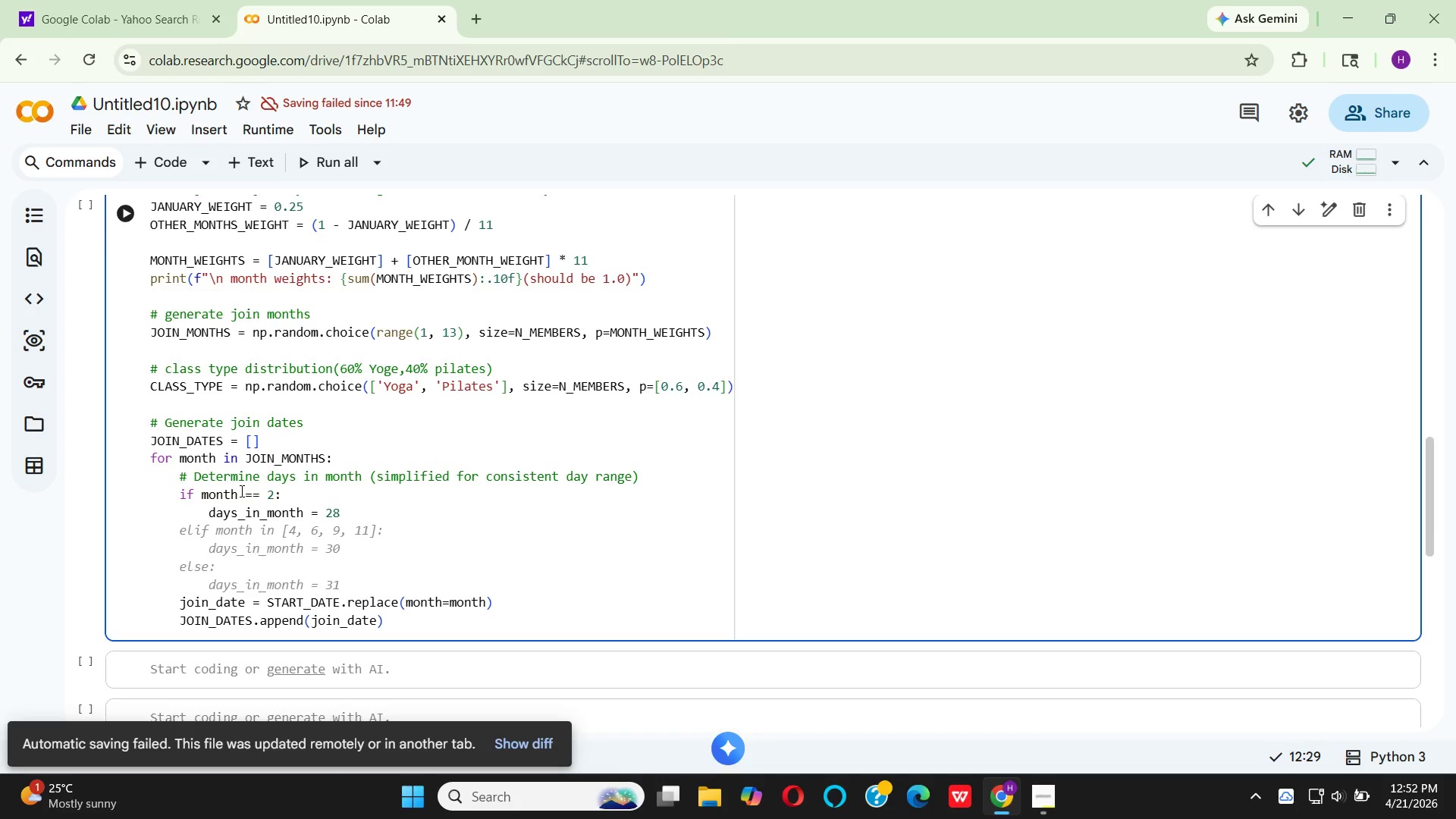 
key(Enter)
 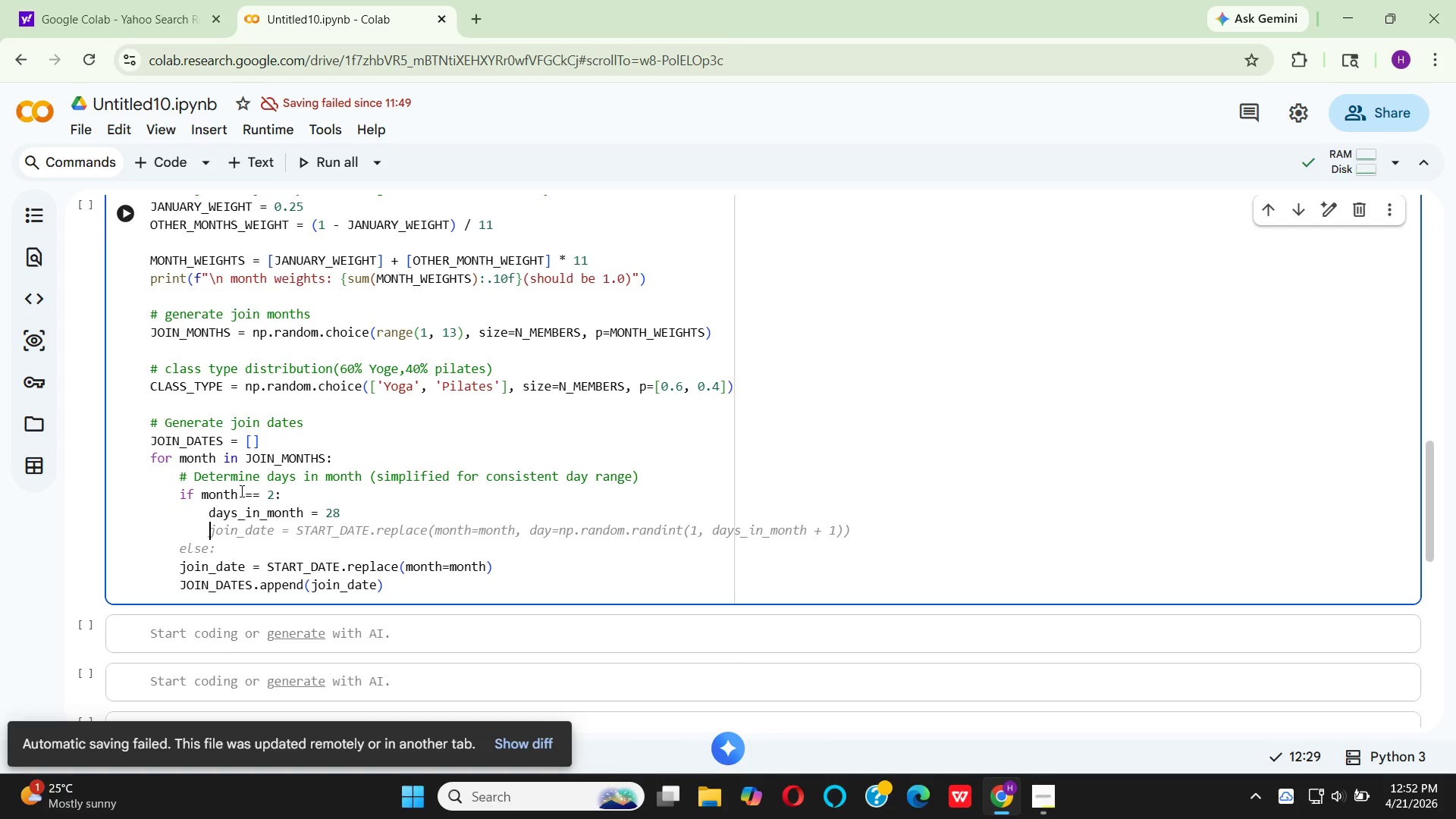 
key(Backspace)
 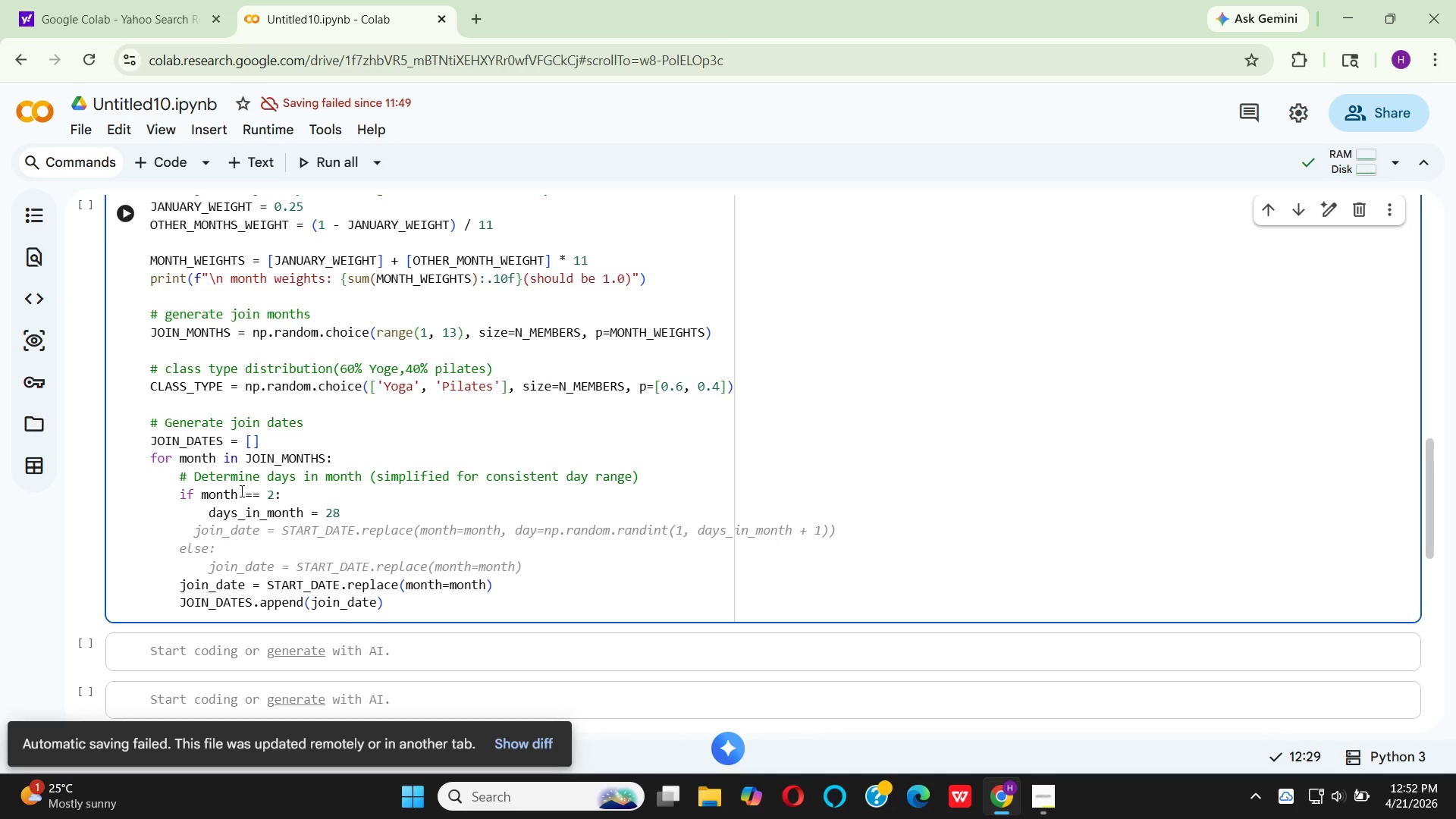 
key(Backspace)
 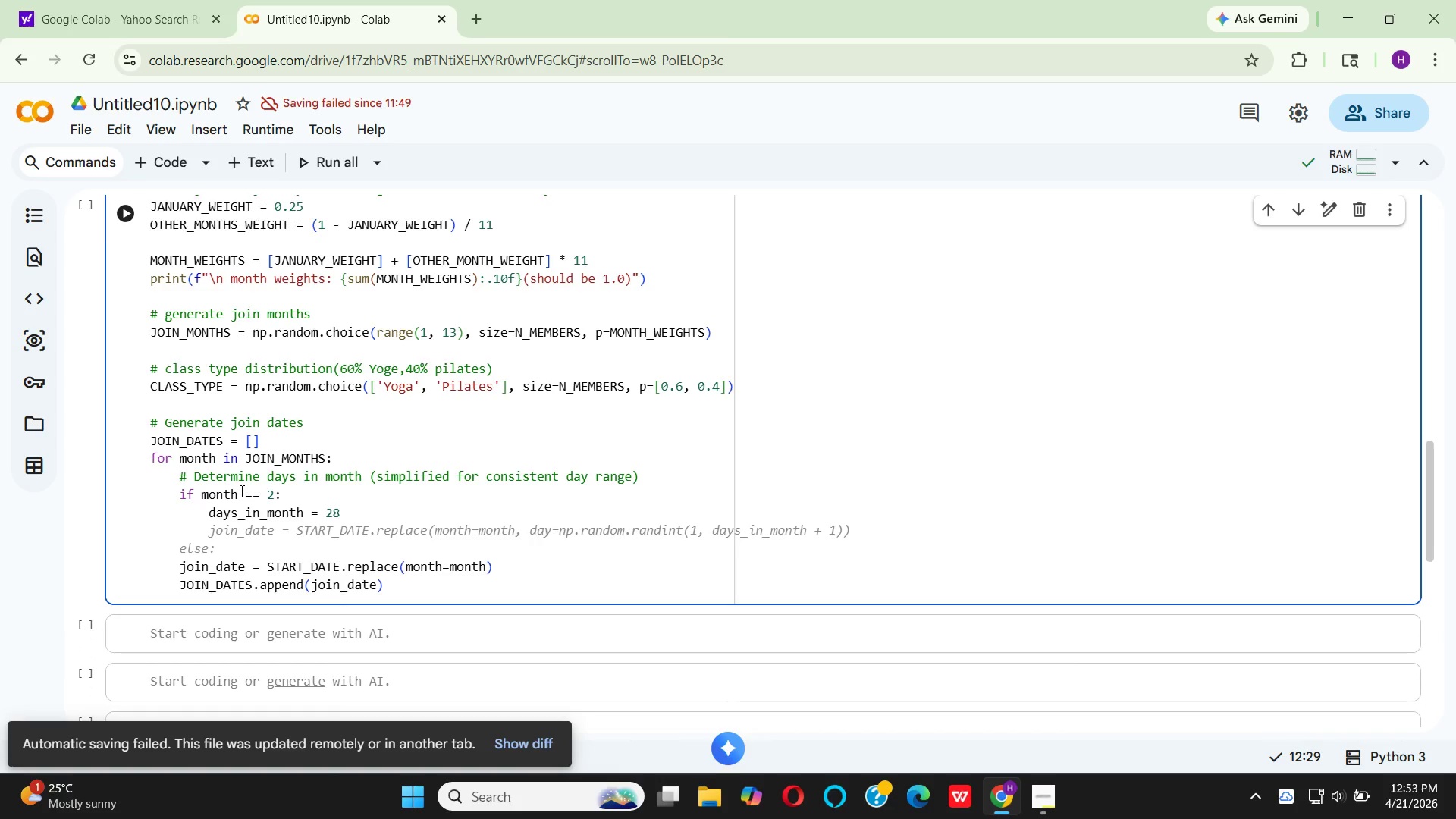 
key(E)
 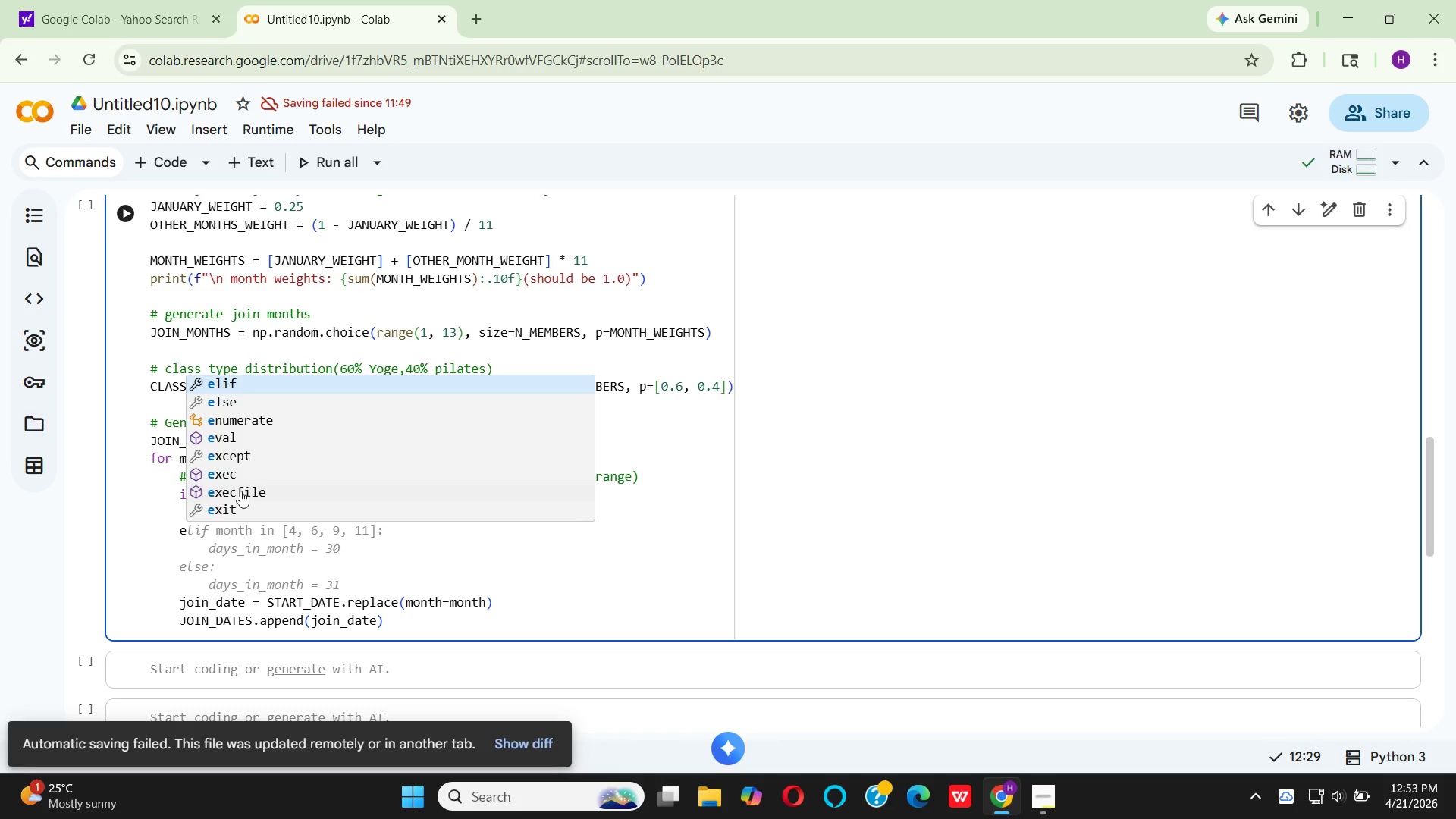 
key(Enter)
 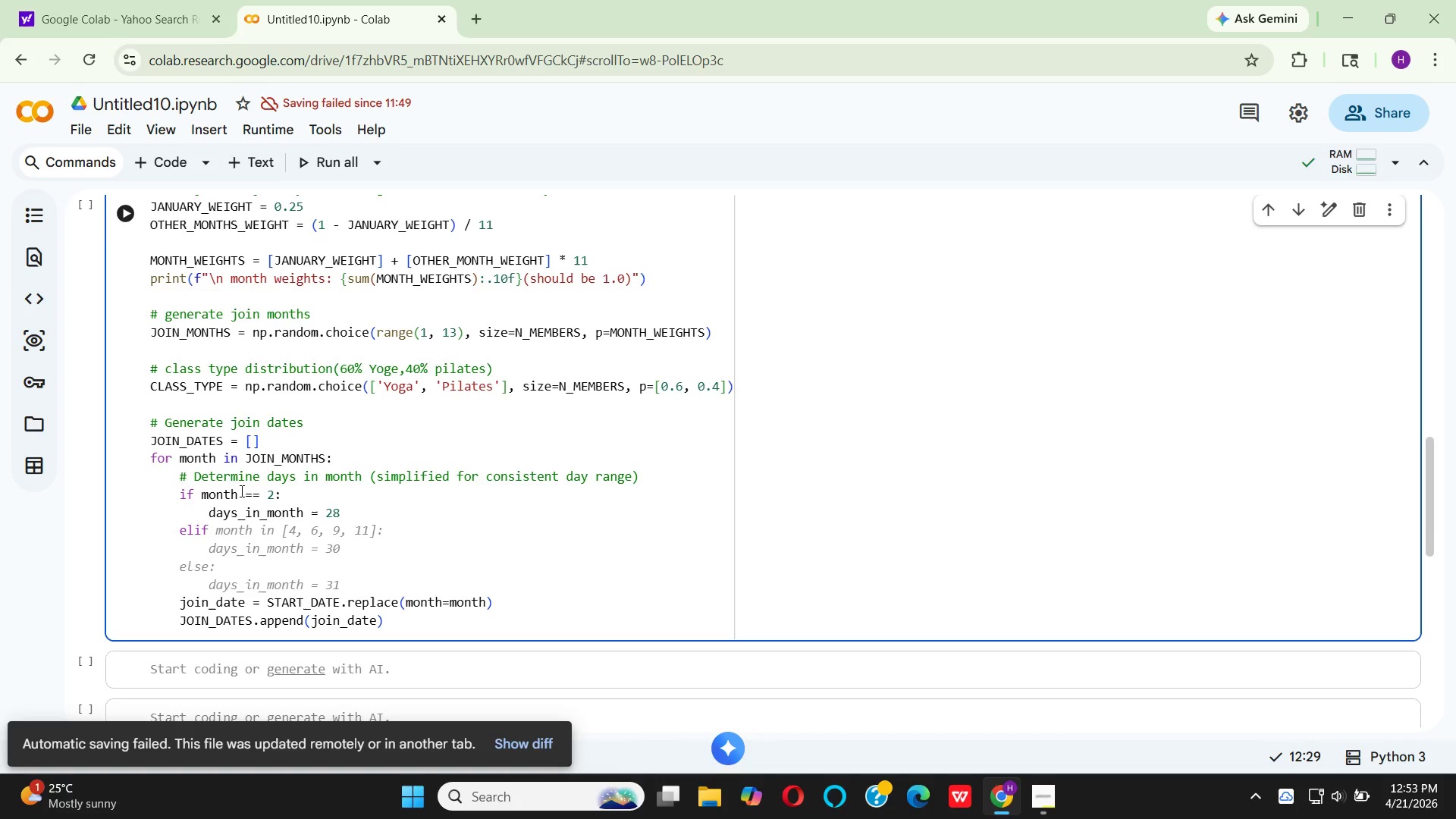 
type( month in [4)
 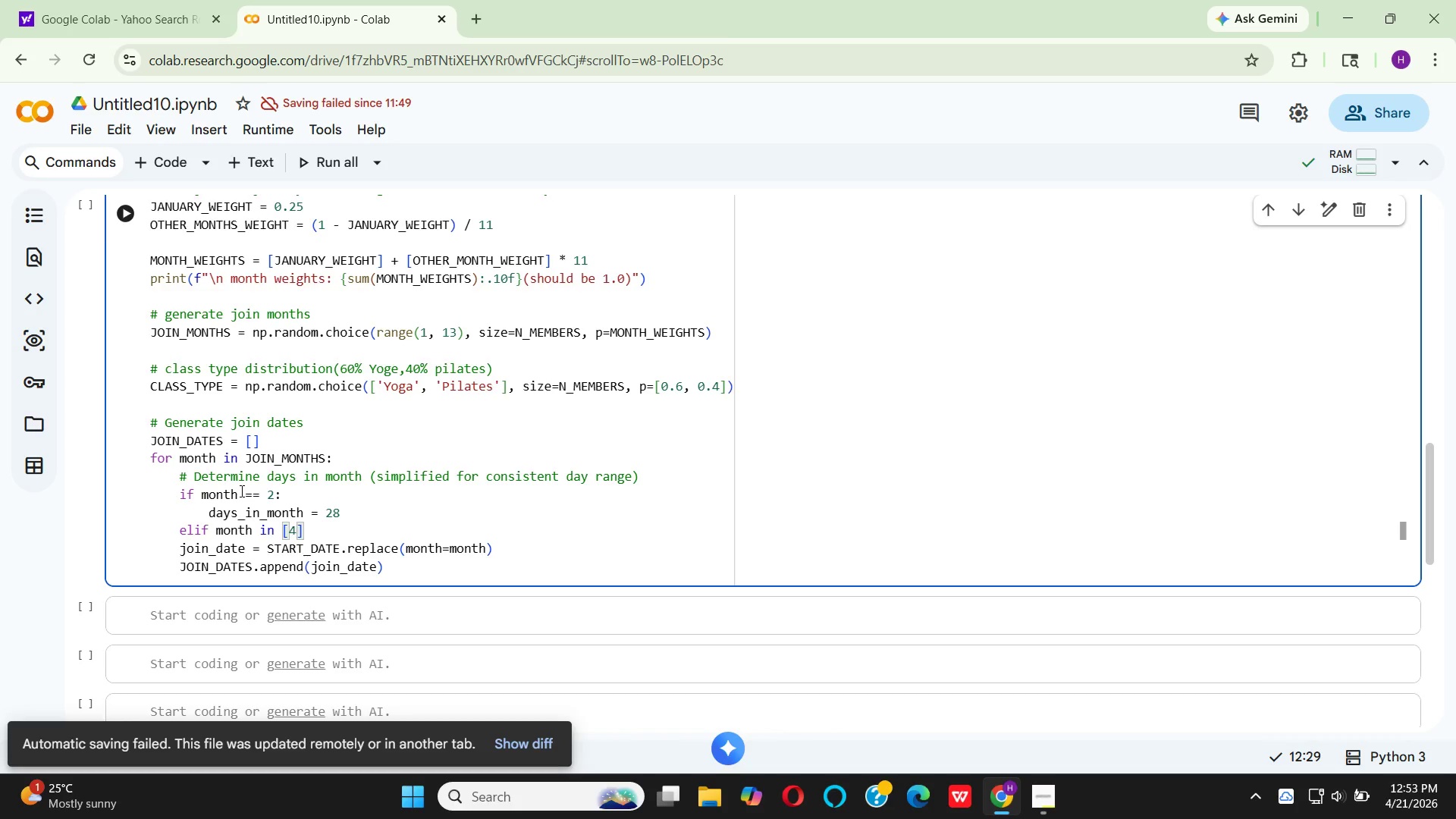 
type(,6,9, 11)
 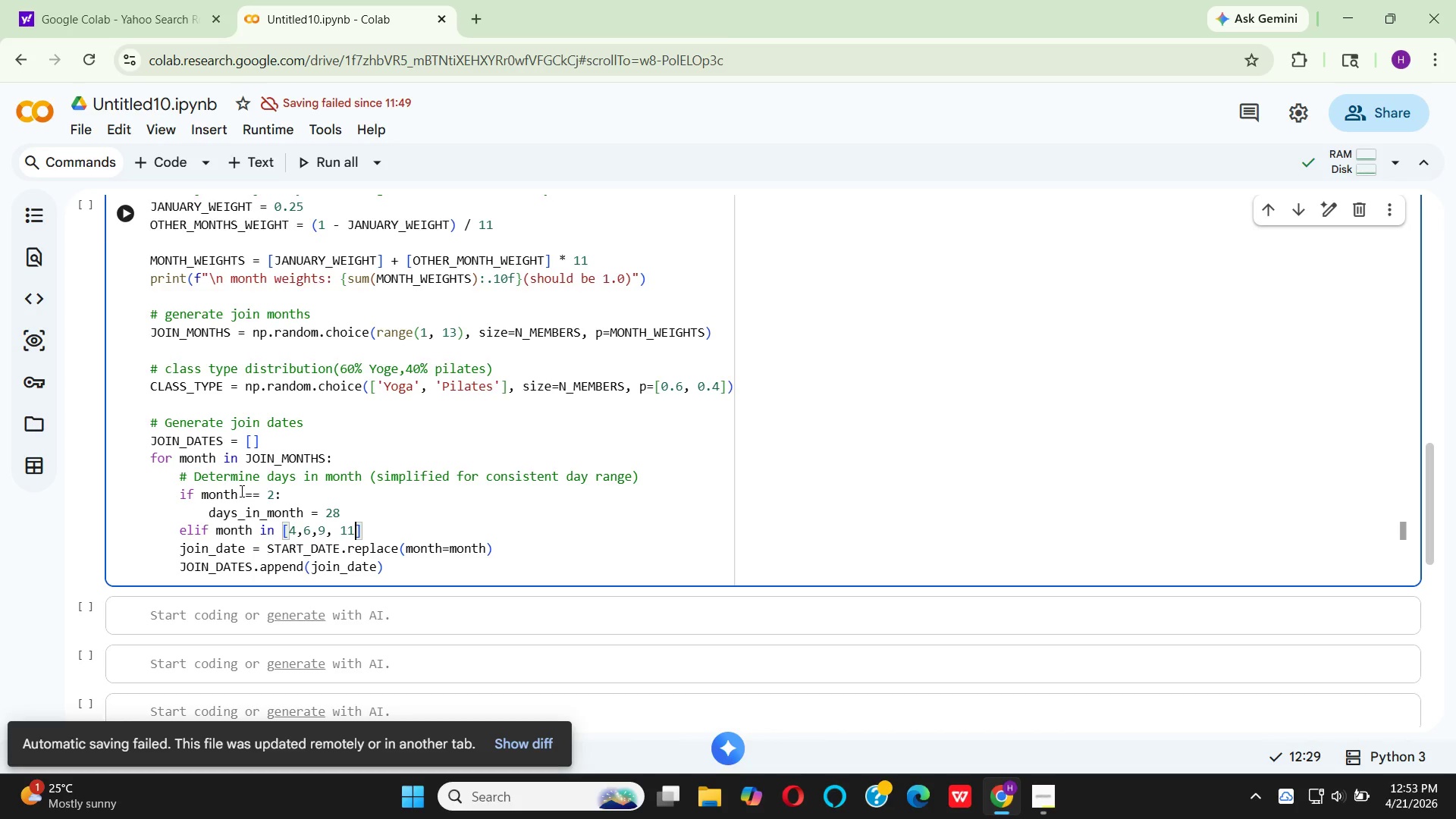 
key(ArrowRight)
 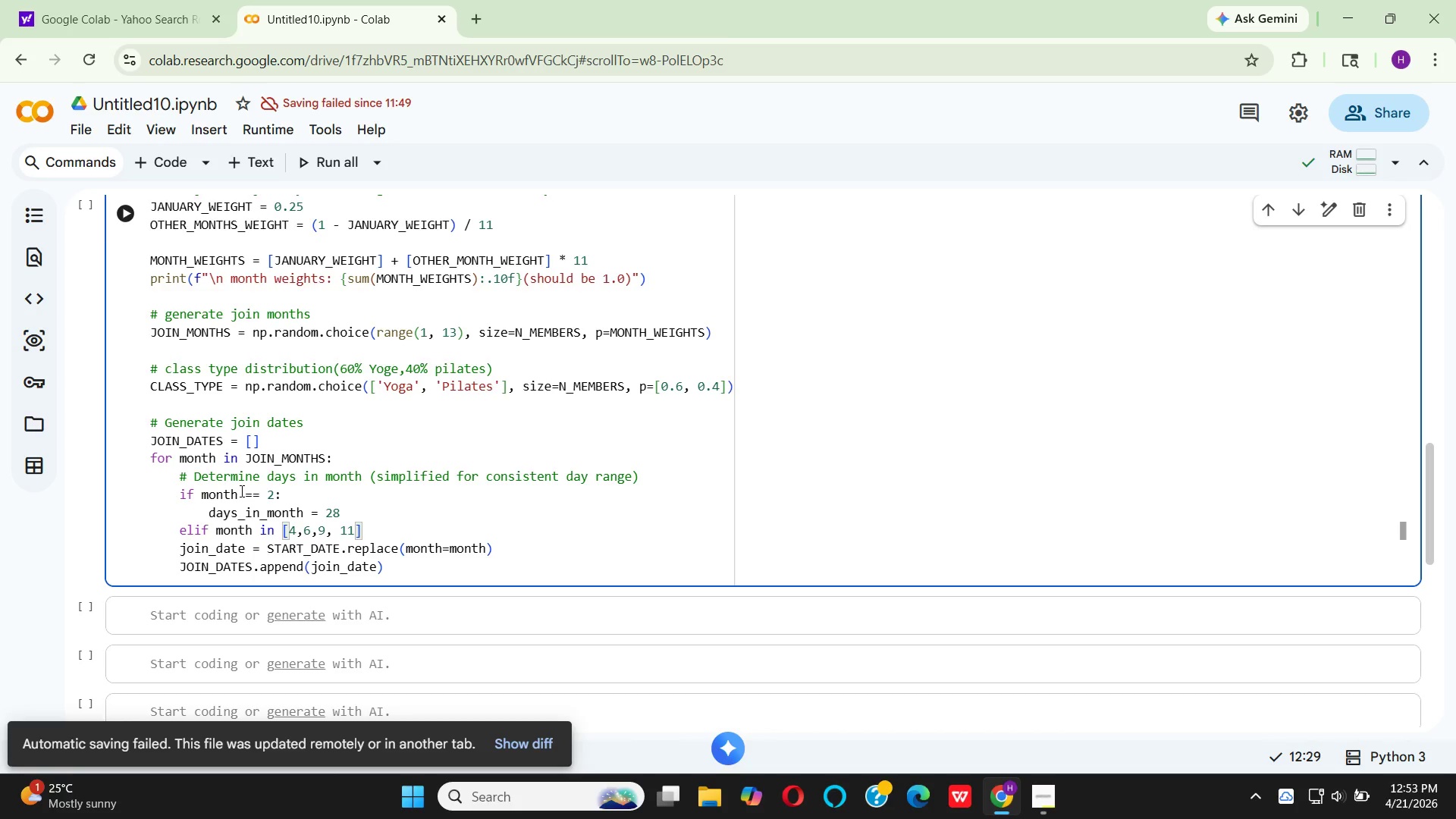 
key(Shift+Semicolon)
 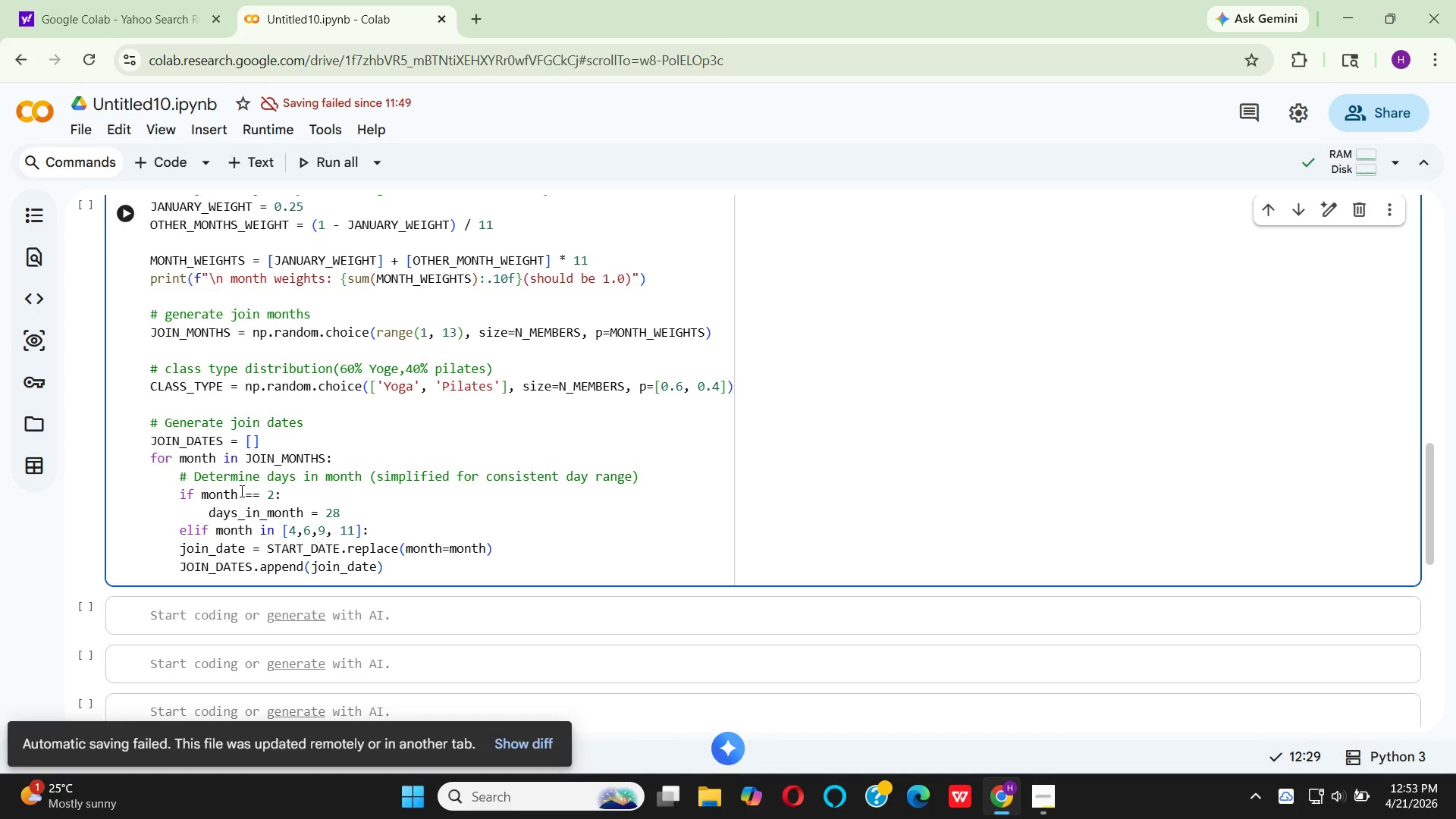 
key(Enter)
 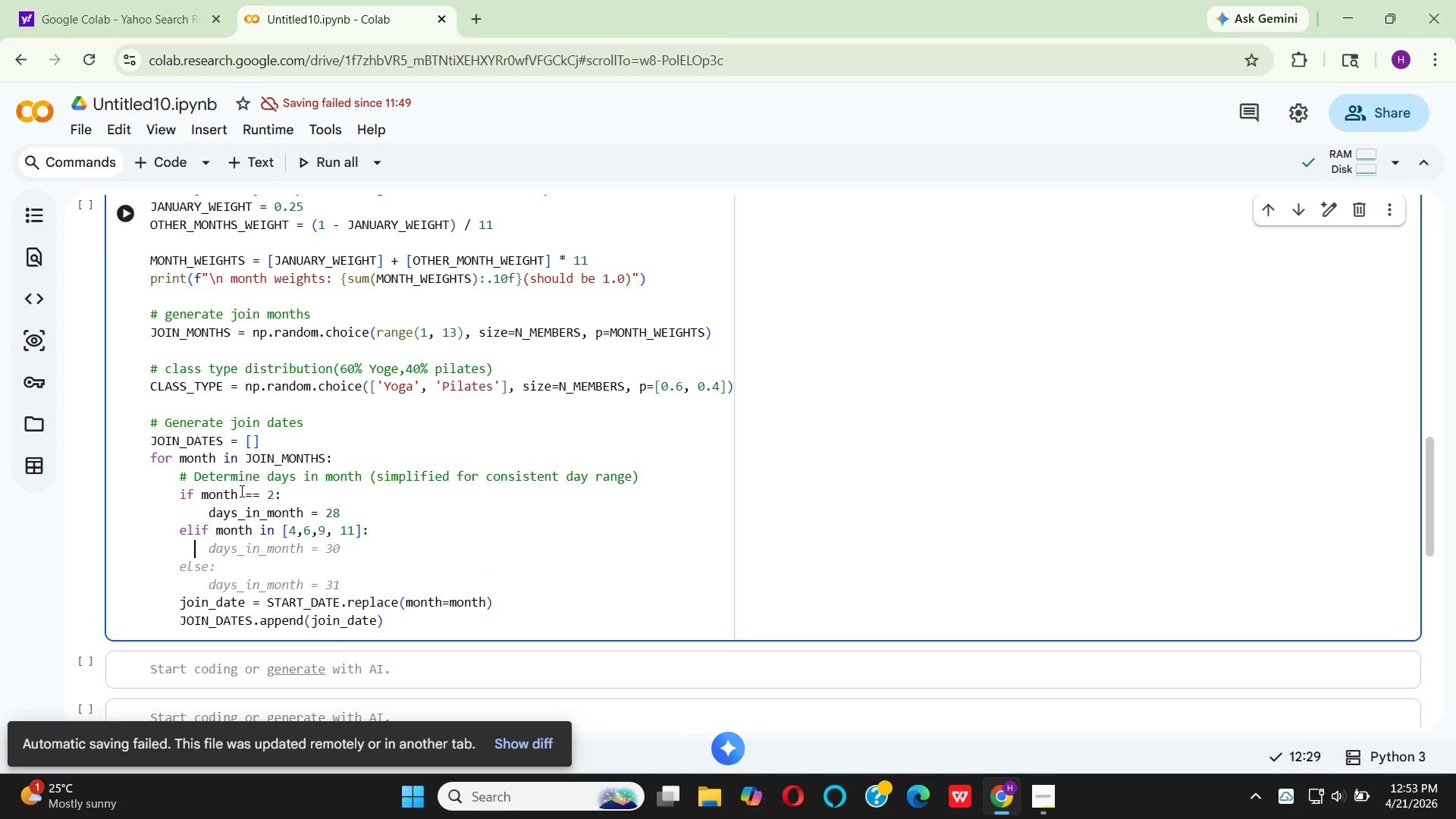 
type(  days_)
 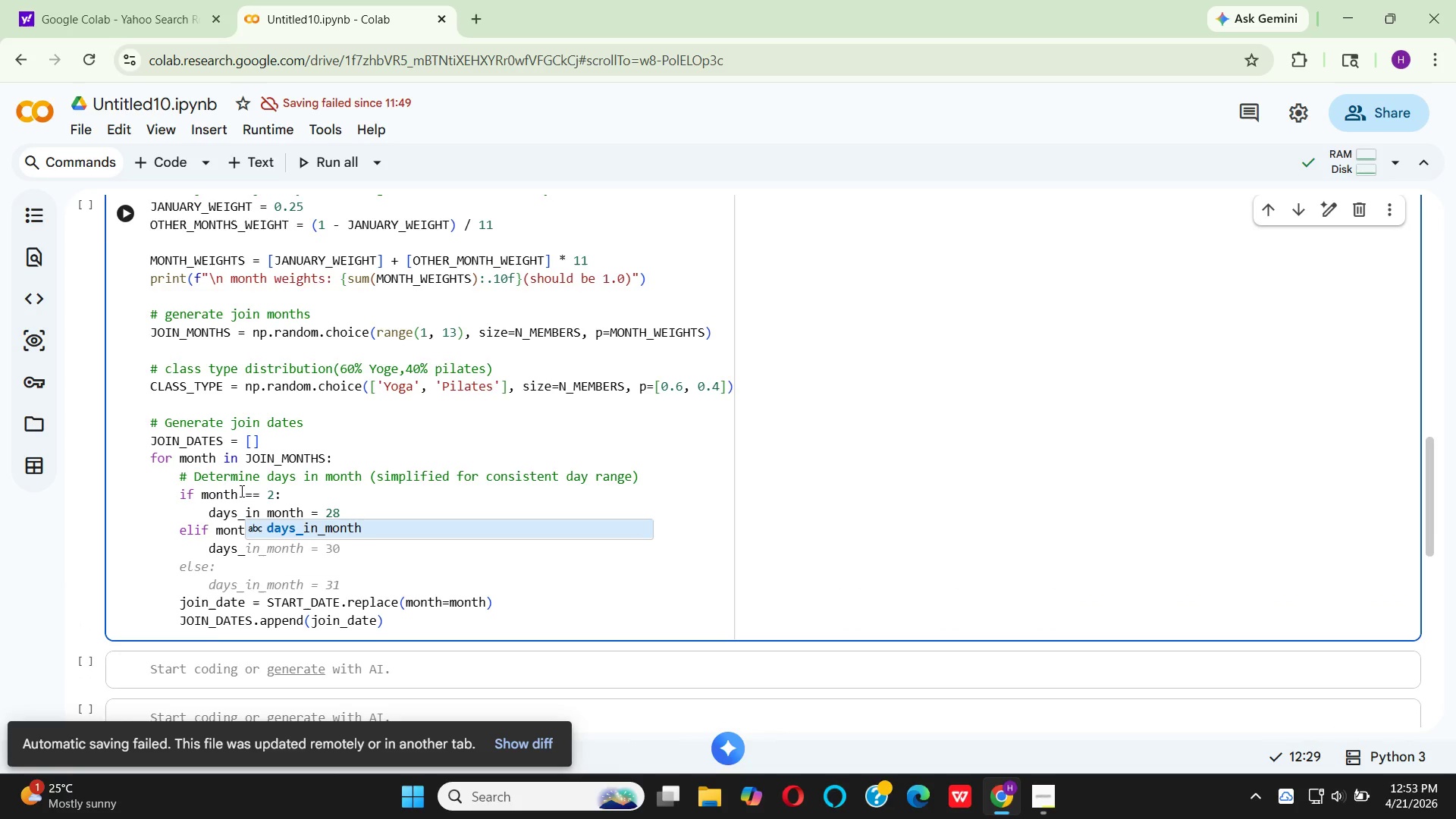 
key(Enter)
 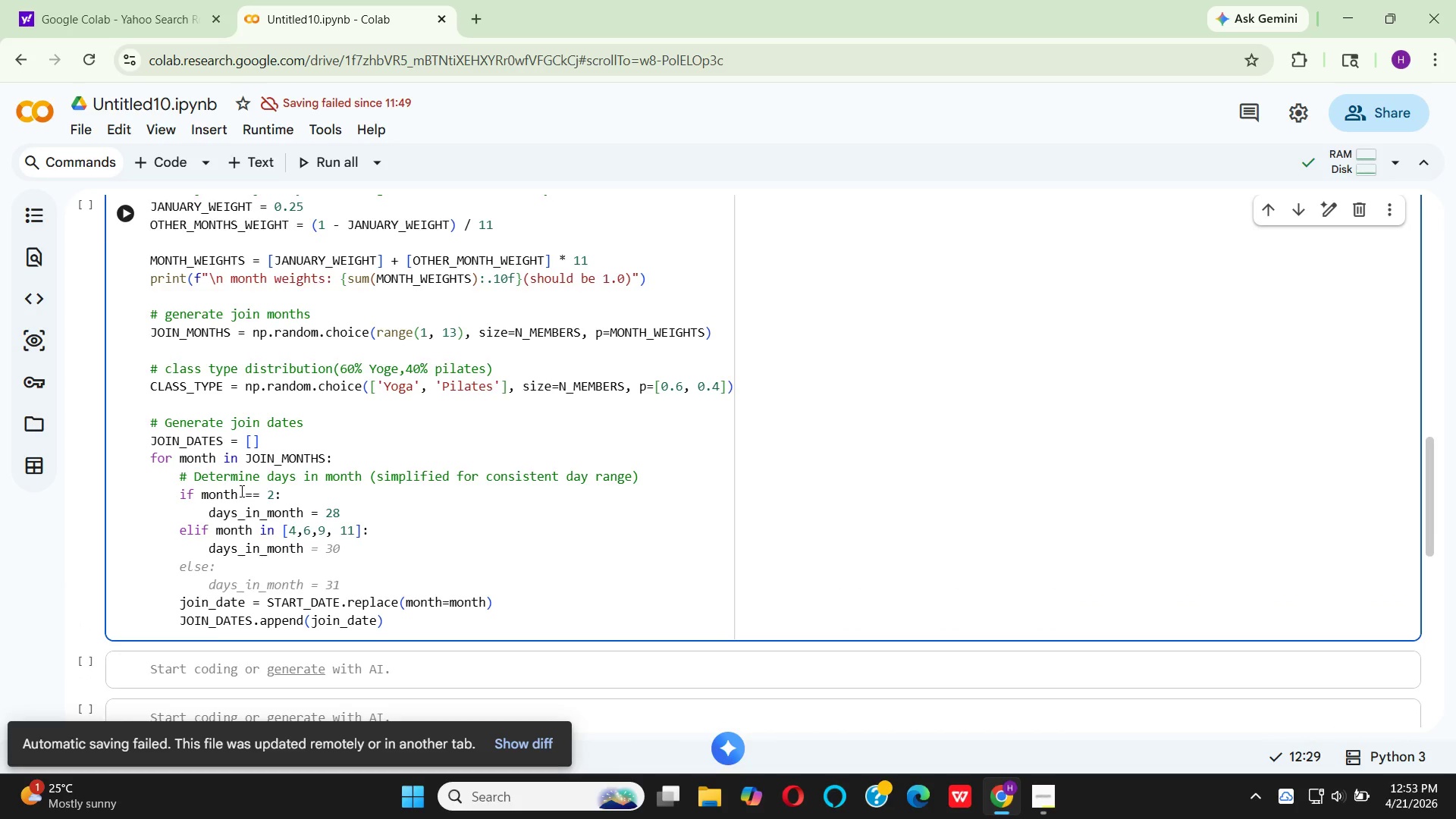 
type( = 30)
 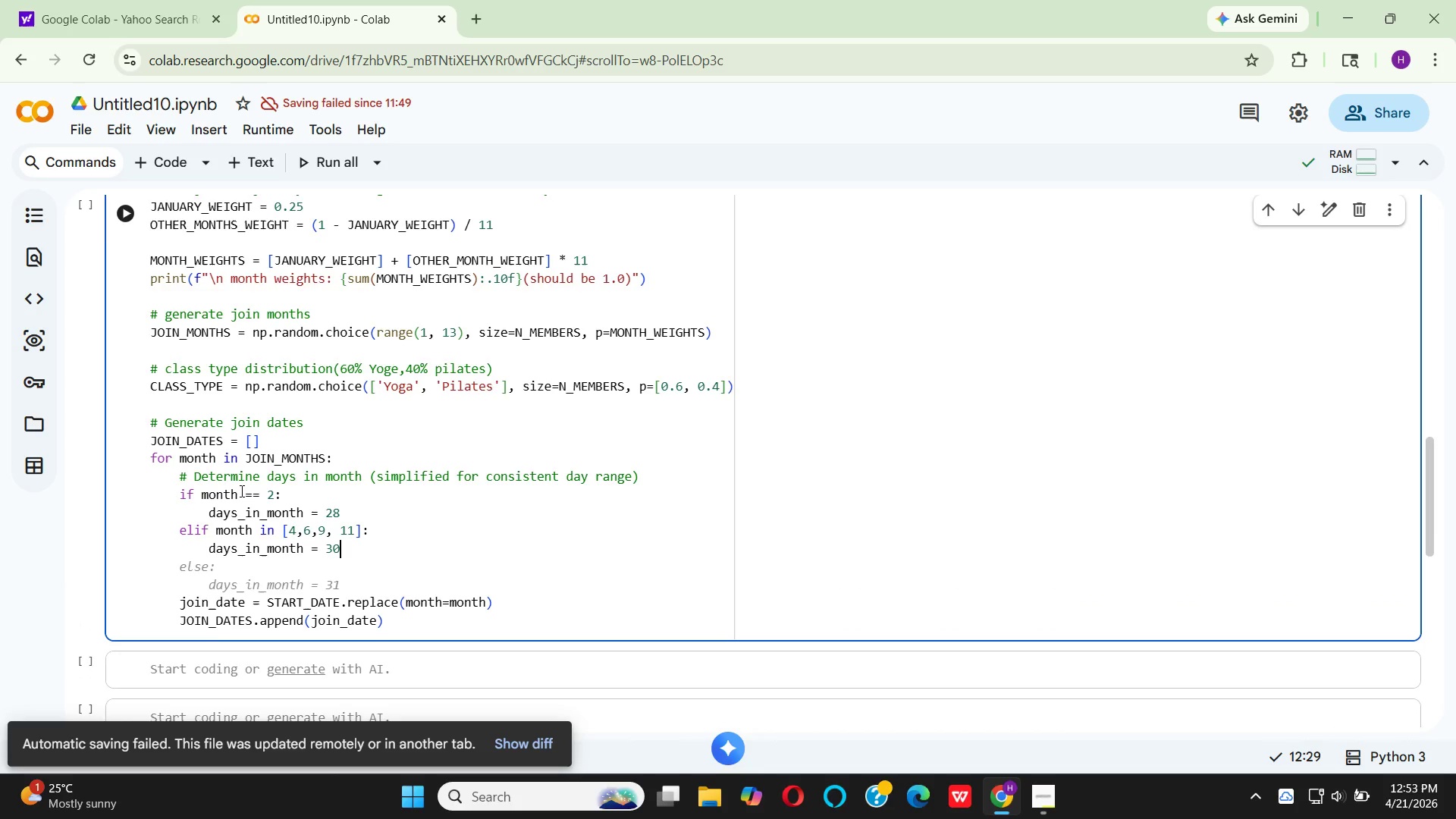 
key(Enter)
 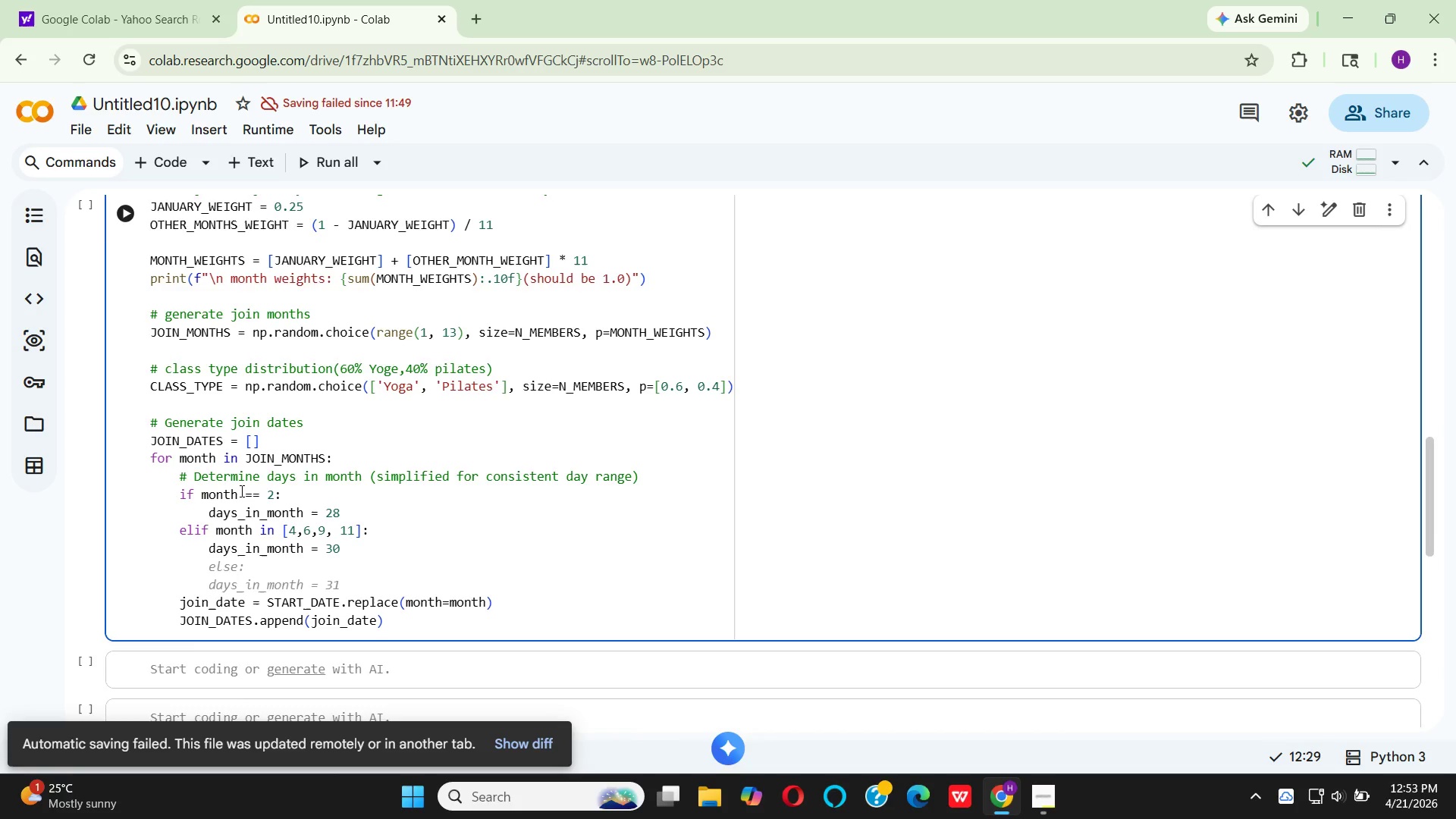 
key(Backspace)
 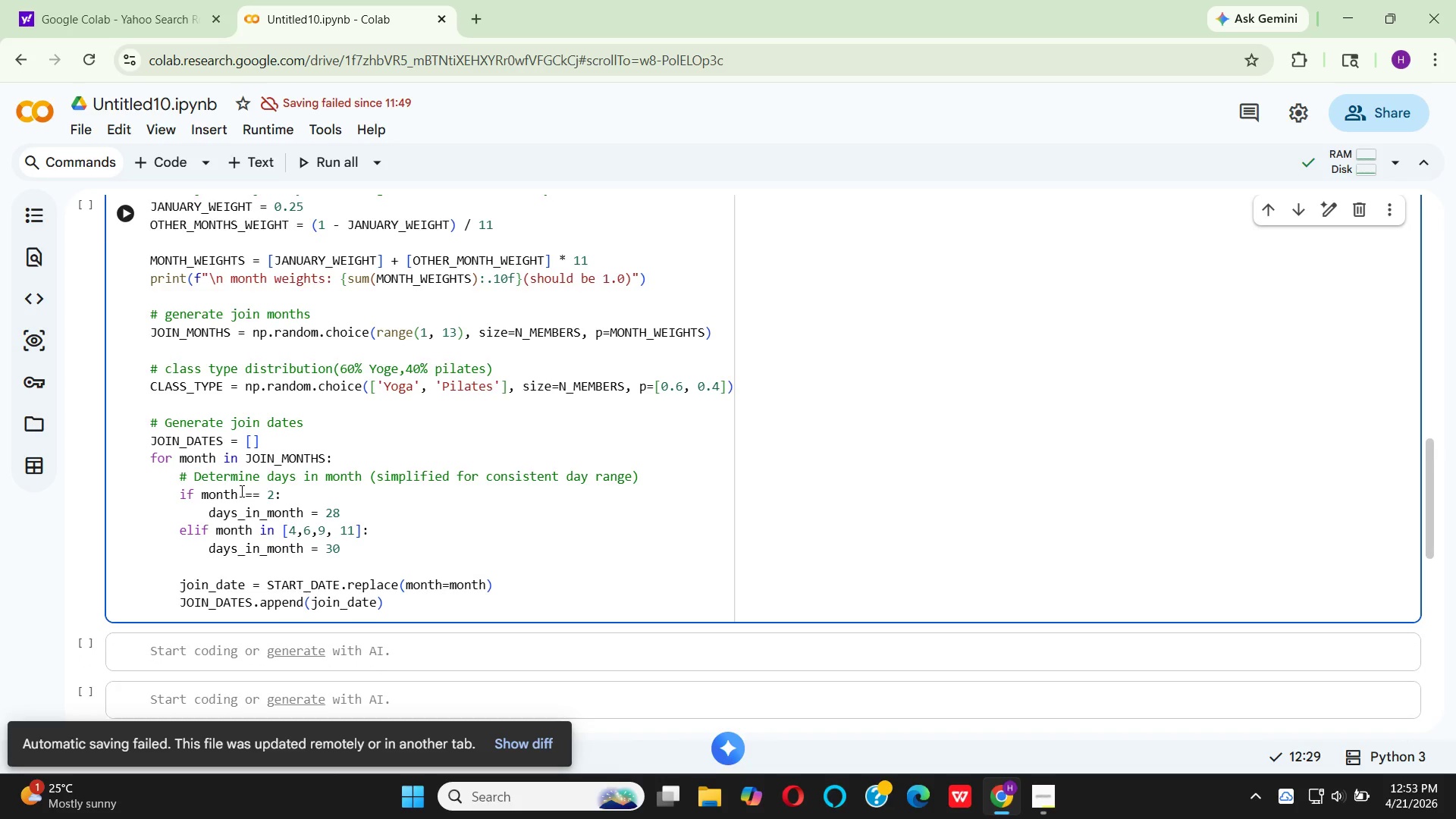 
key(Backspace)
 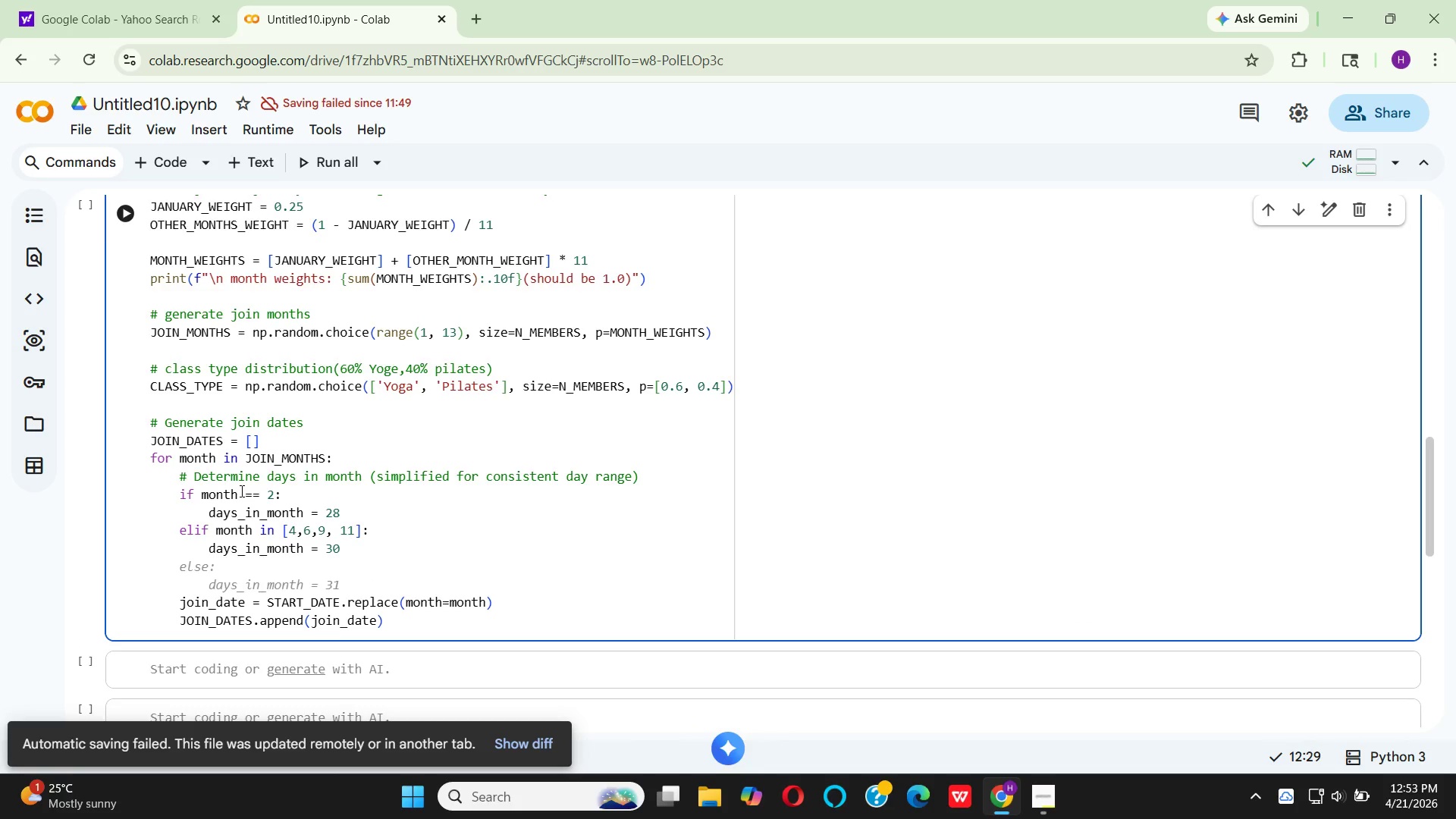 
mouse_move([185, 572])
 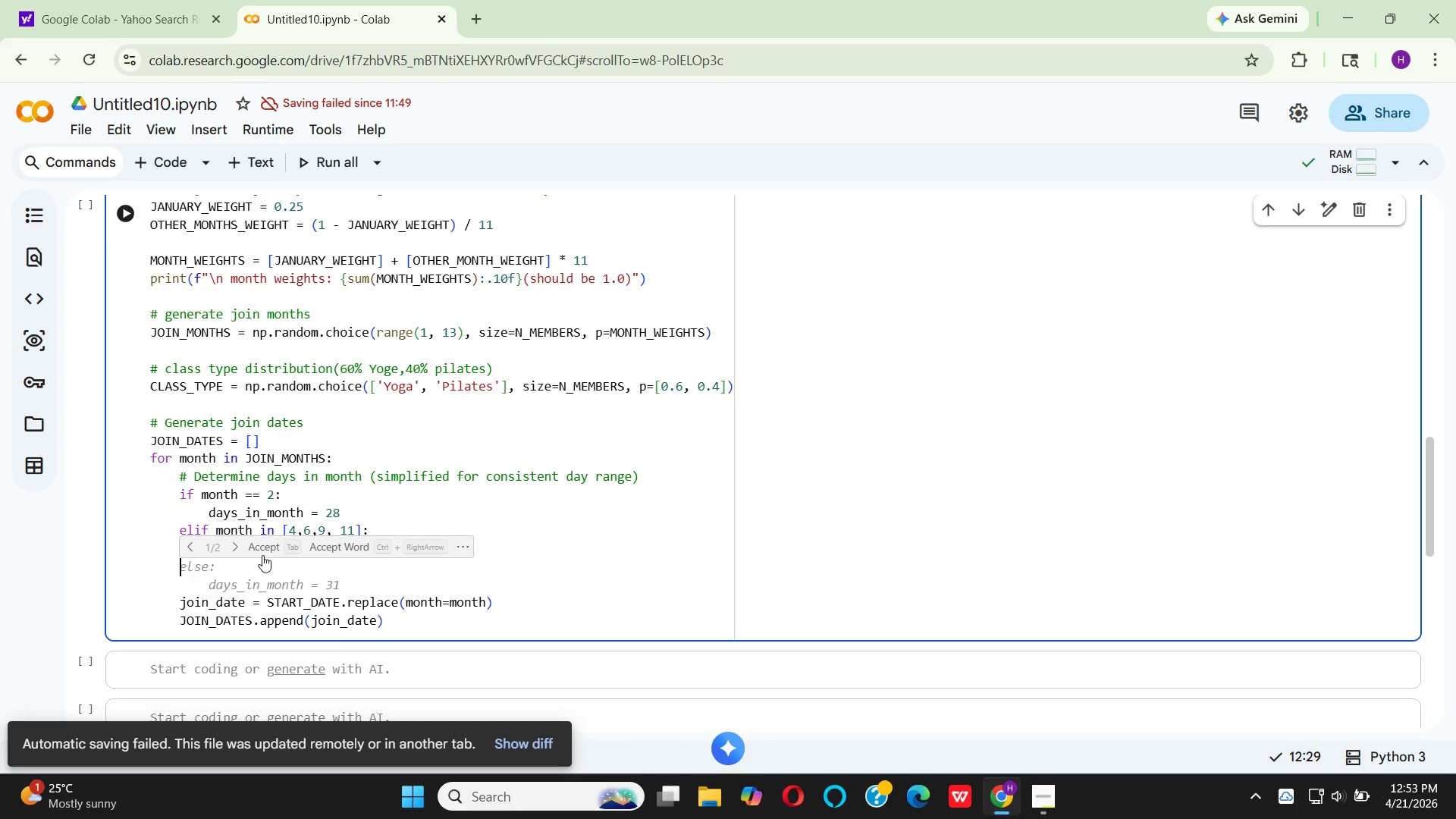 
left_click([262, 547])
 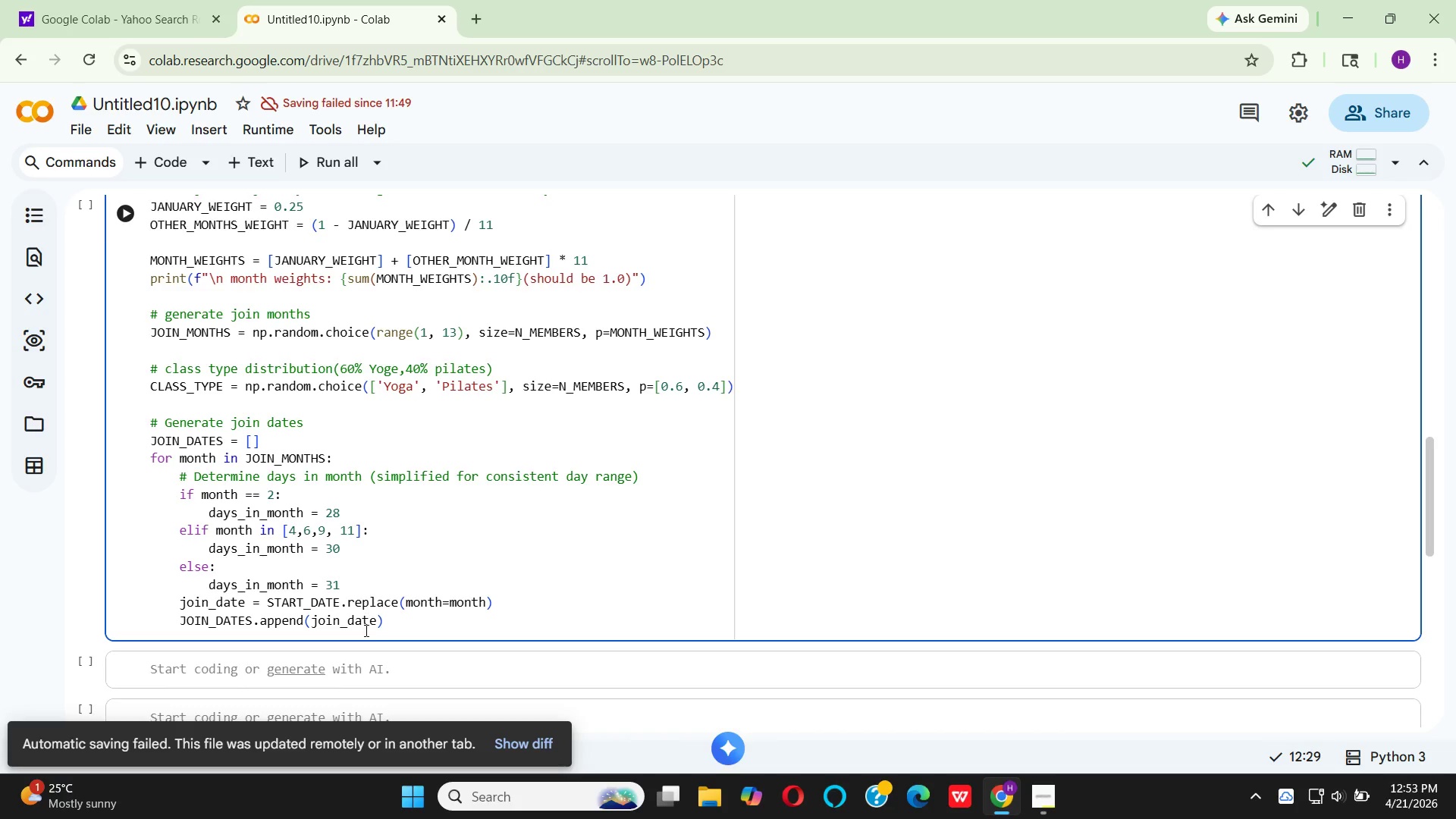 
left_click_drag(start_coordinate=[382, 626], to_coordinate=[174, 599])
 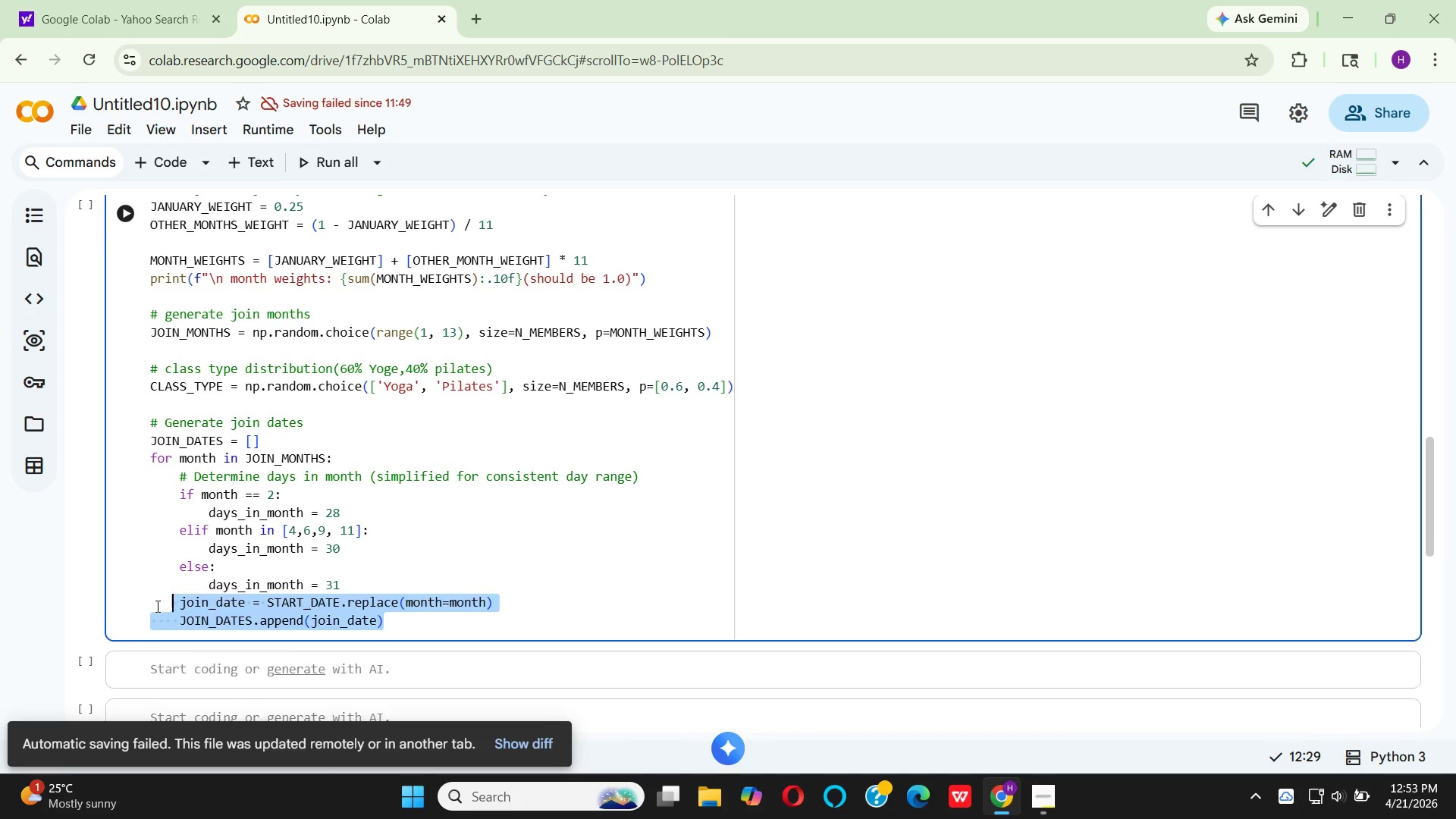 
key(Backspace)
 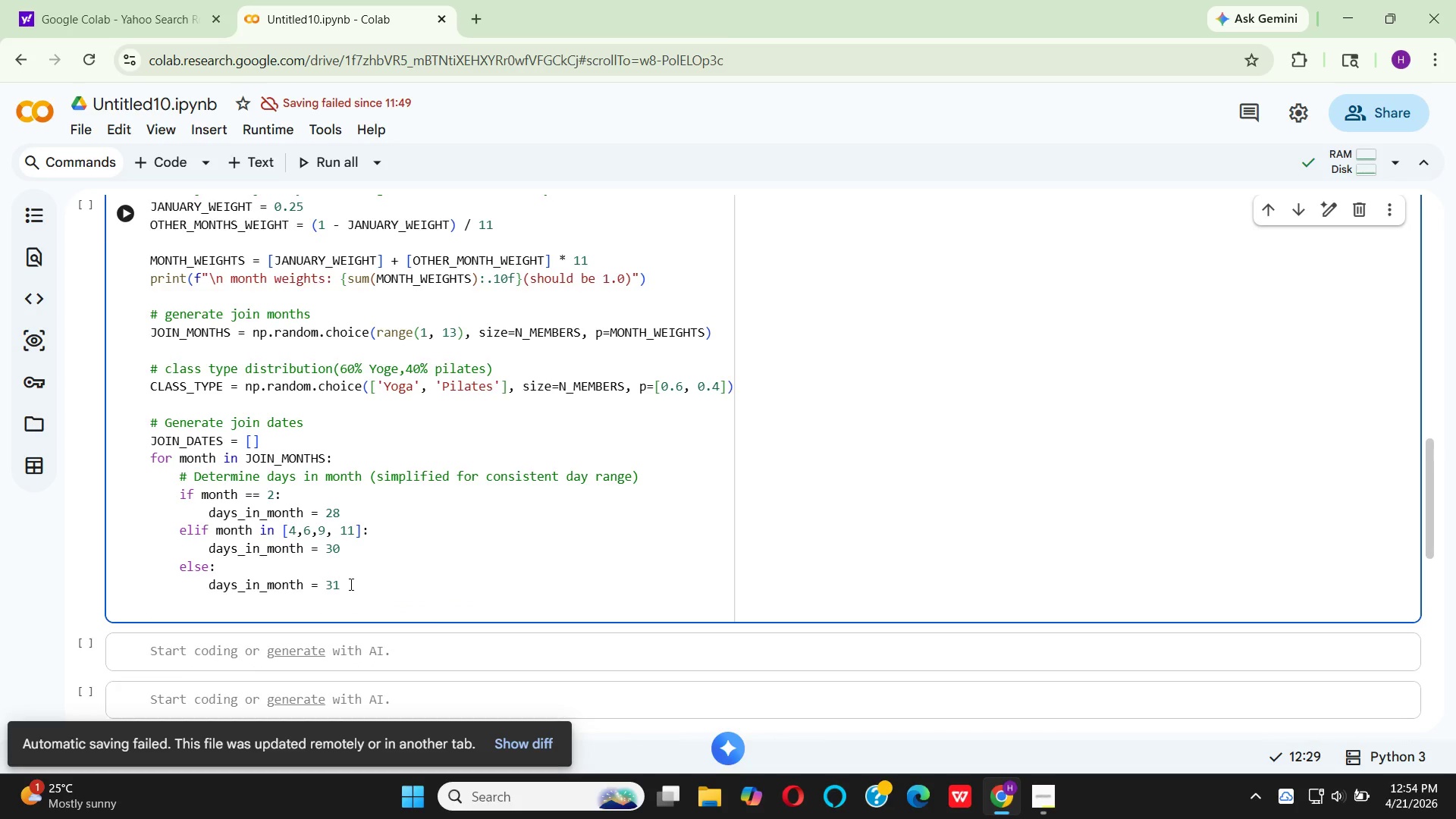 
wait(9.64)
 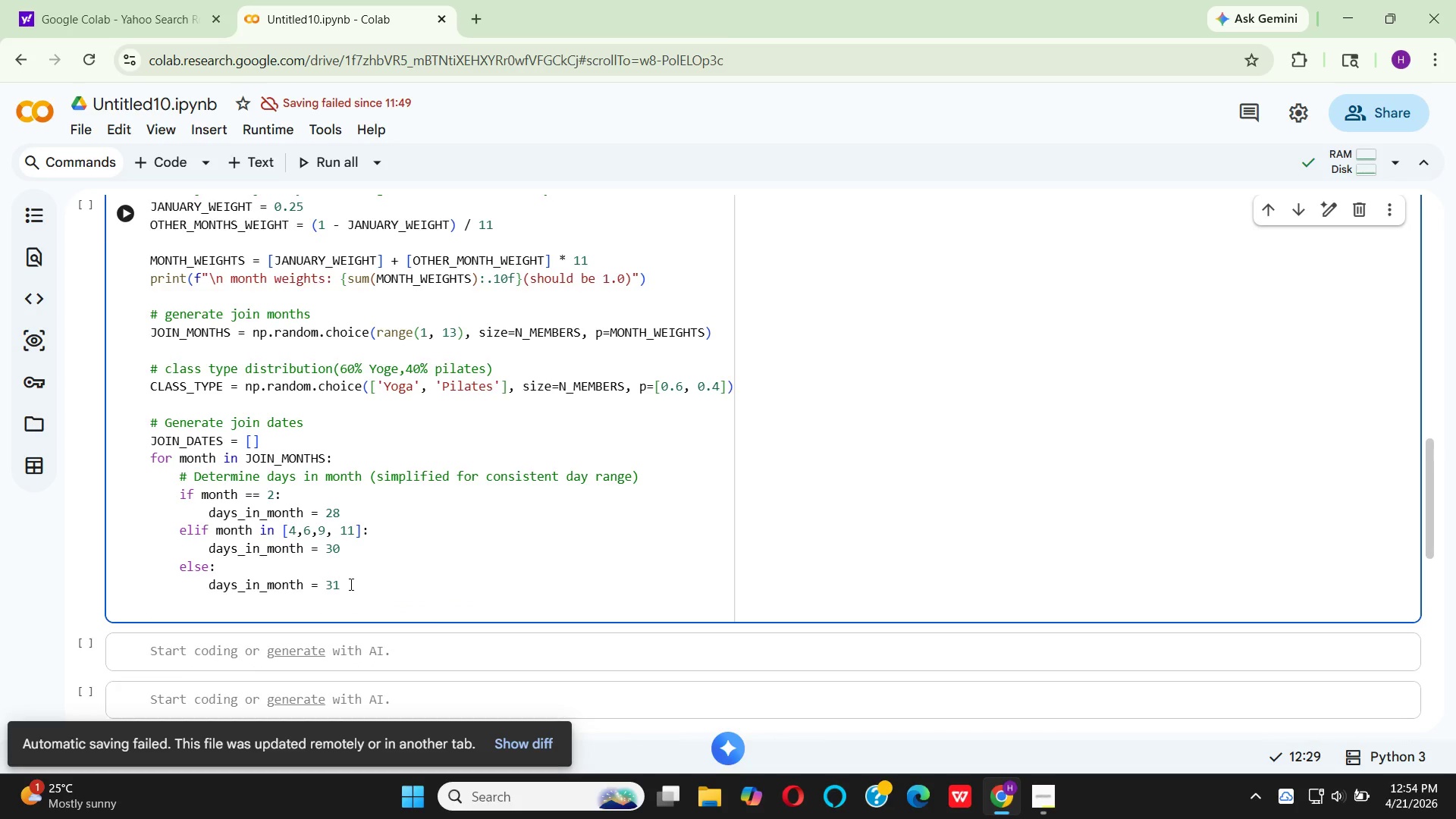 
key(Space)
 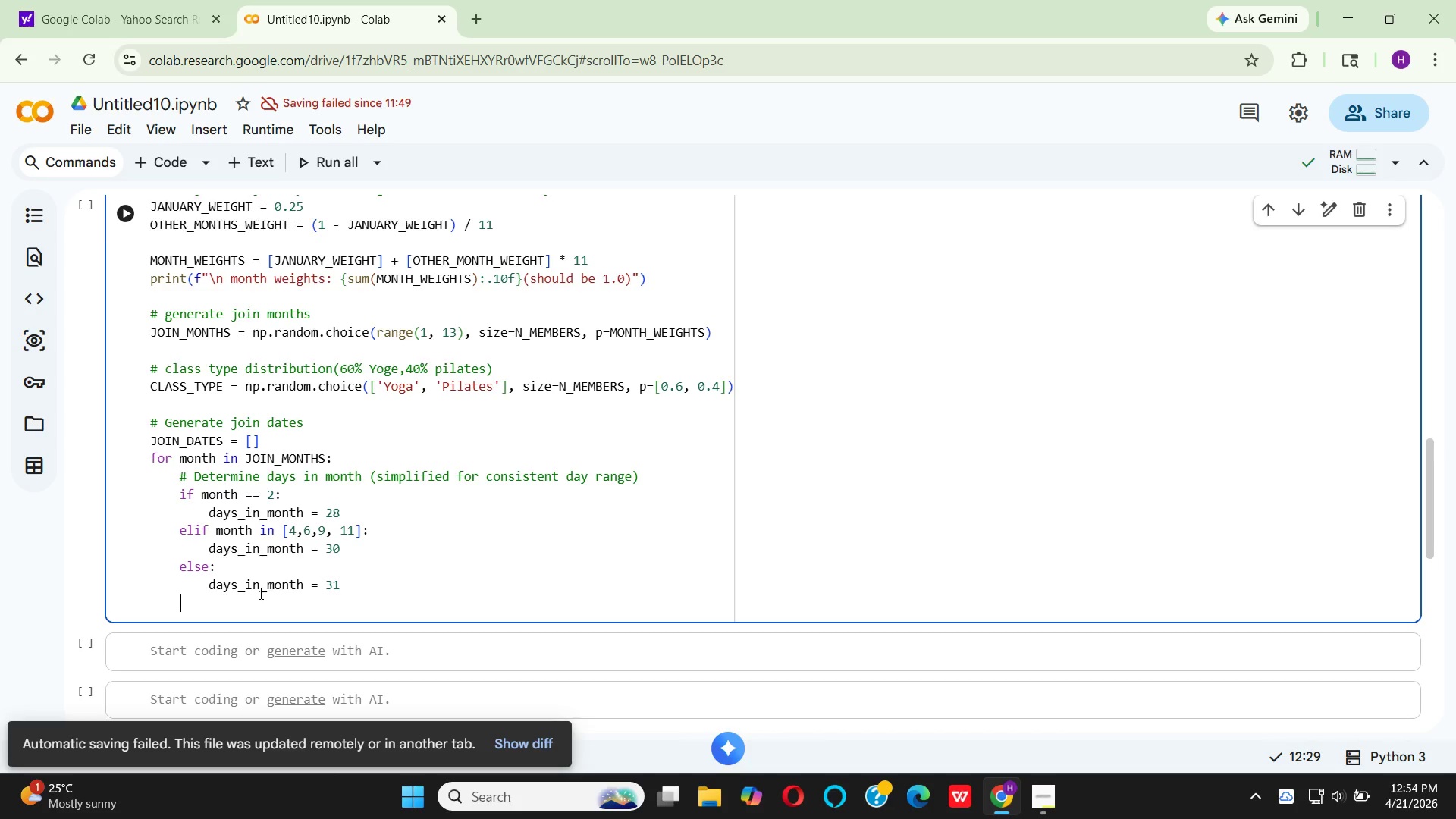 
key(Shift+3)
 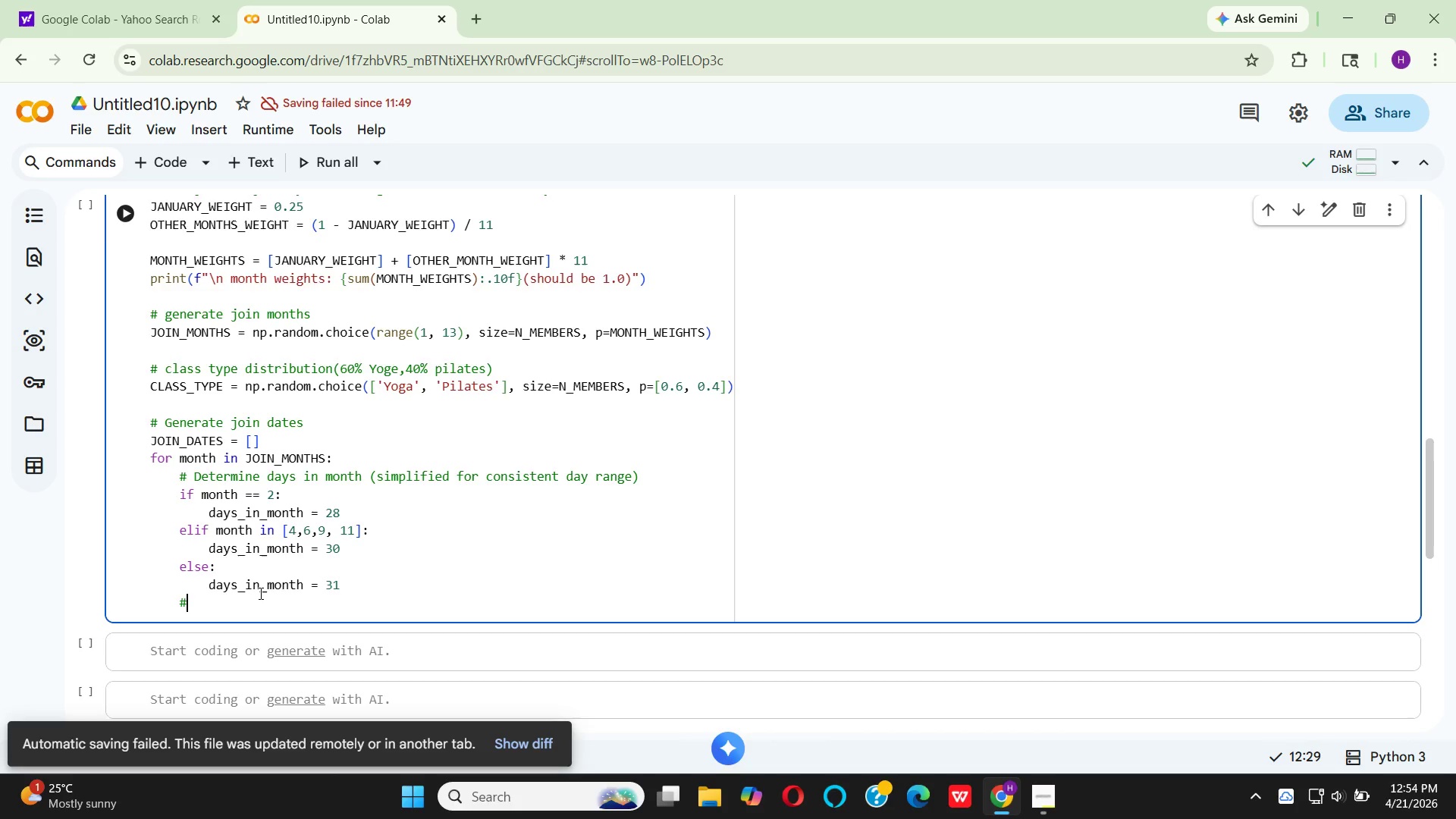 
key(Space)
 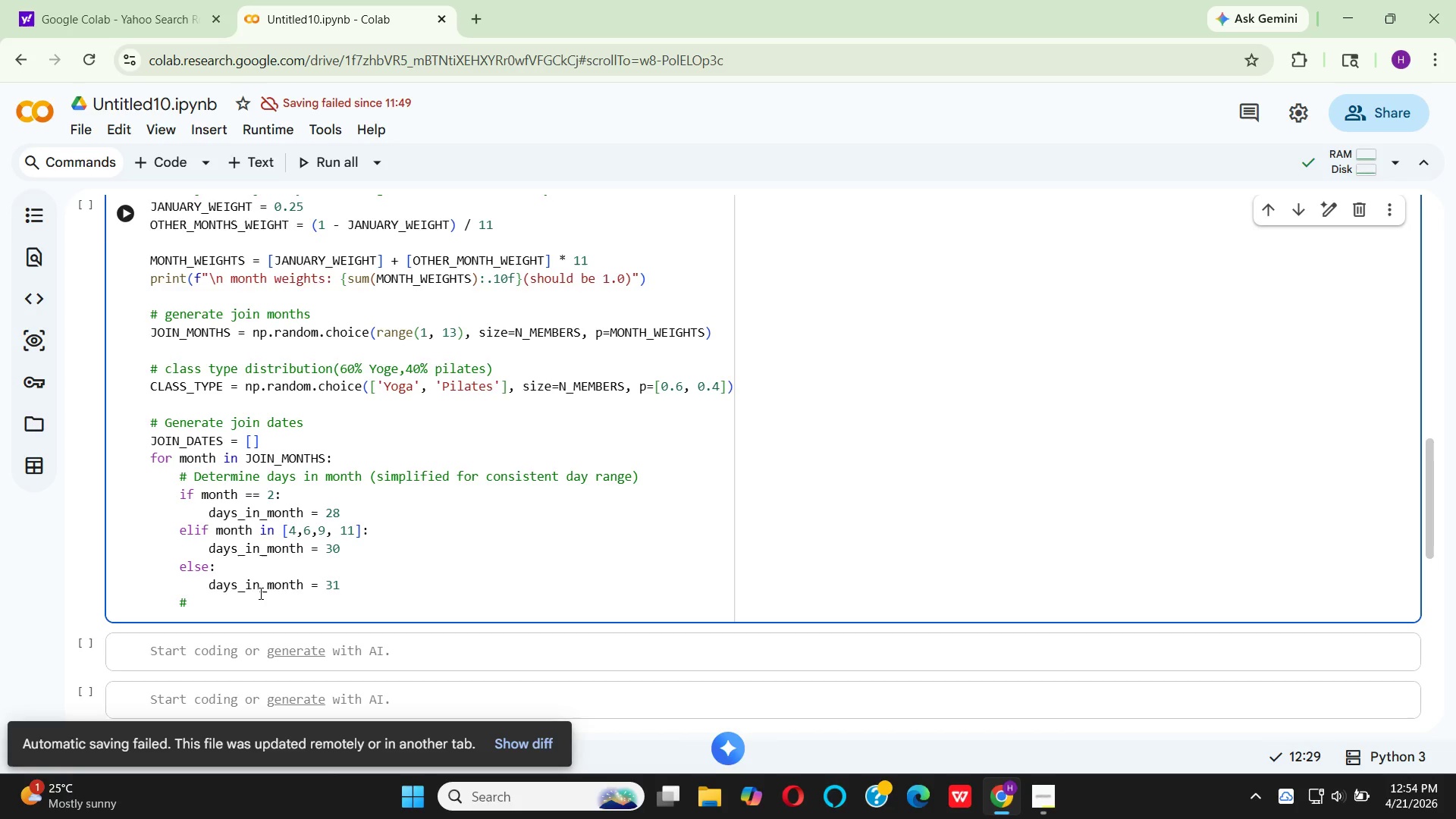 
type(random)
 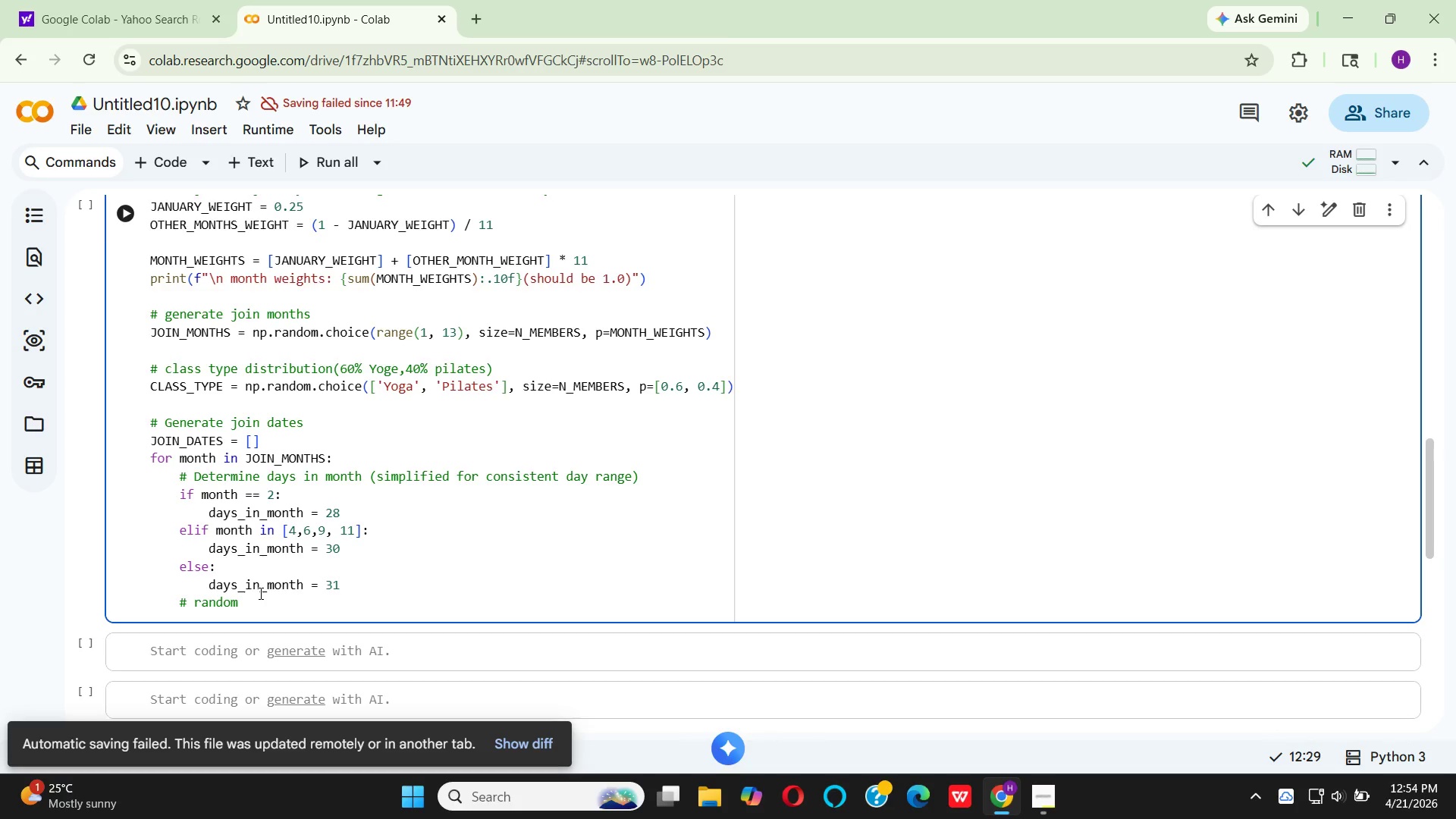 
type( day within month)
 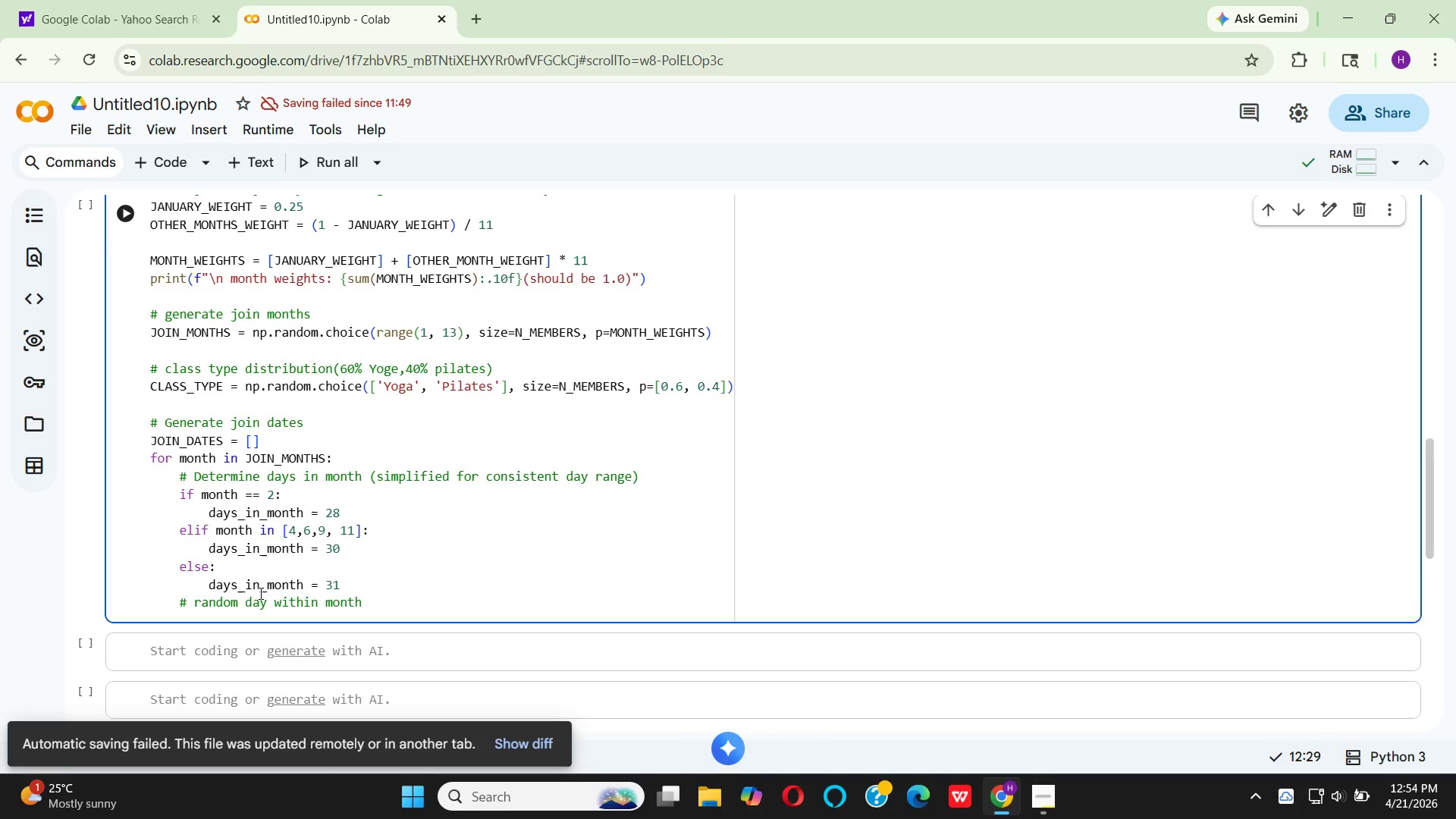 
key(Enter)
 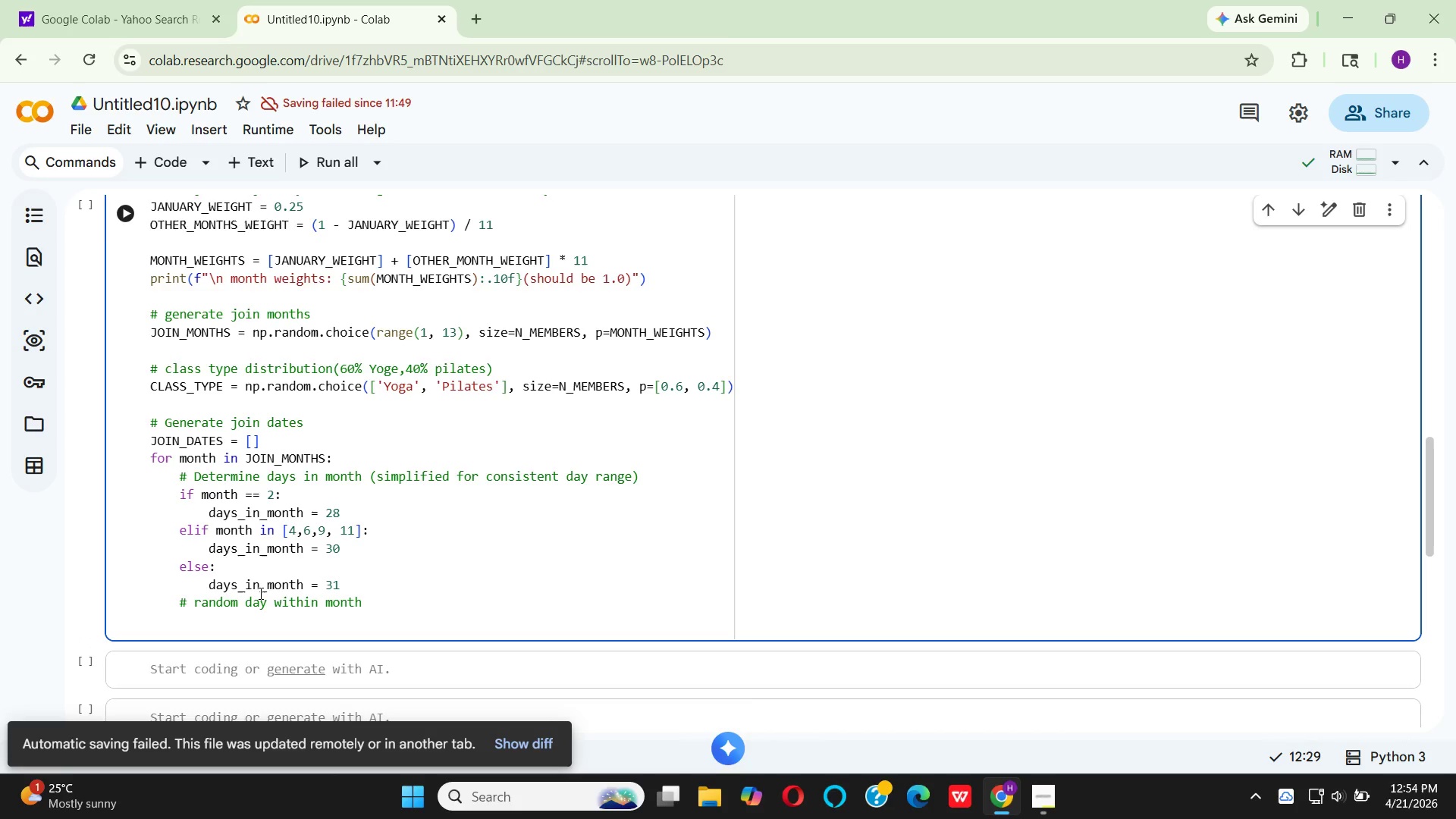 
type(day = np)
 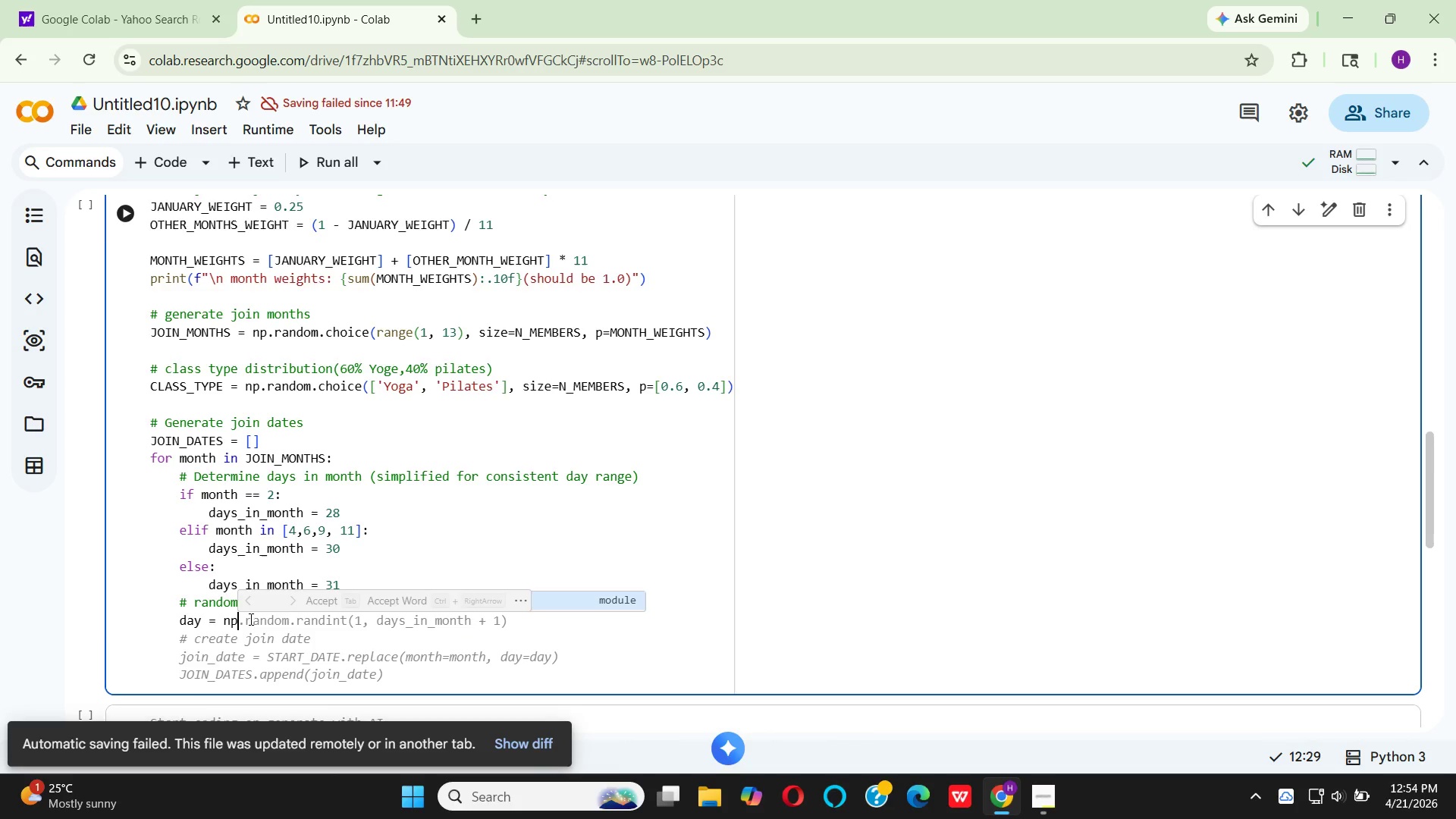 
left_click([322, 597])
 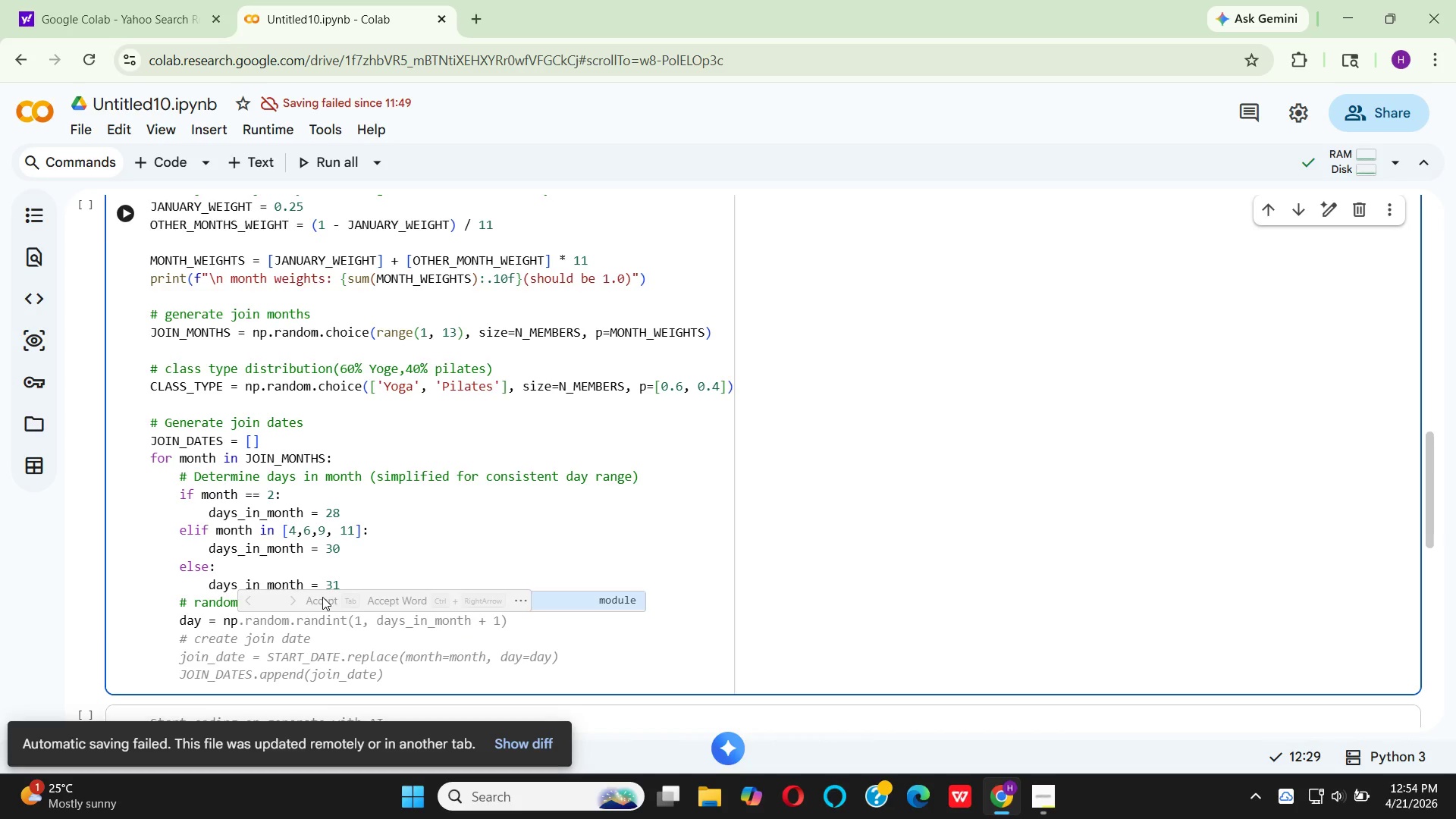 
left_click([322, 597])
 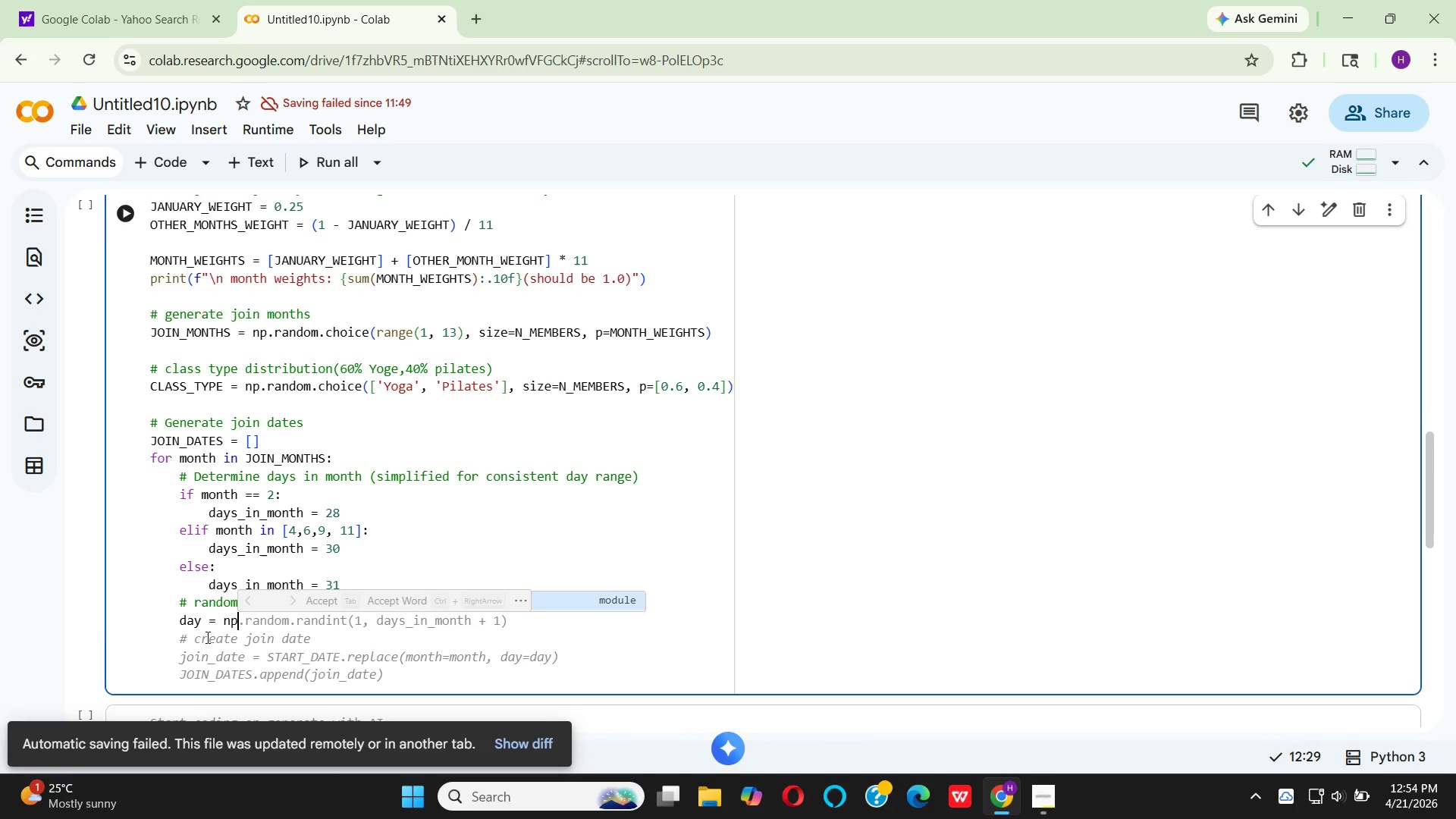 
key(Enter)
 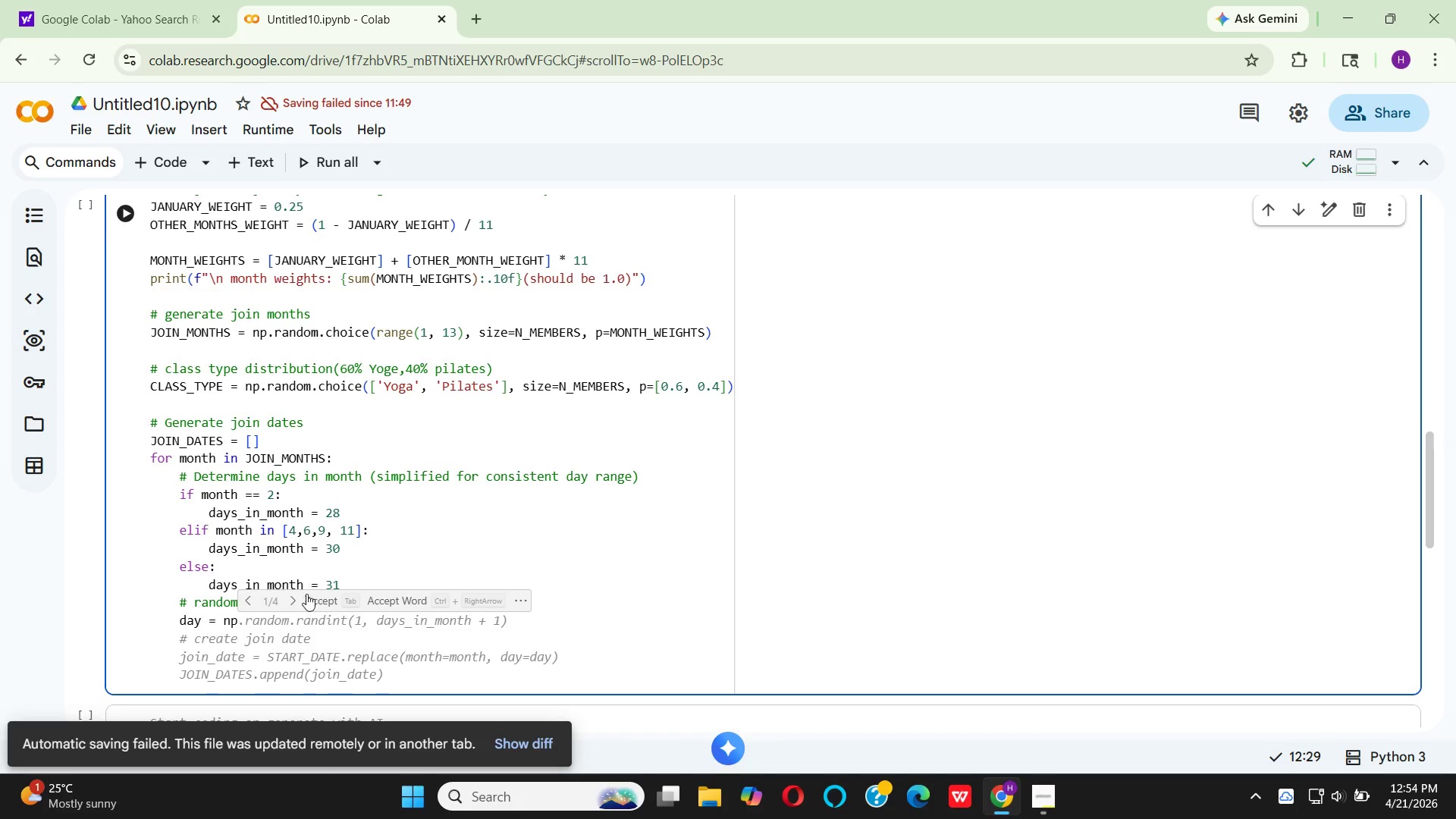 
left_click([319, 602])
 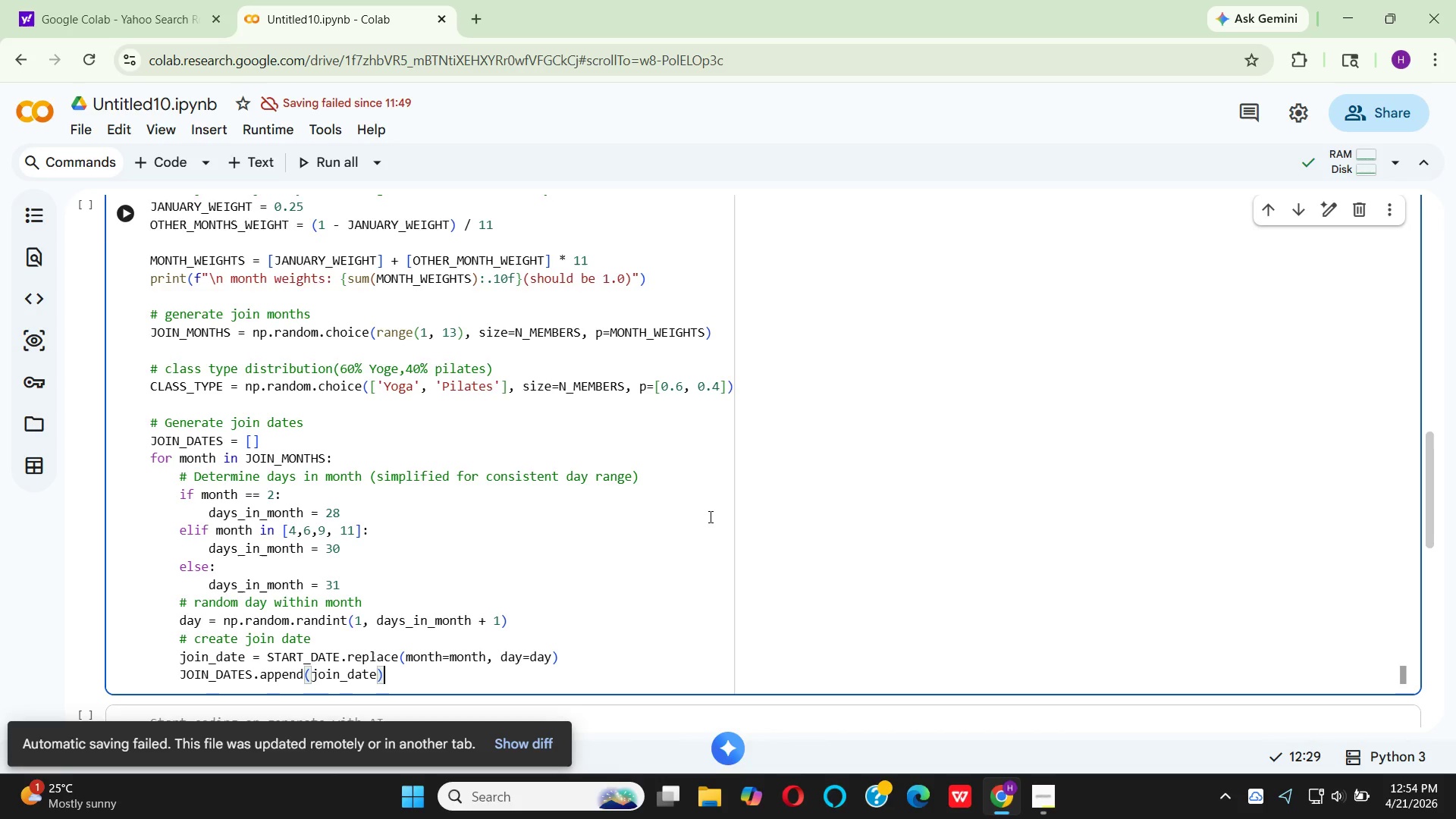 
scroll: coordinate [709, 516], scroll_direction: down, amount: 2.0
 